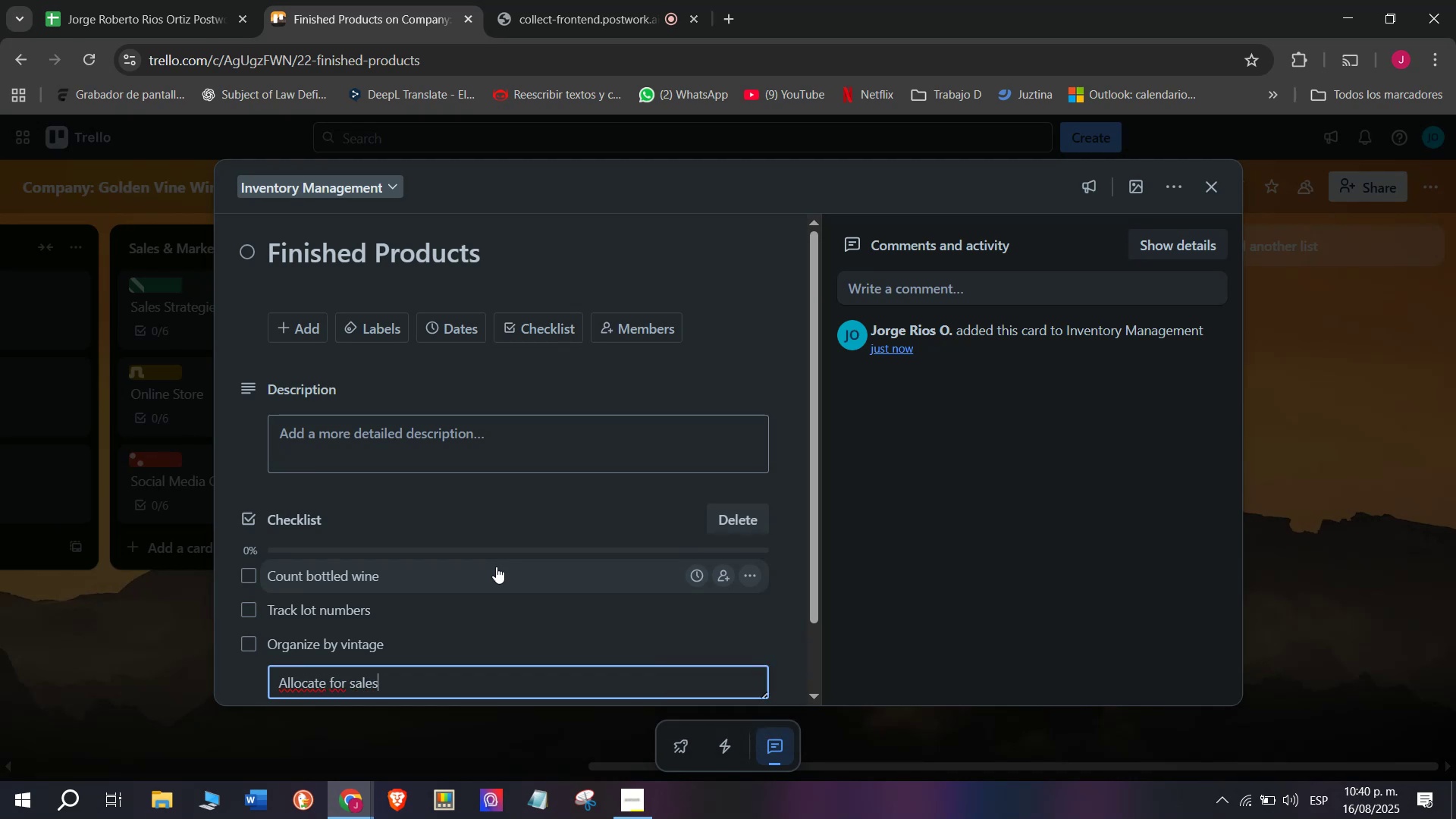 
key(Enter)
 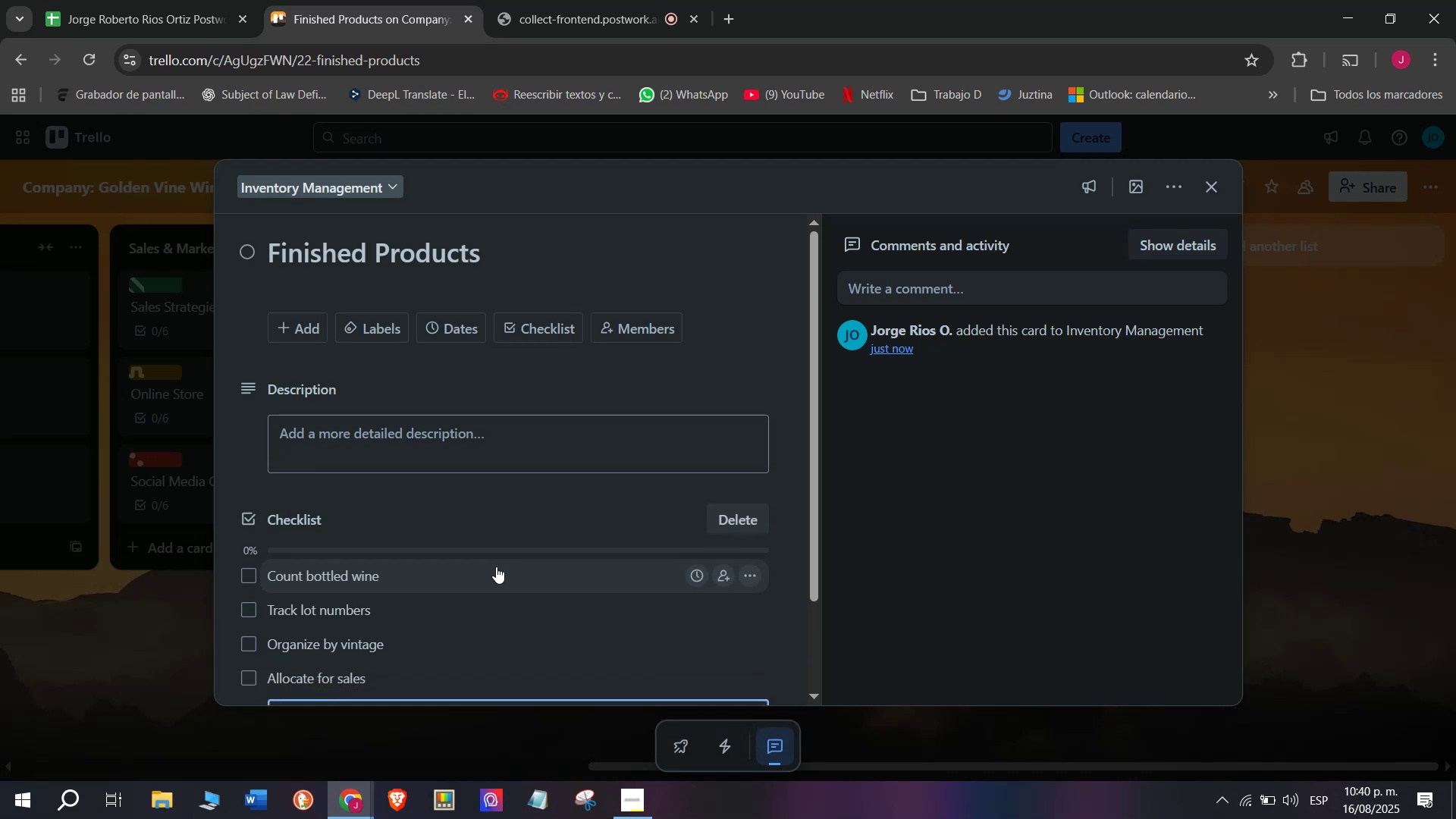 
scroll: coordinate [496, 566], scroll_direction: down, amount: 2.0
 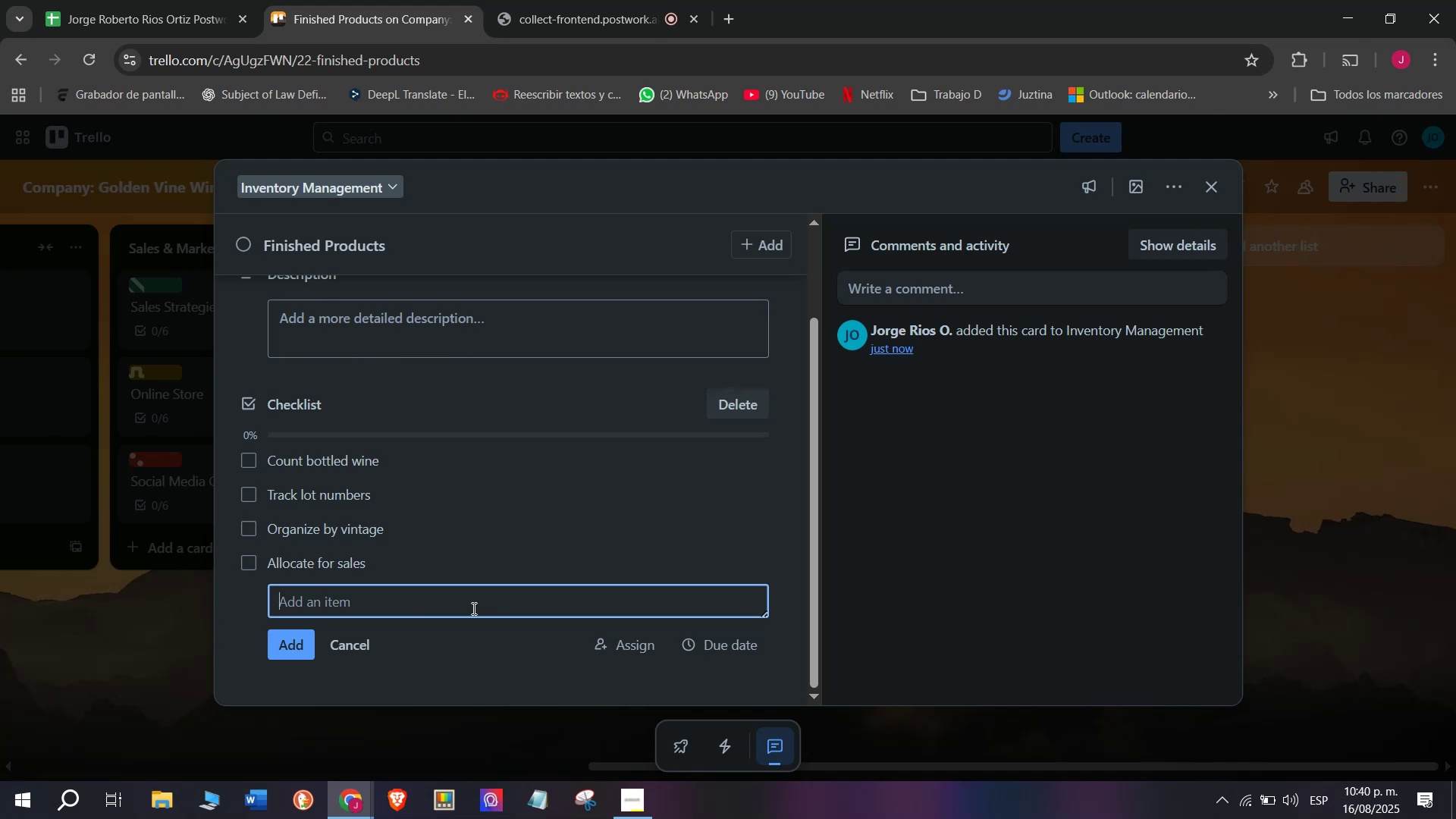 
type(Wareho7use)
key(Backspace)
key(Backspace)
key(Backspace)
key(Backspace)
type(8use)
key(Backspace)
key(Backspace)
key(Backspace)
key(Backspace)
type(use inventory )
 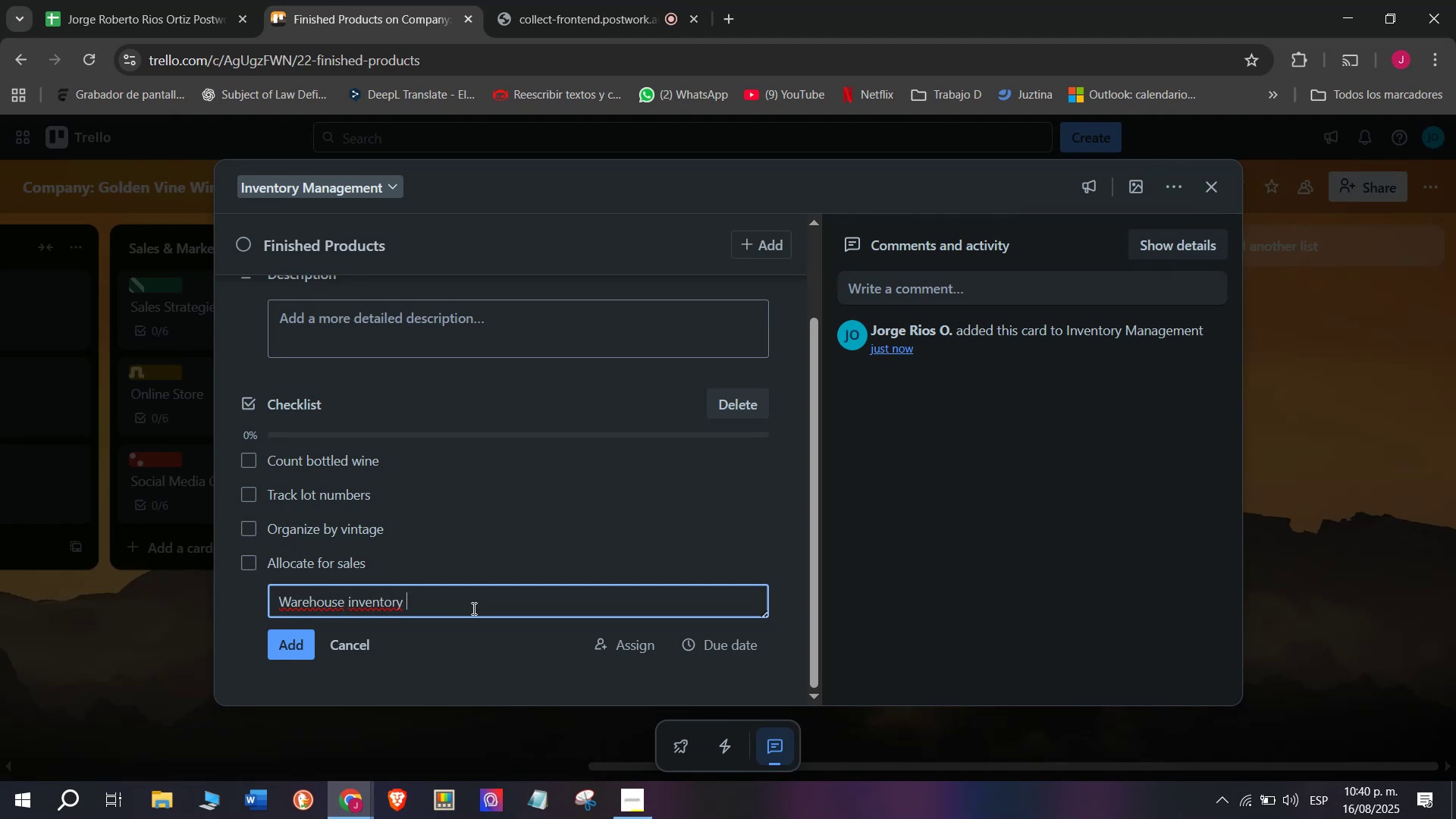 
key(Enter)
 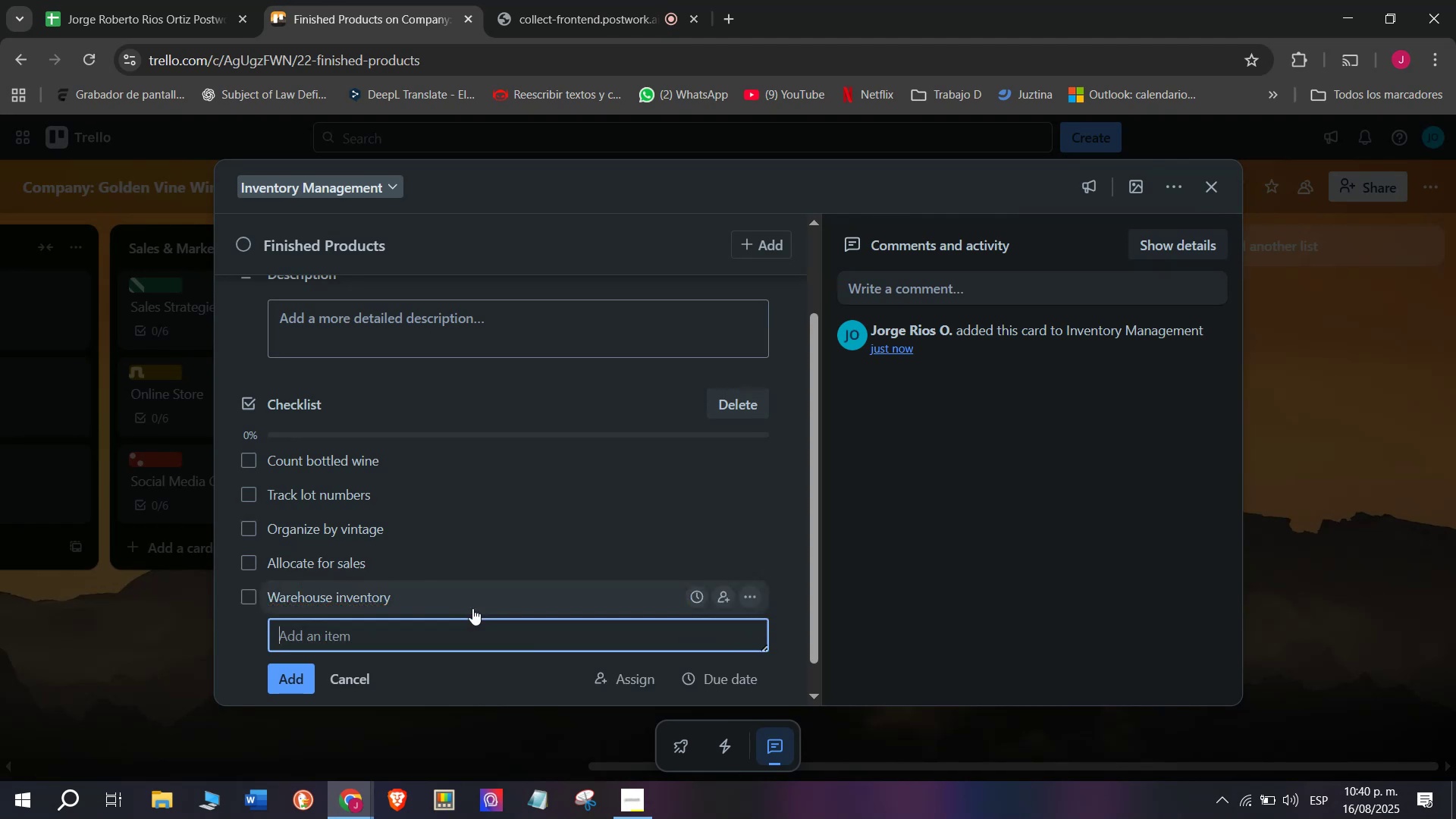 
type(Monthly repo0r)
key(Backspace)
key(Backspace)
type(rt)
 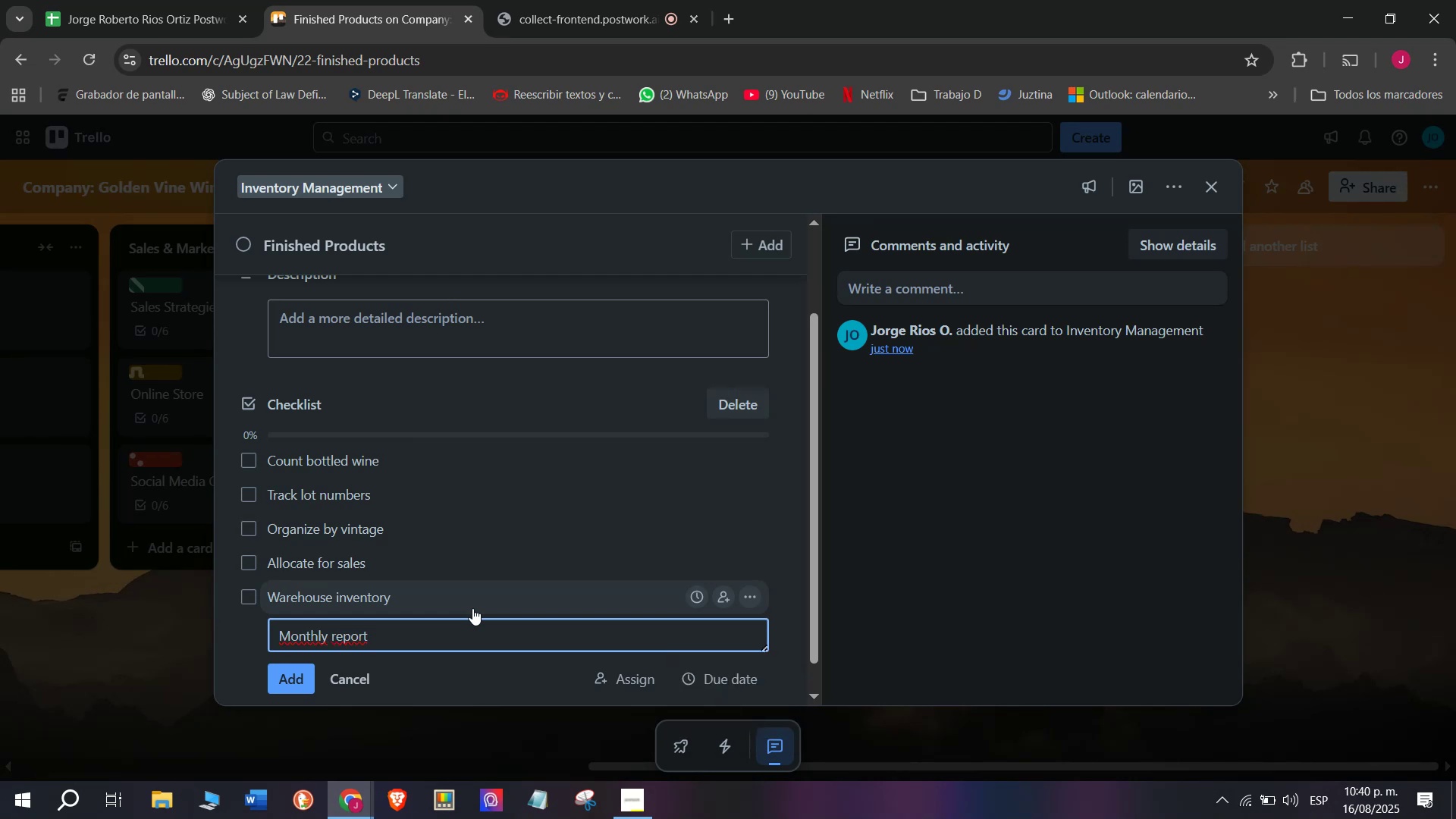 
key(Enter)
 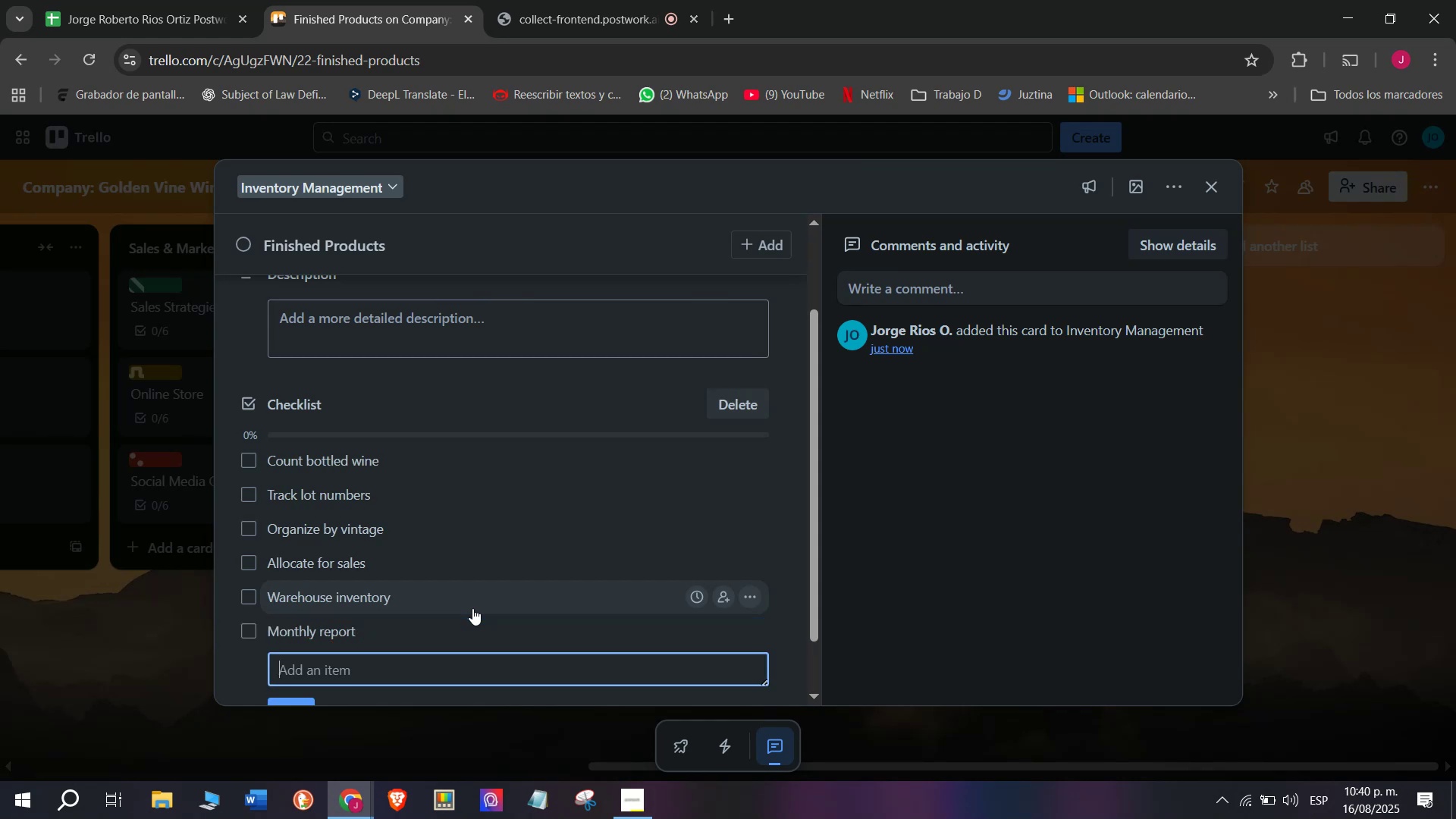 
scroll: coordinate [472, 608], scroll_direction: up, amount: 4.0
 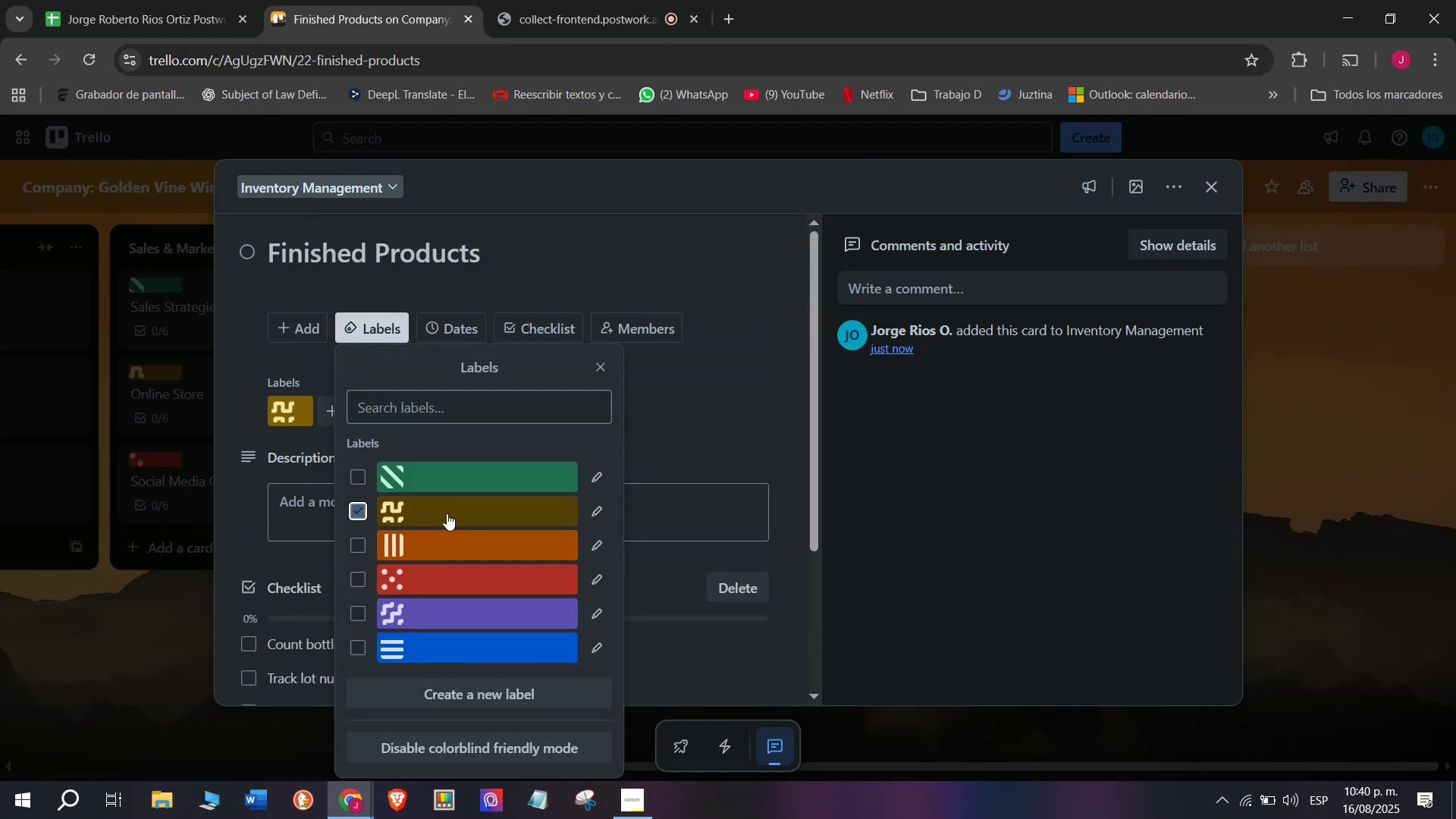 
double_click([171, 646])
 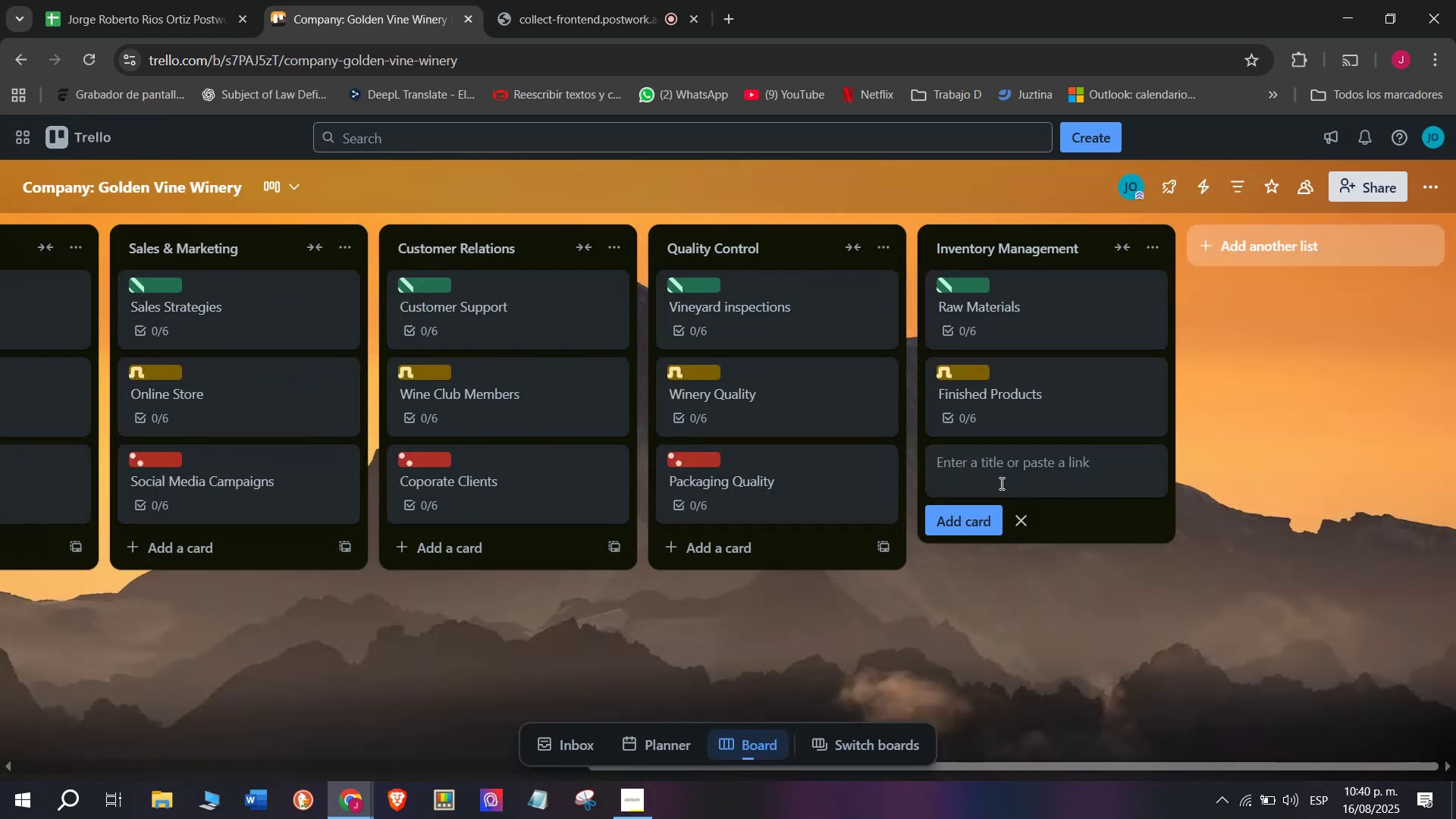 
left_click([996, 482])
 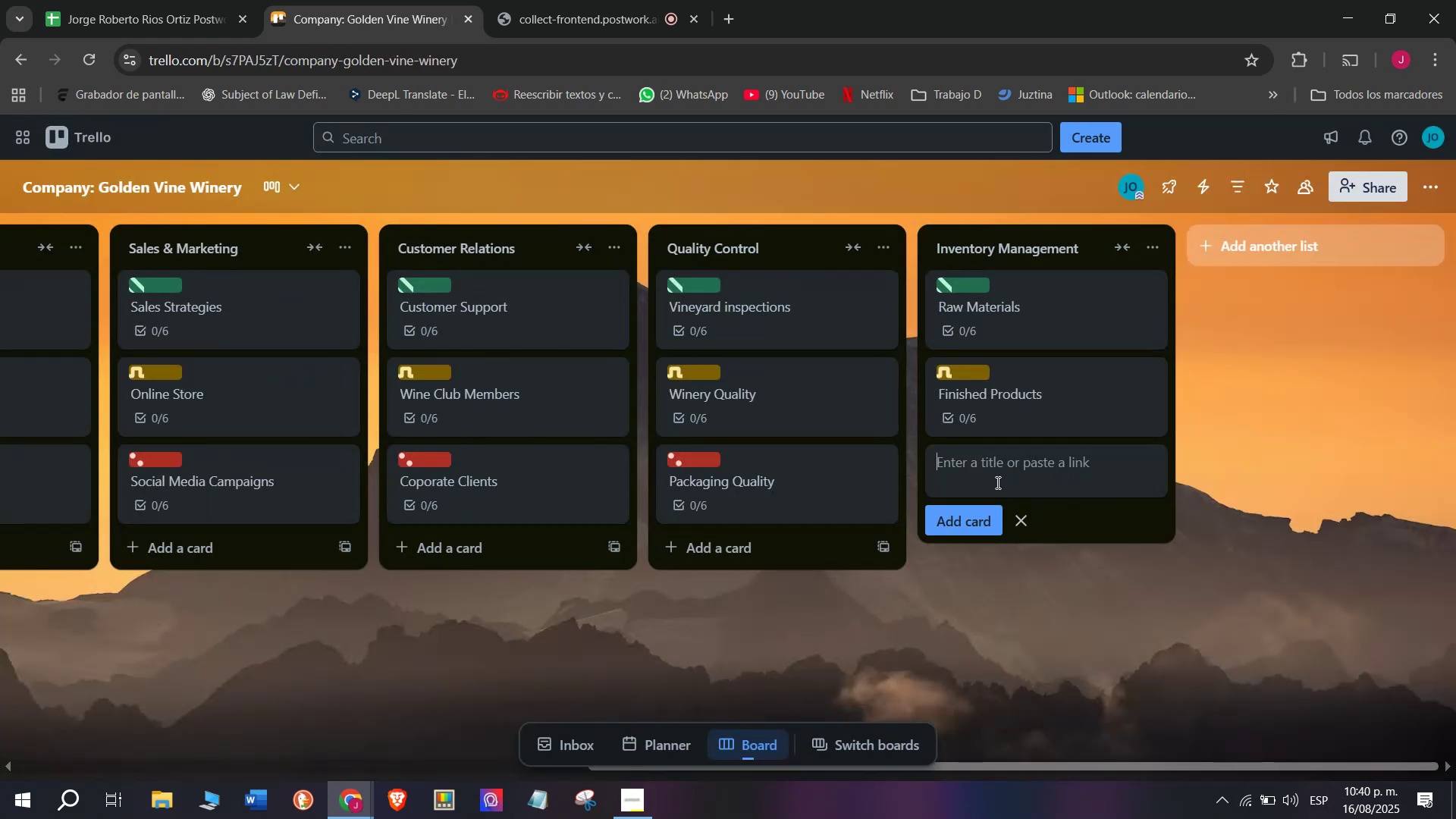 
type(Equipment ^ Tooks)
key(Backspace)
key(Backspace)
type(ls)
 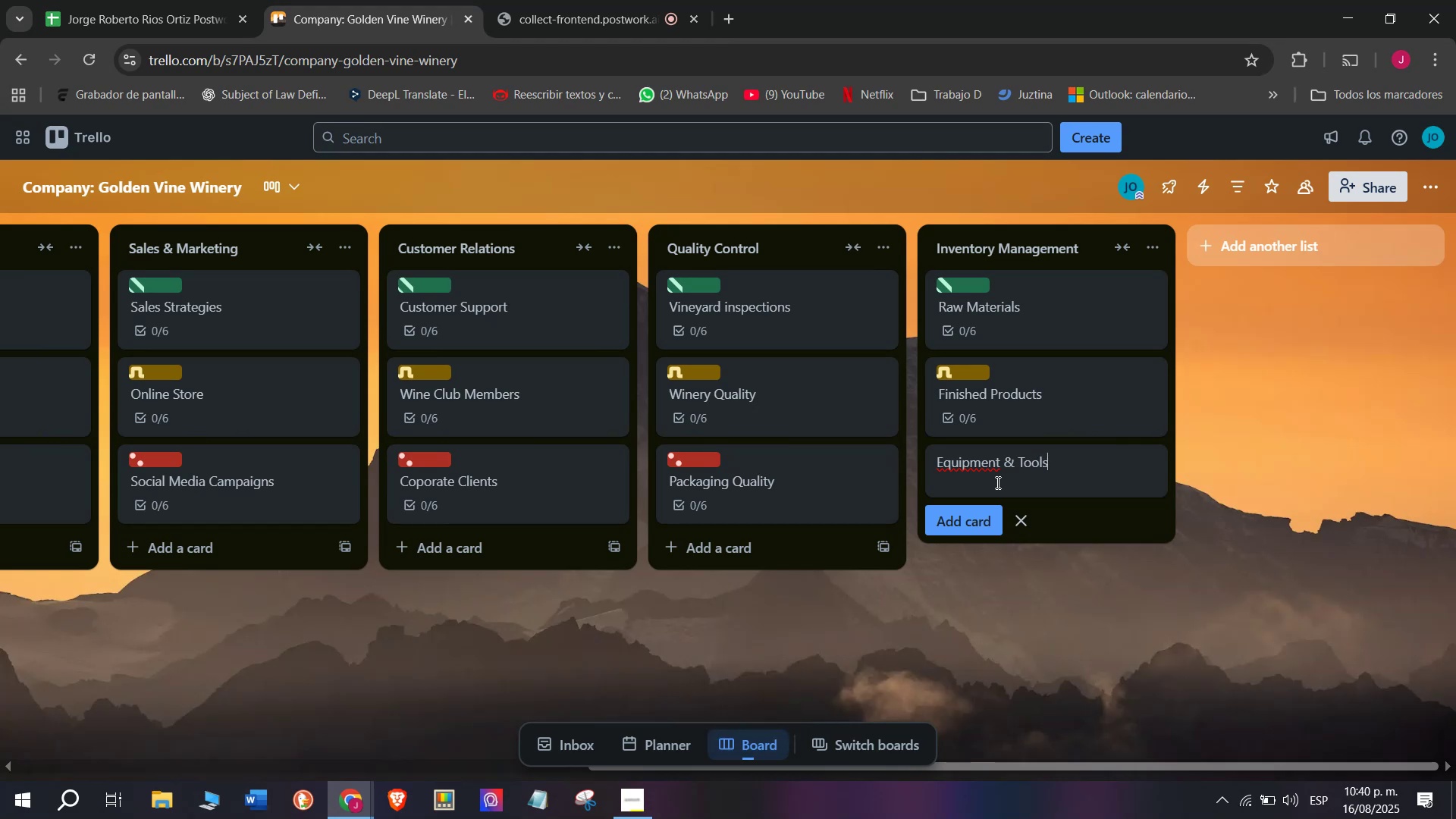 
key(Enter)
 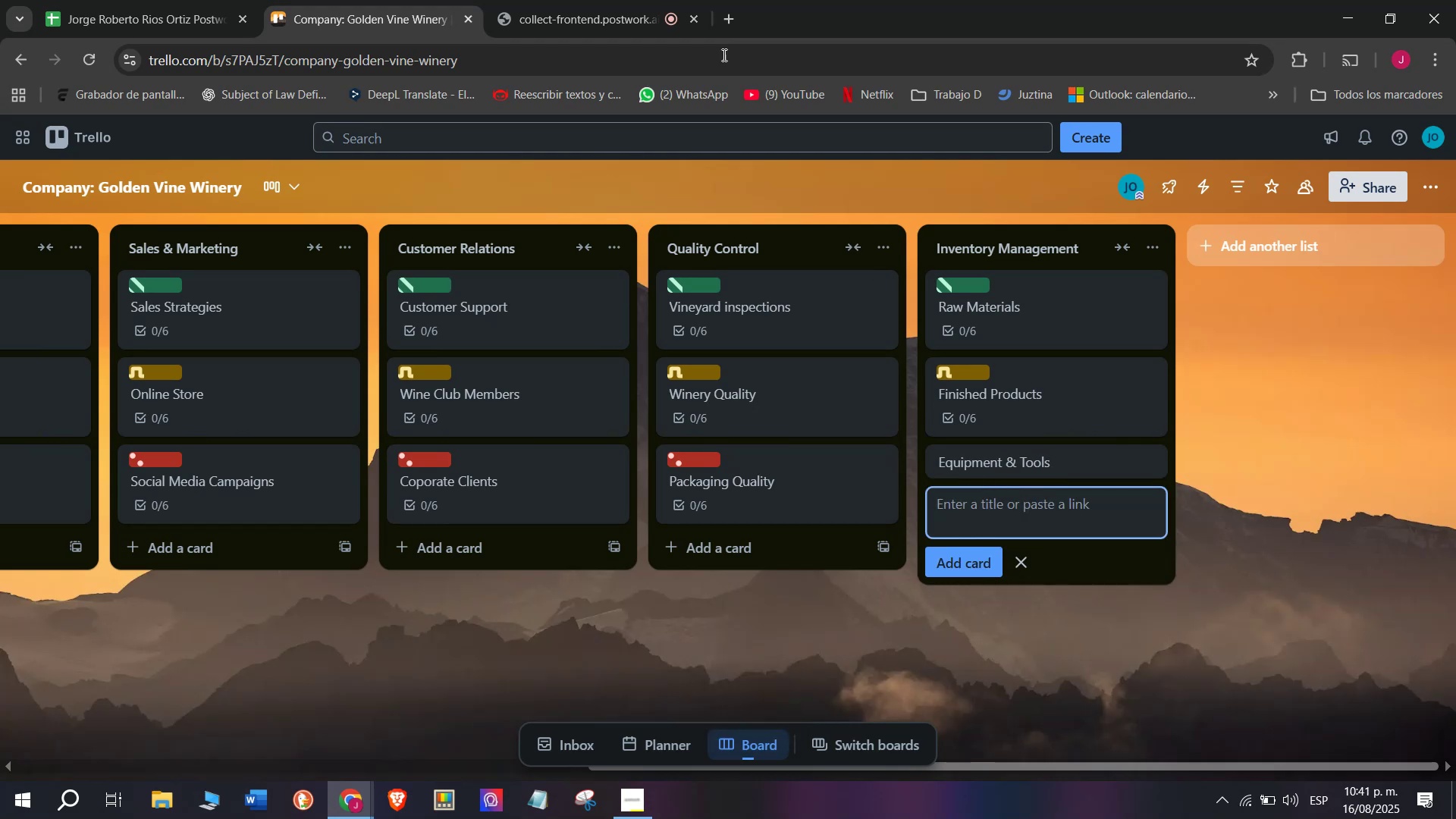 
left_click([657, 0])
 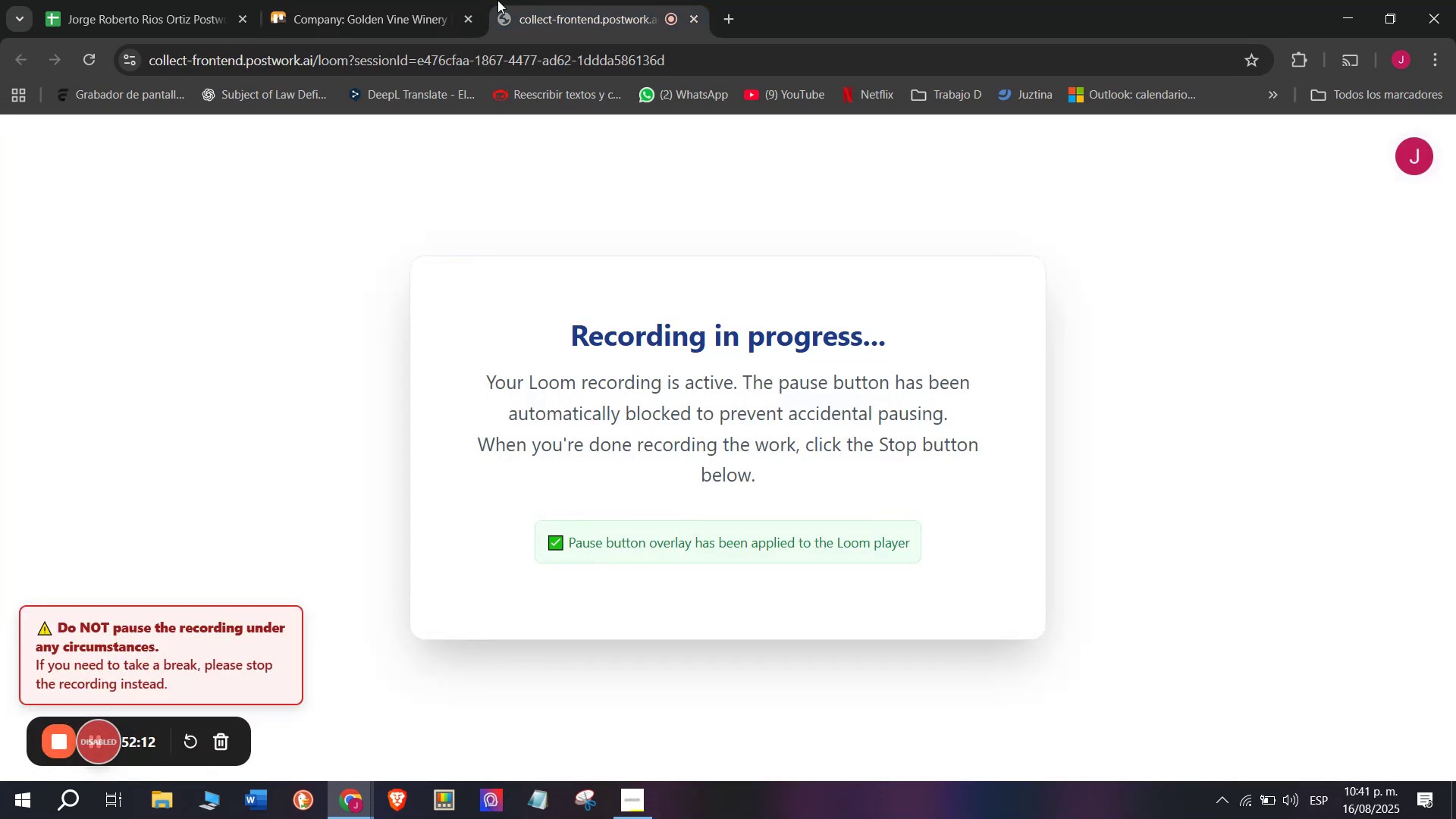 
left_click([485, 0])
 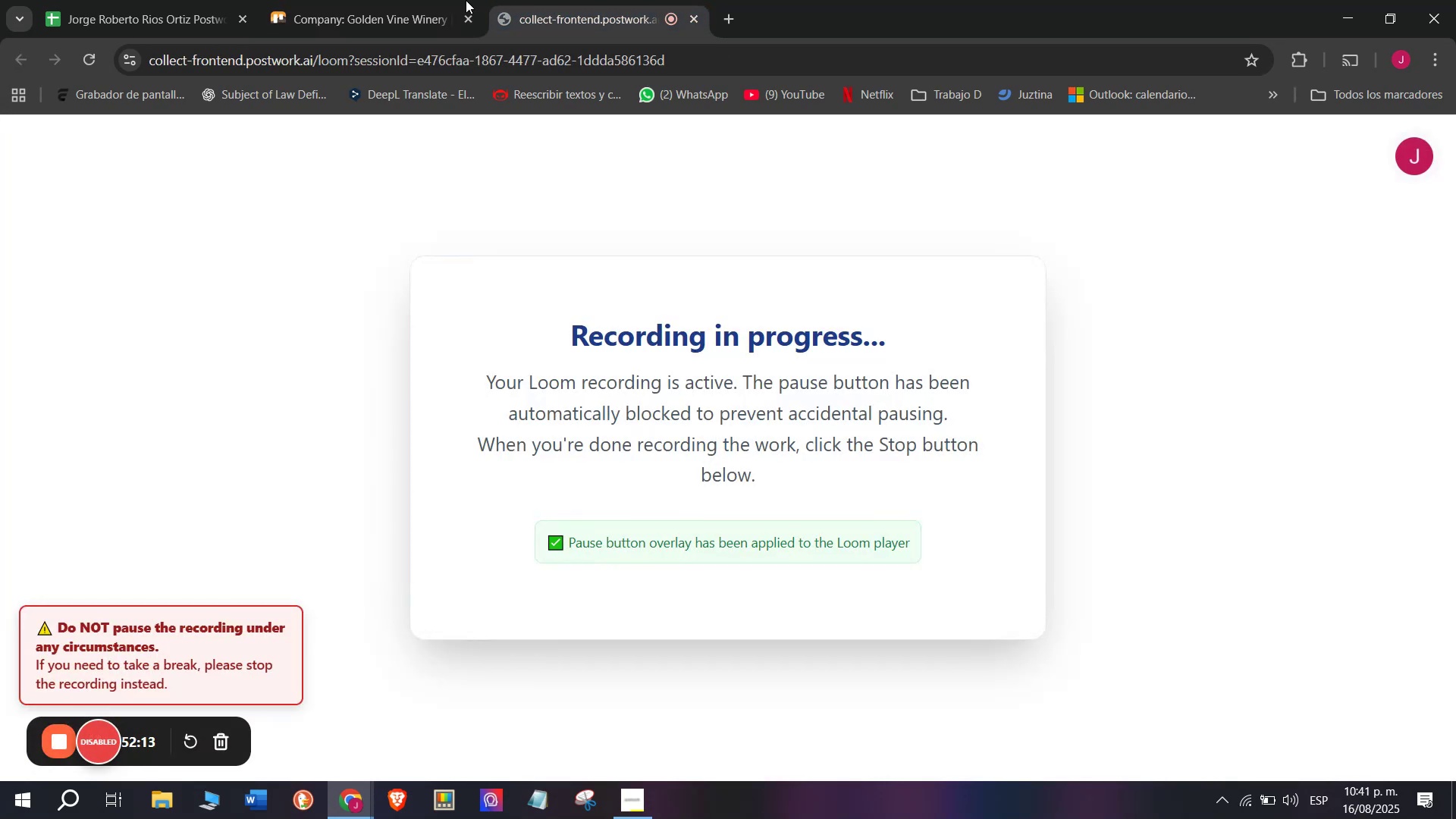 
left_click([366, 0])
 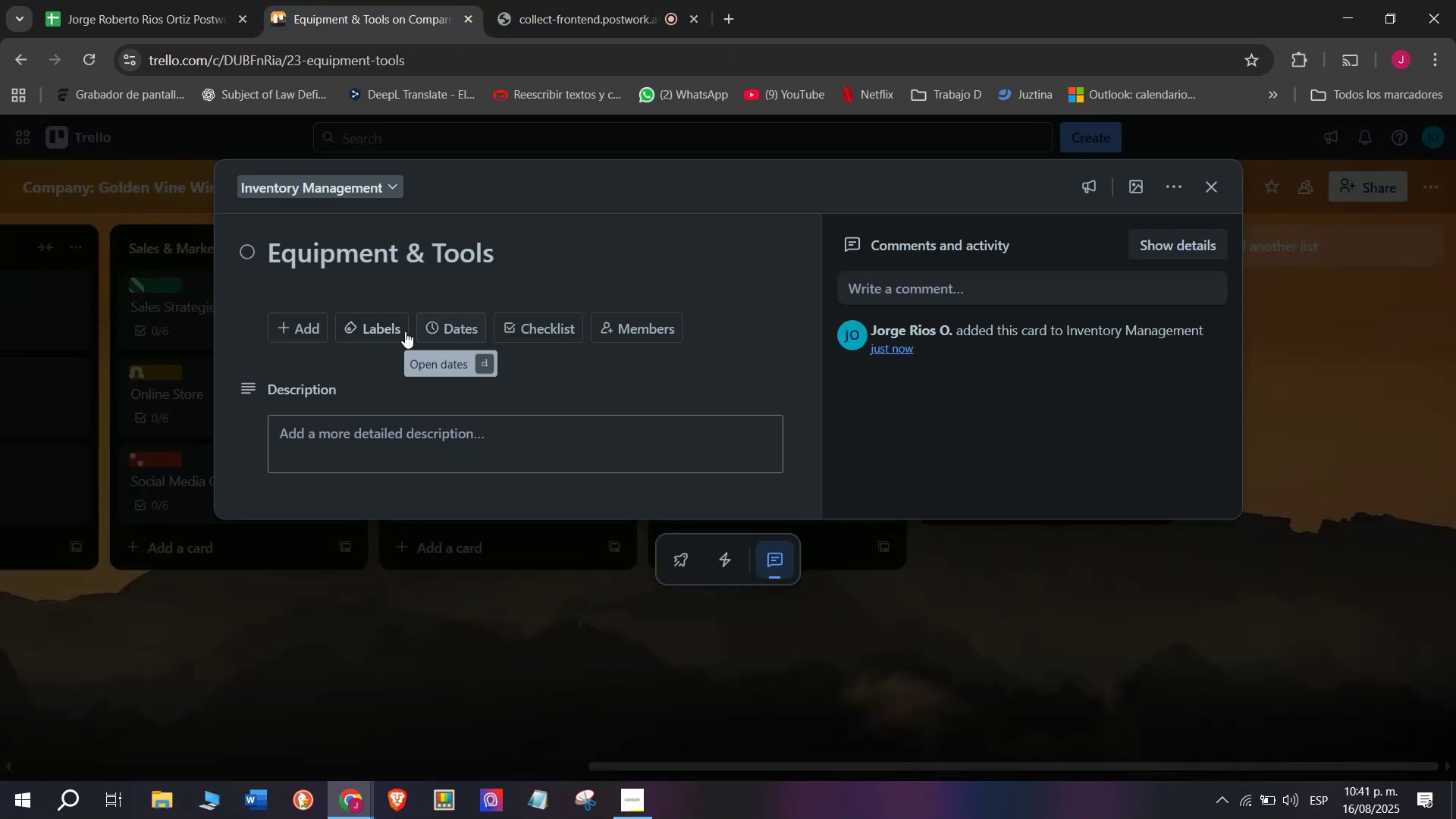 
left_click([526, 326])
 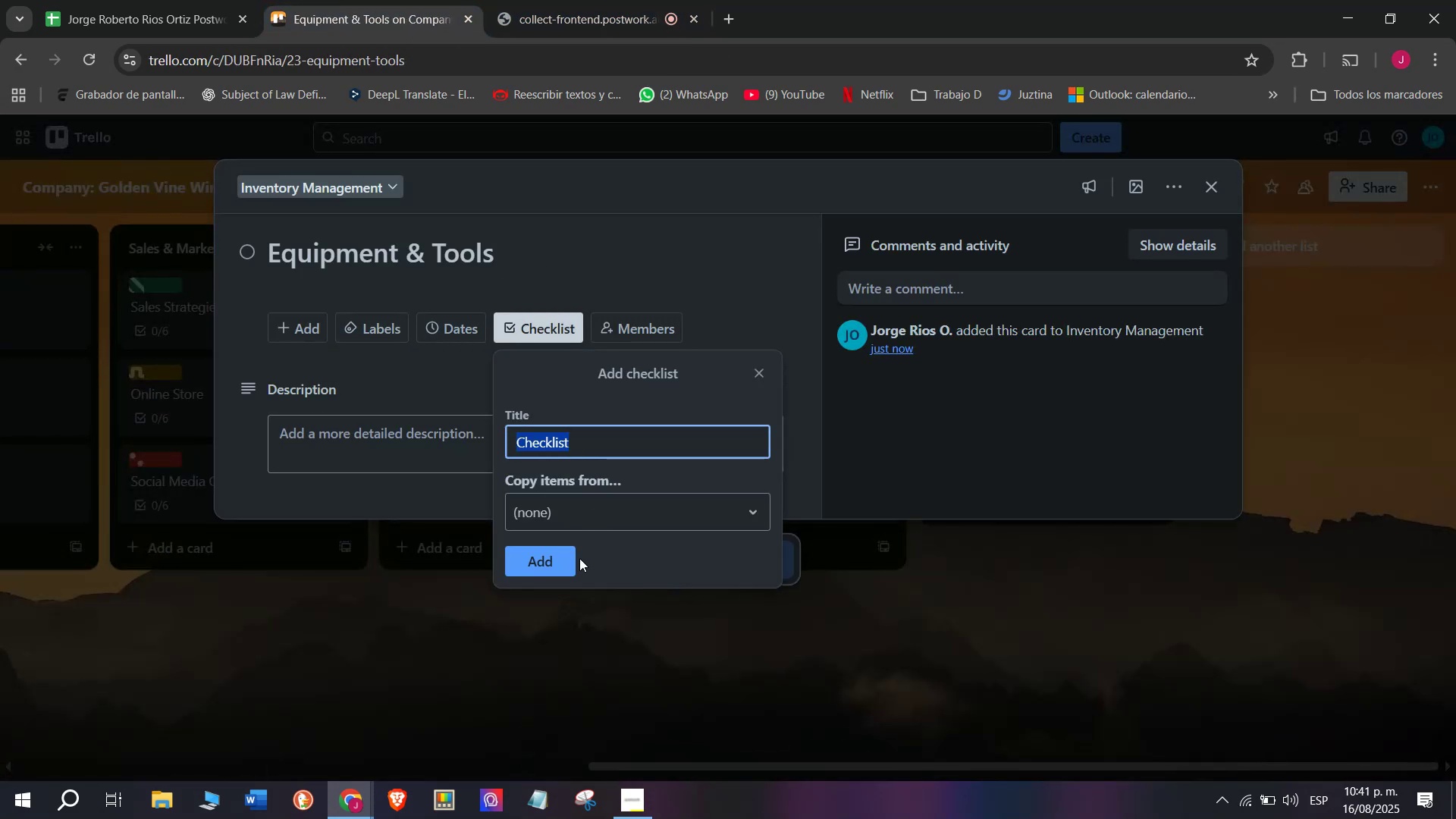 
left_click([567, 560])
 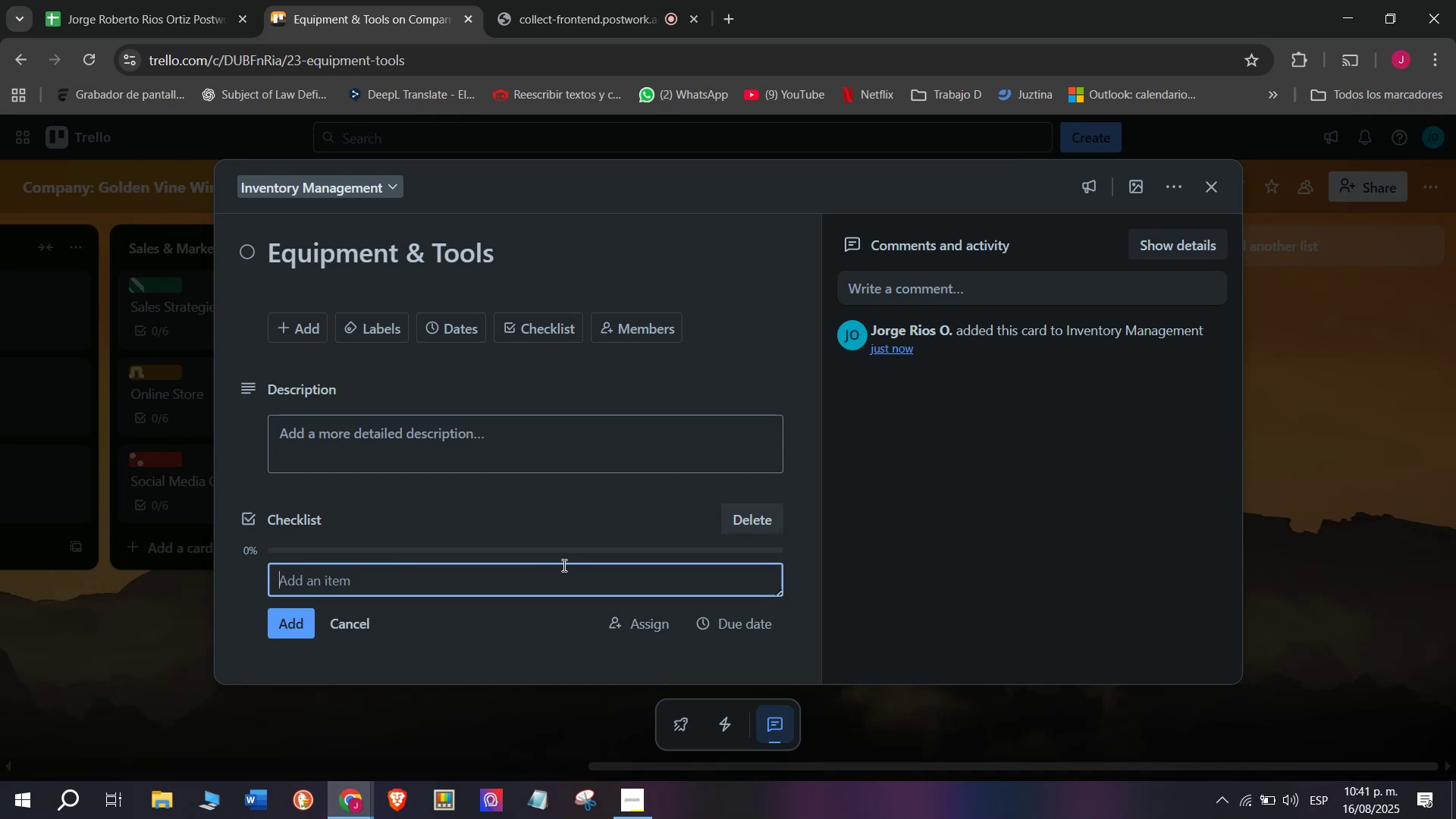 
left_click([541, 575])
 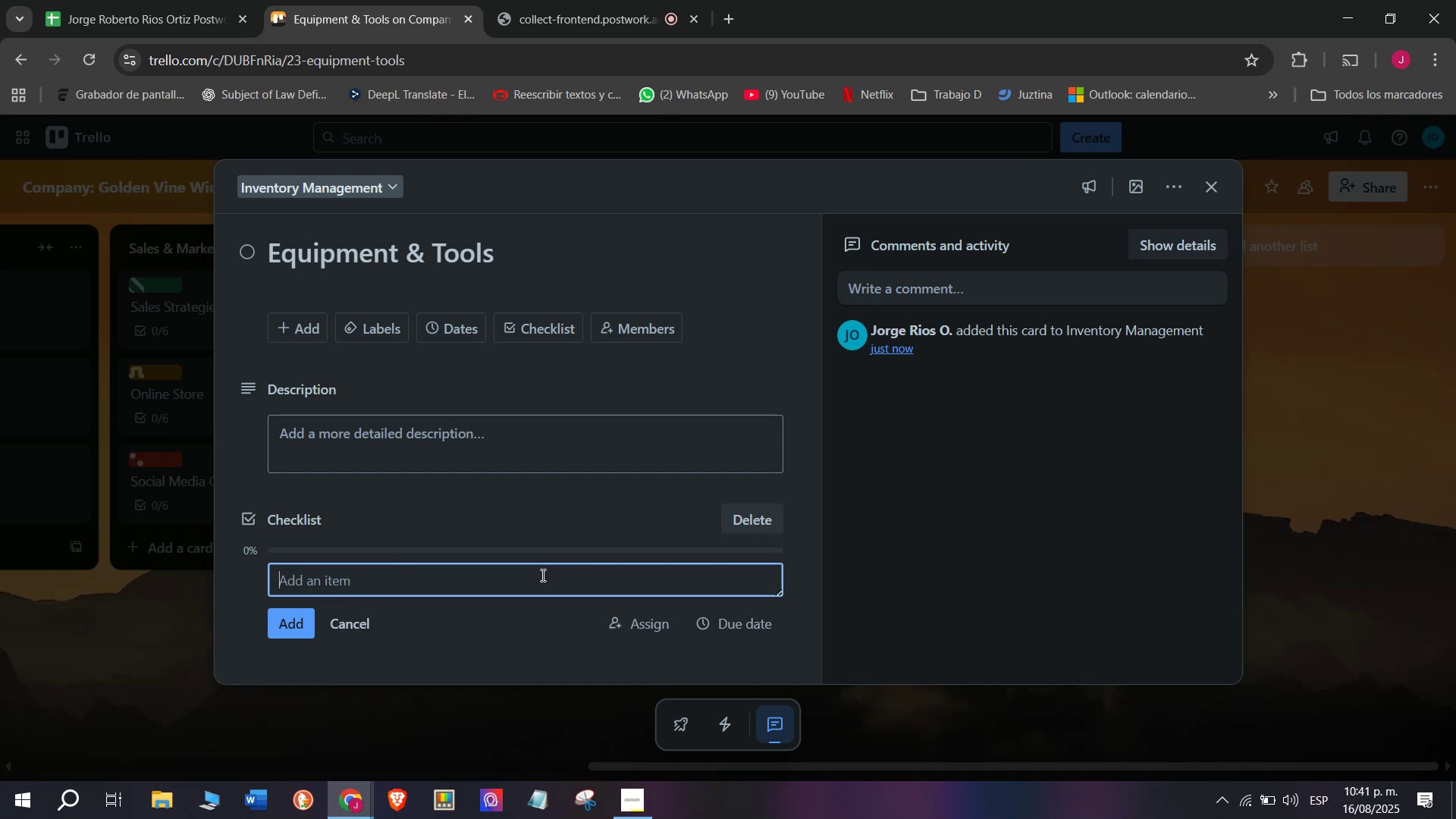 
type(Inspect tools )
 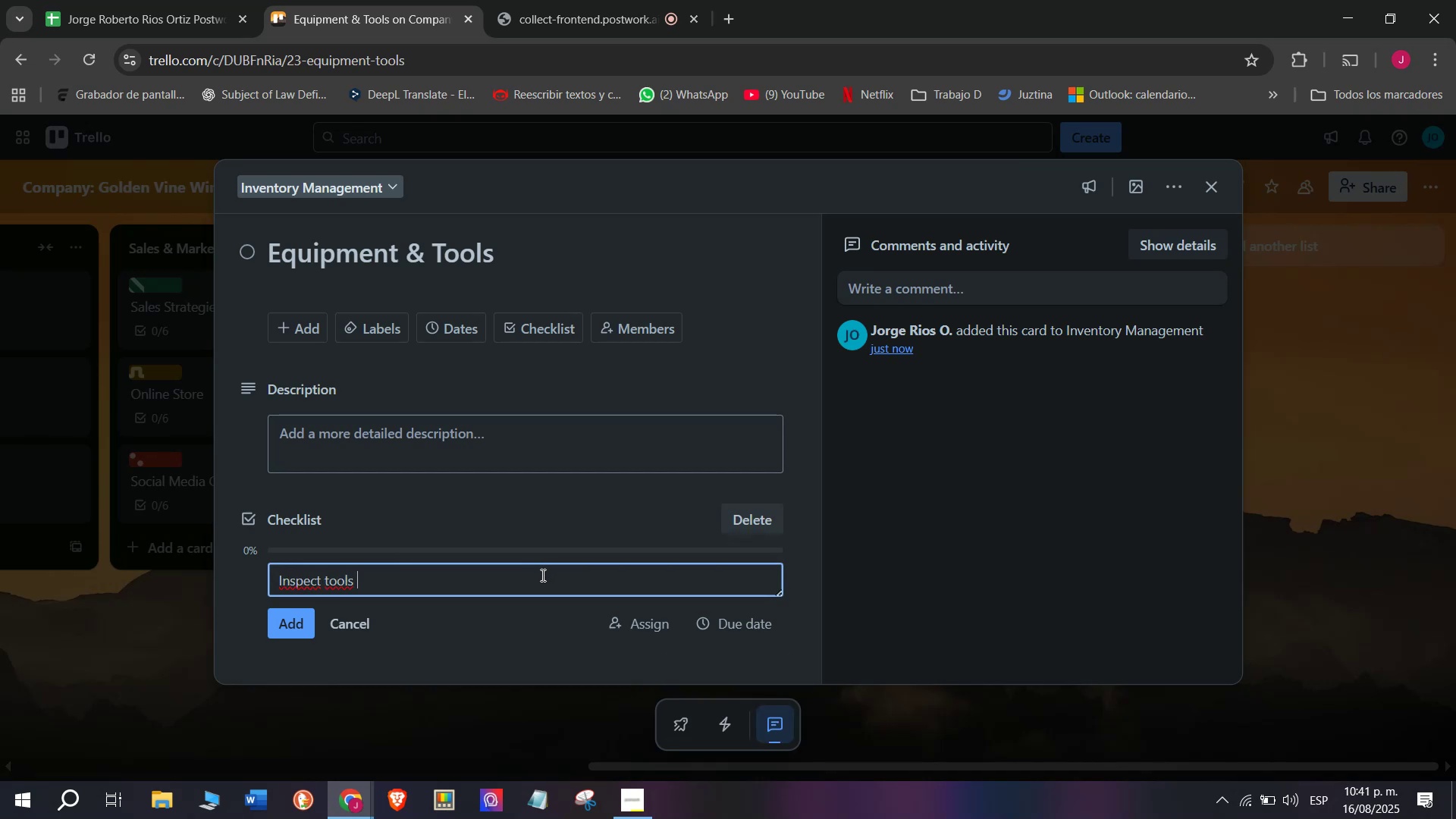 
key(Enter)
 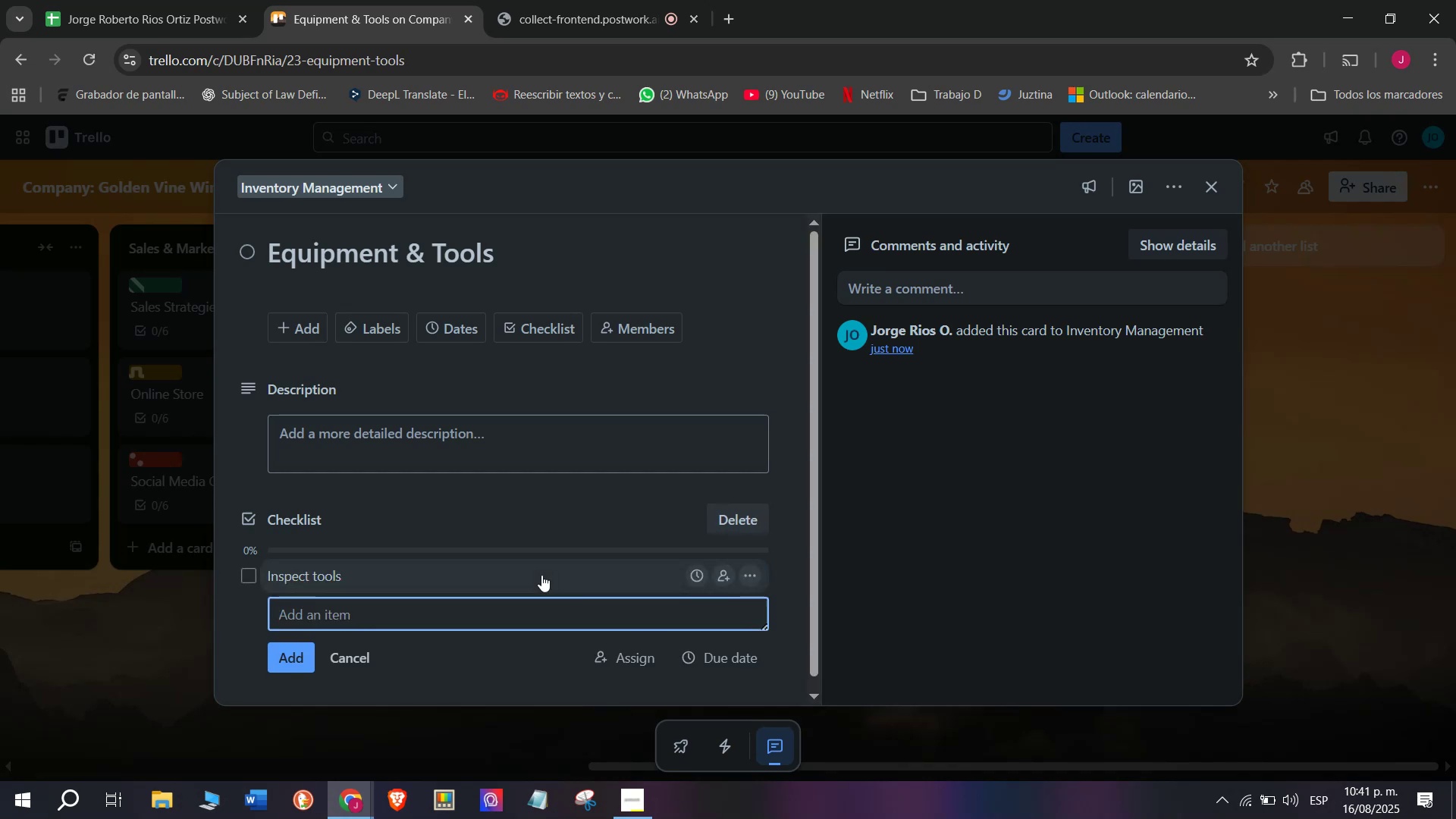 
type(Replace damaf]g)
key(Backspace)
key(Backspace)
key(Backspace)
type(e)
key(Backspace)
type(get items)
 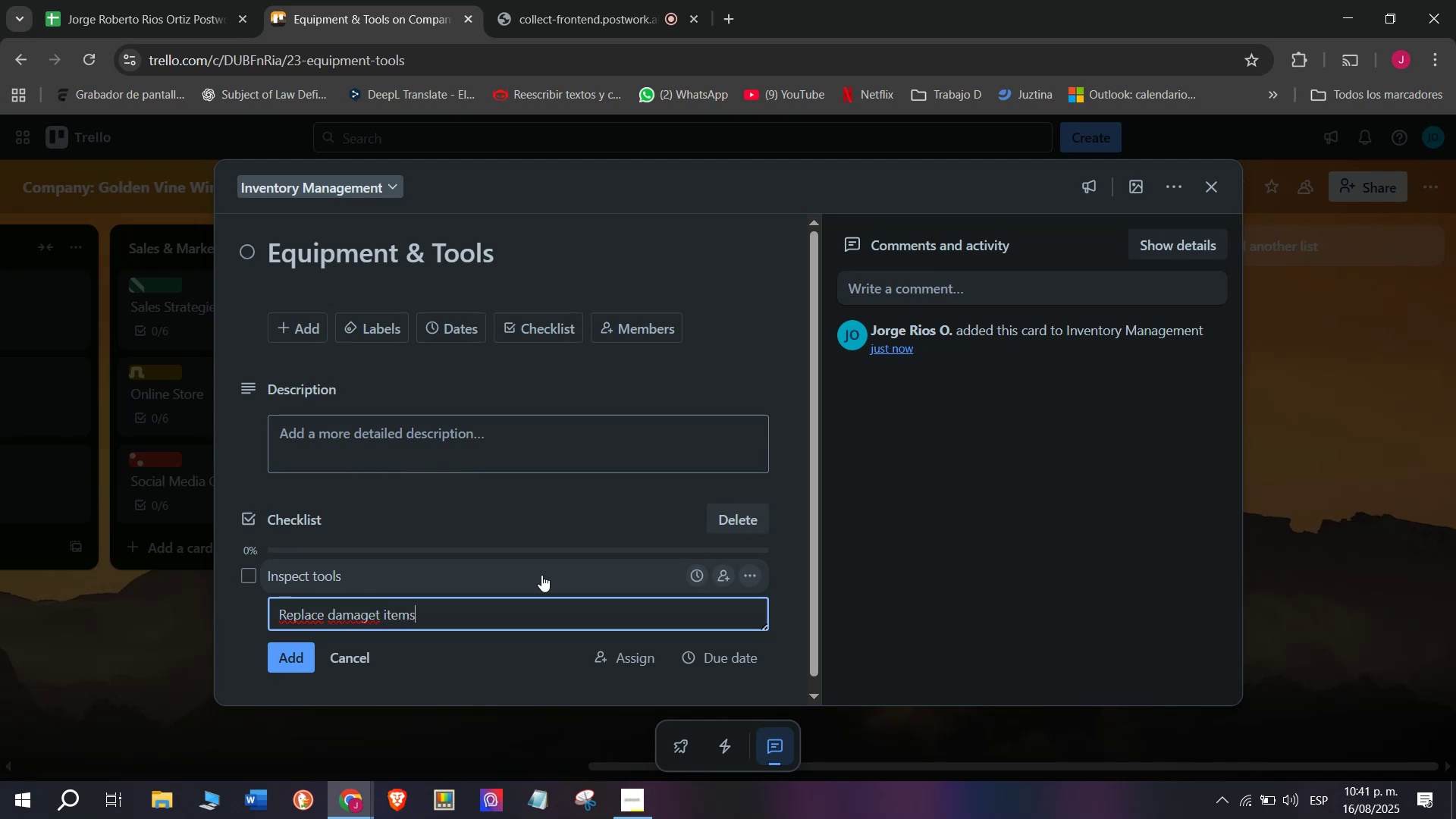 
key(Enter)
 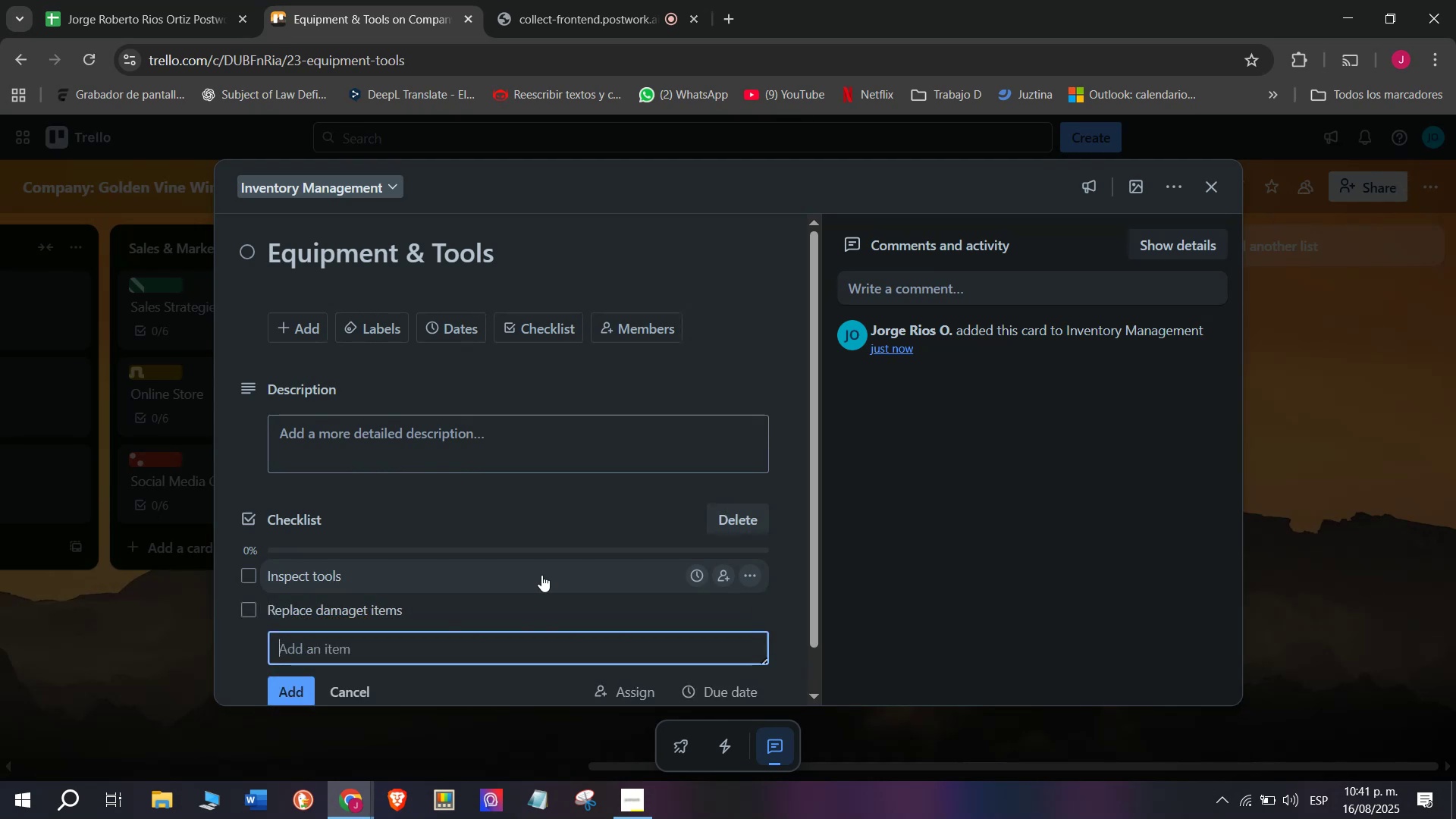 
type(Order mui)
key(Backspace)
key(Backspace)
type(issig)
 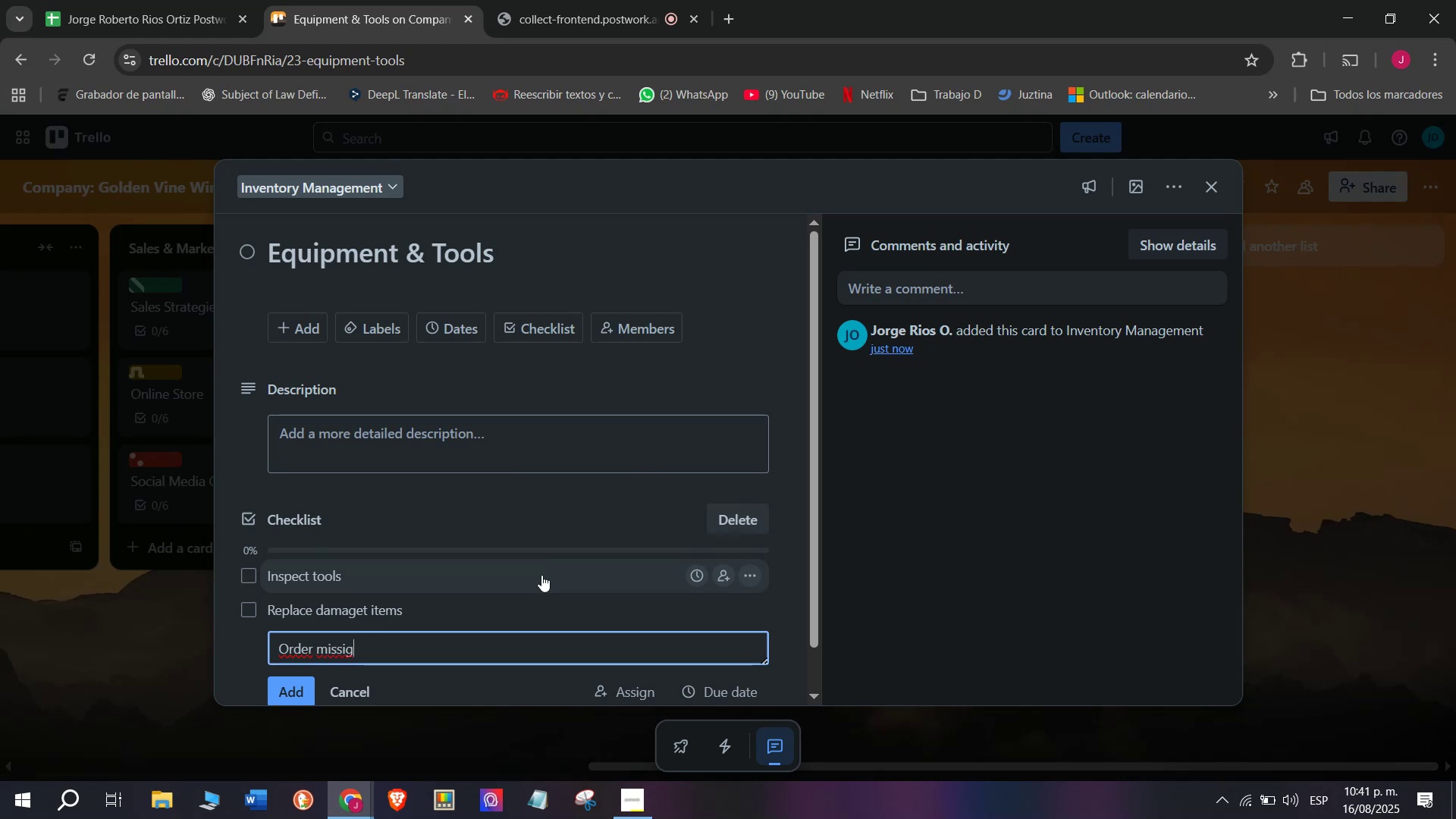 
key(Backspace)
type(ng tools)
 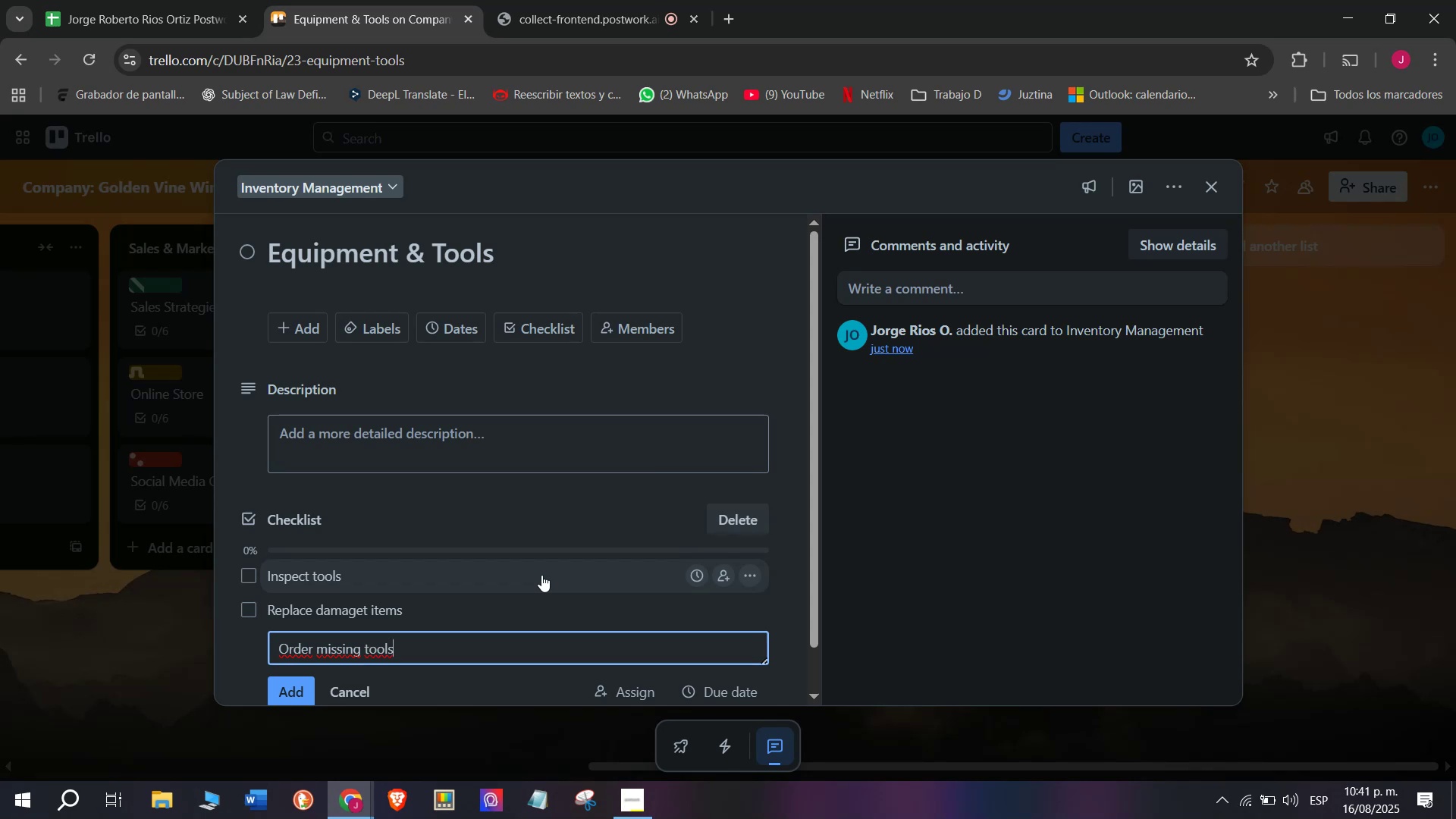 
key(Enter)
 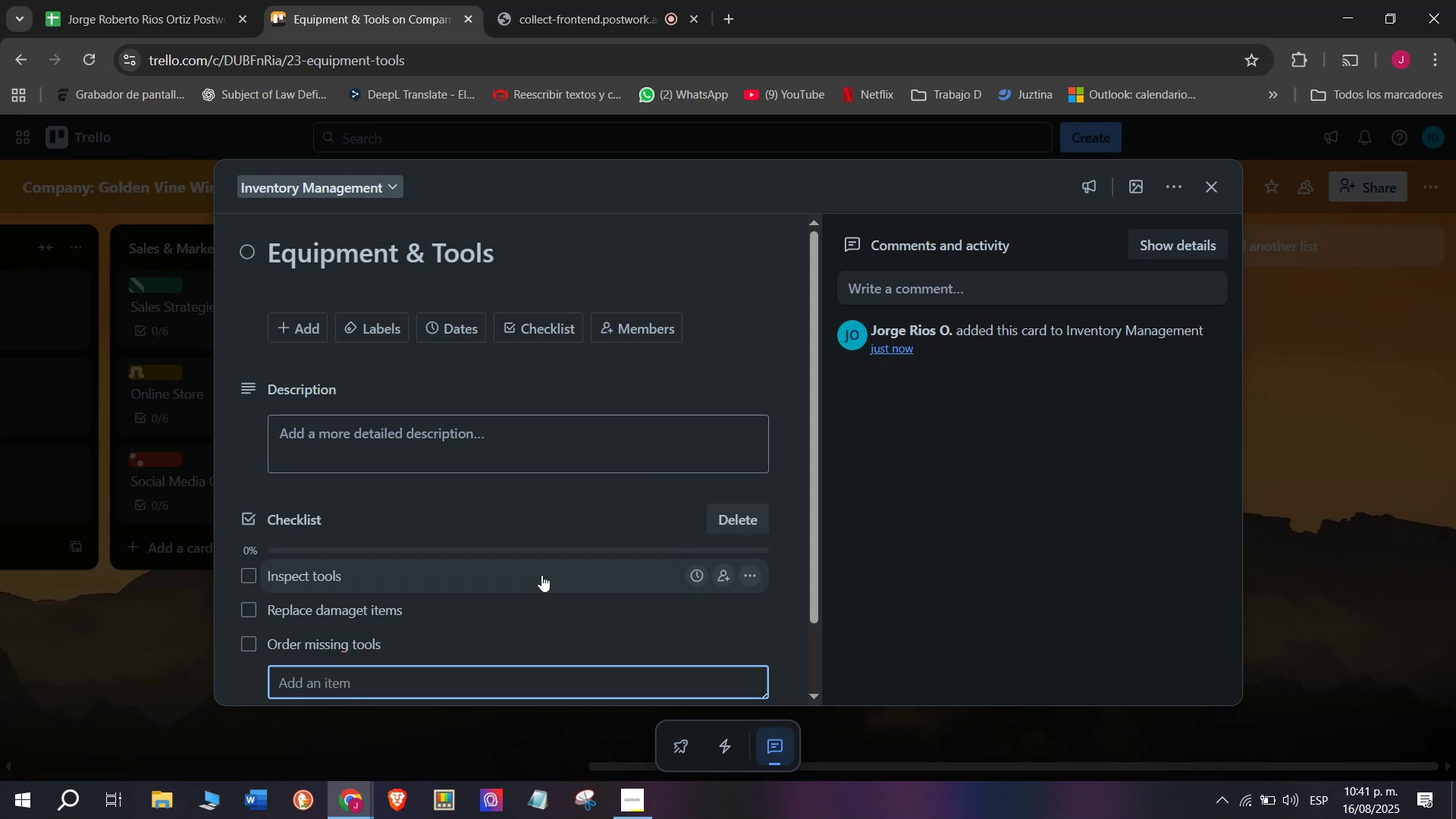 
type(UIp)
key(Backspace)
key(Backspace)
type(pdate equipment loff)
key(Backspace)
key(Backspace)
type(g )
 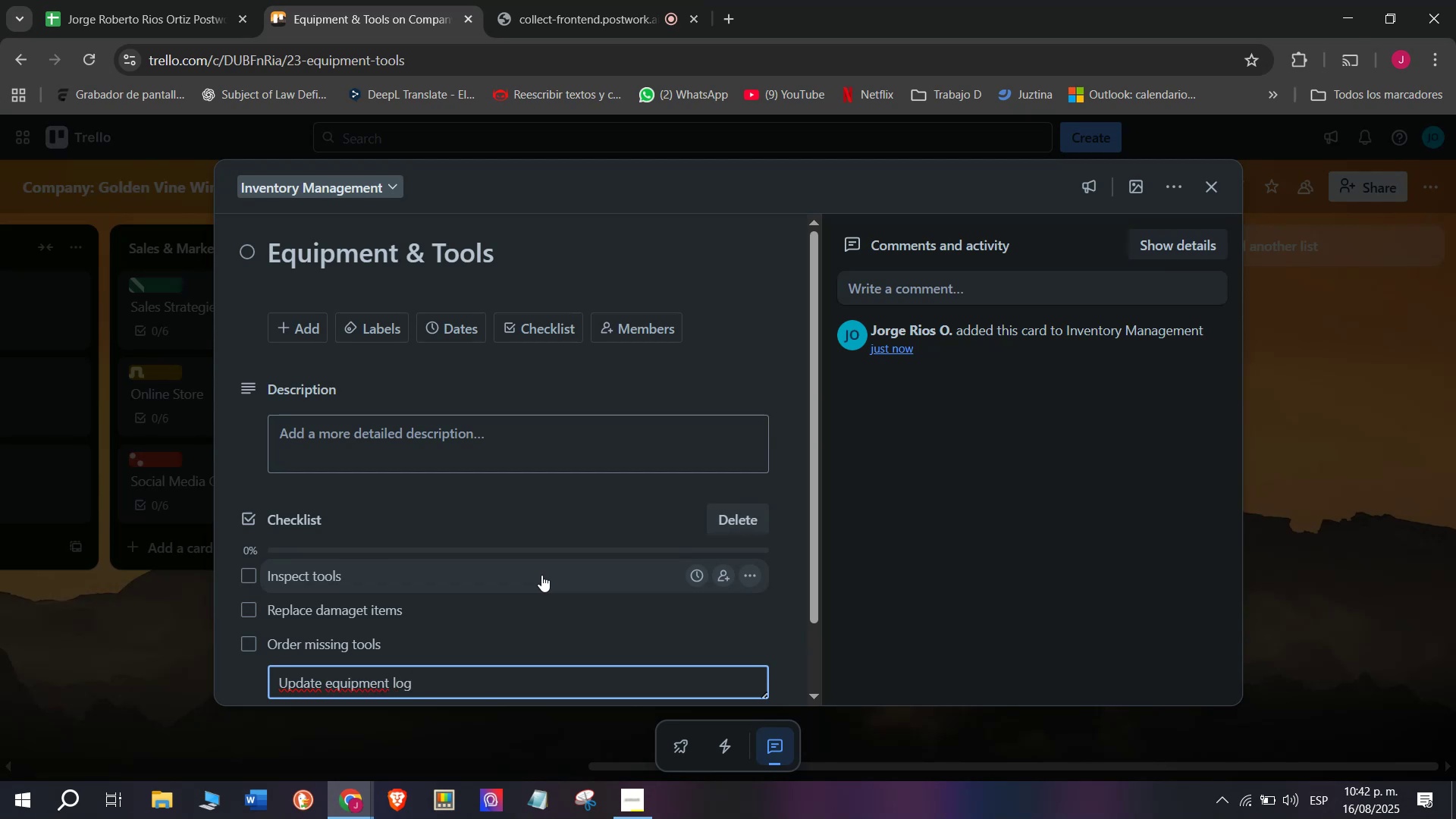 
key(Enter)
 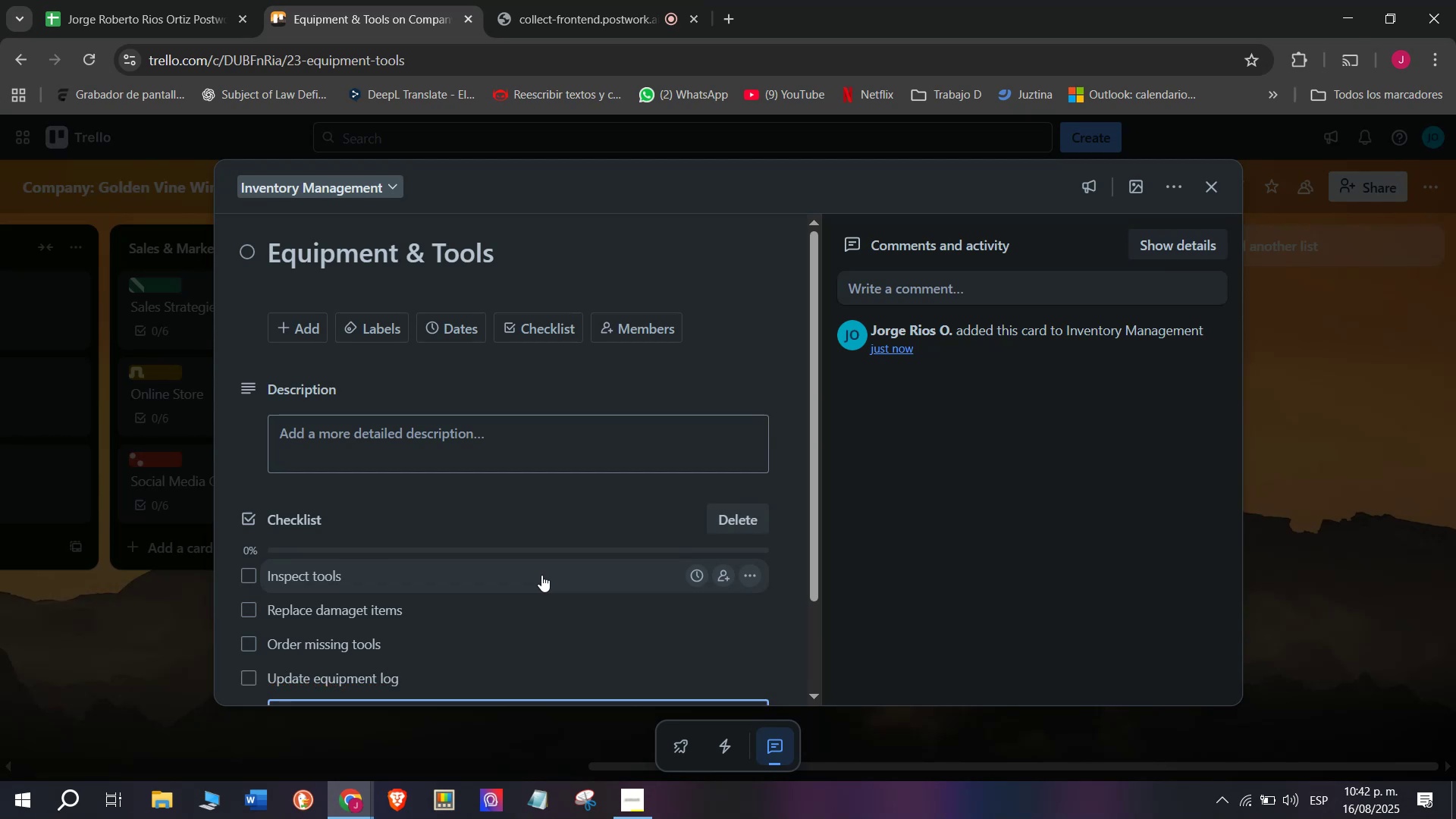 
type(TR)
key(Backspace)
key(Backspace)
type(Tracj])
key(Backspace)
type(k)
key(Backspace)
key(Backspace)
type(k mainte)
 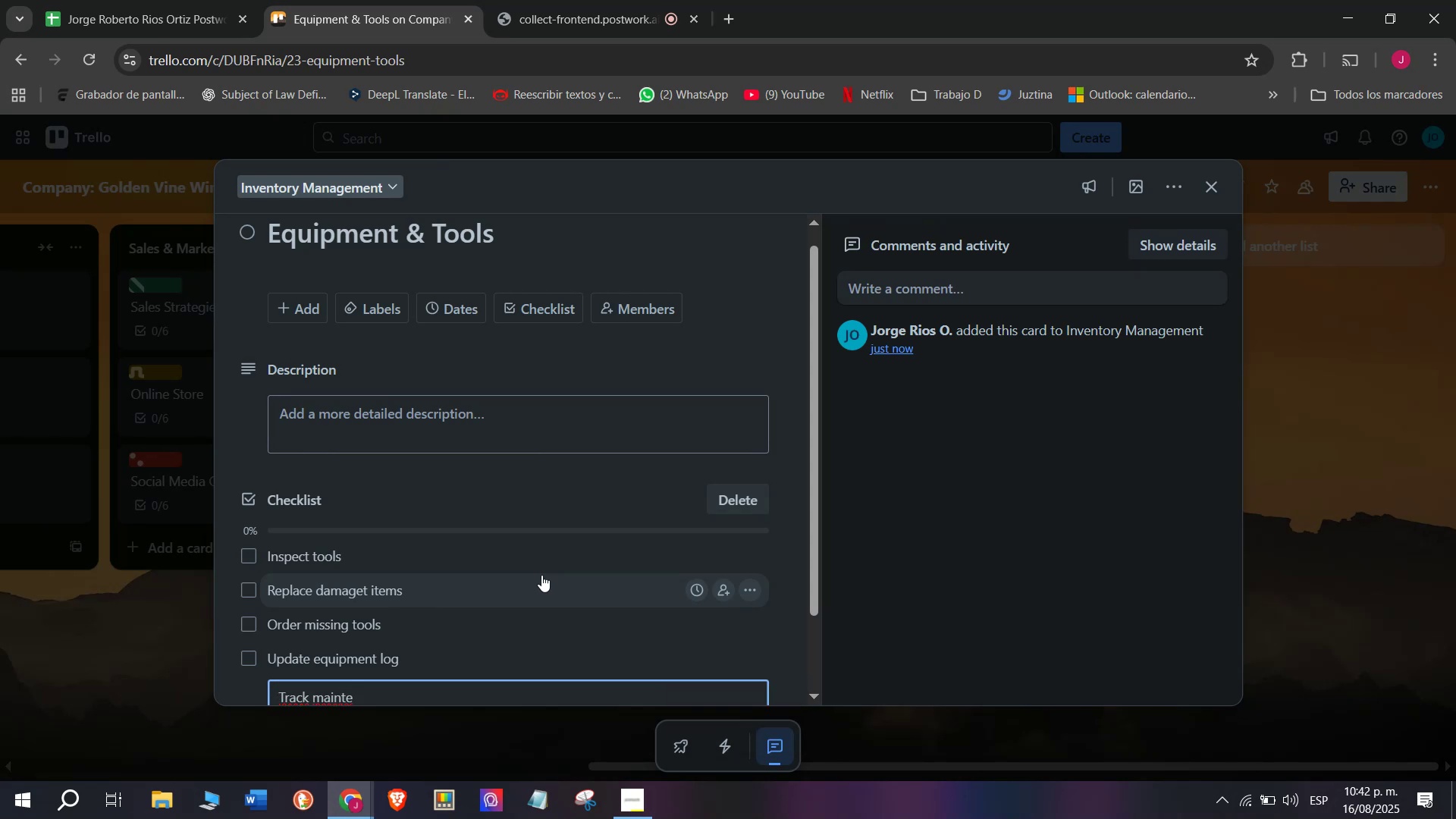 
type(nance)
 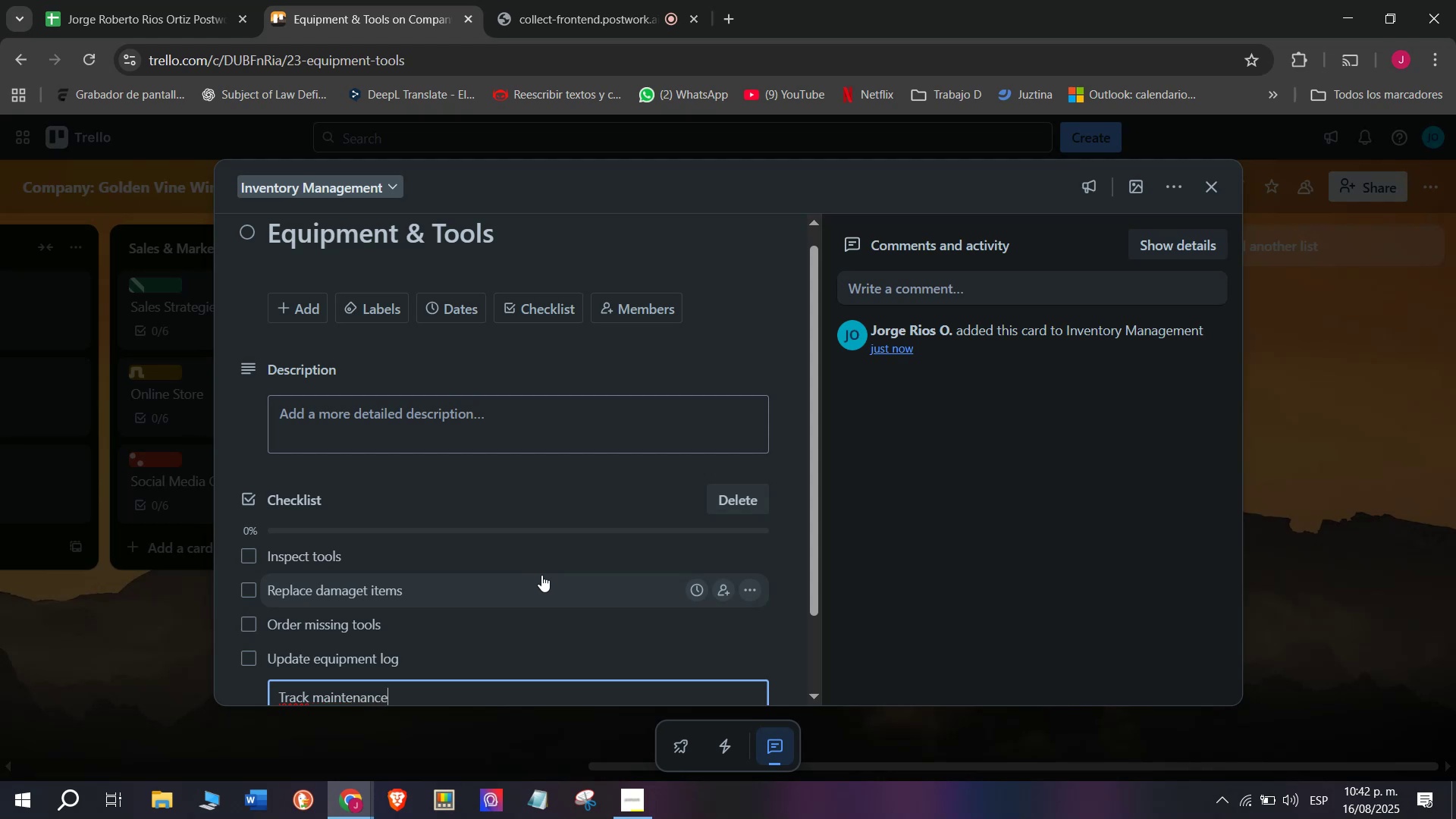 
key(Enter)
 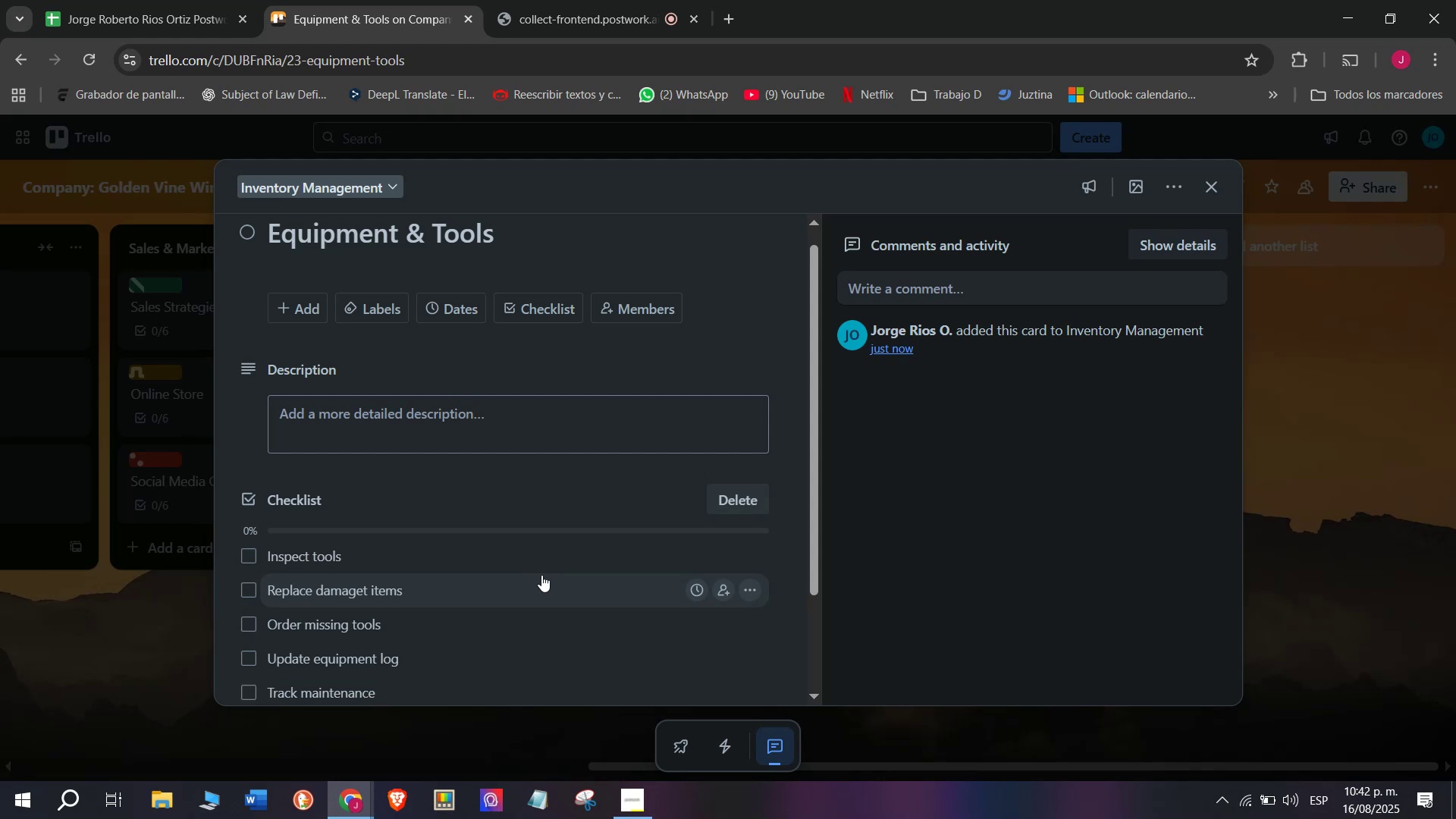 
scroll: coordinate [397, 557], scroll_direction: down, amount: 3.0
 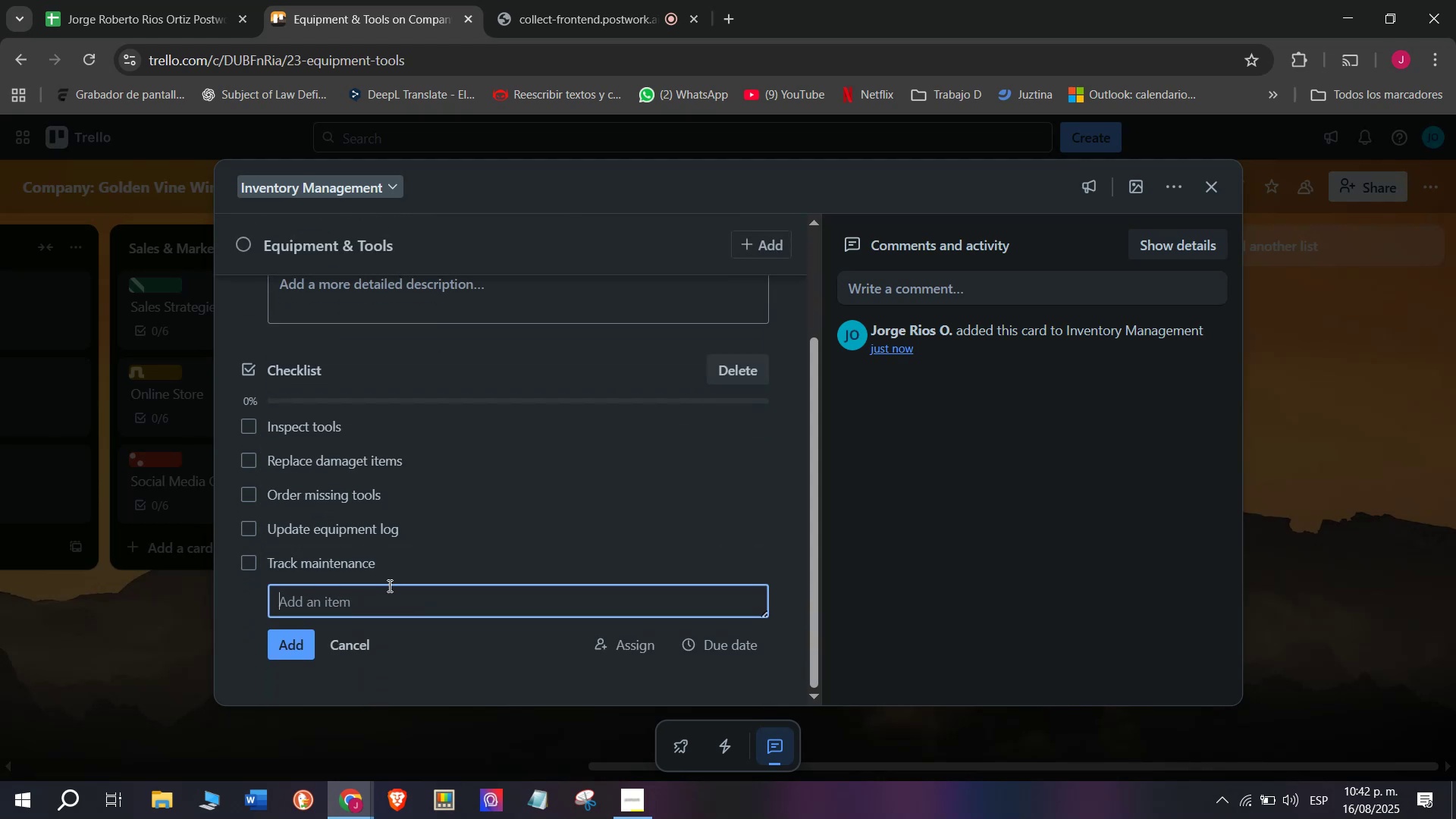 
type(Approvge)
key(Backspace)
type(])
key(Backspace)
type(e]]e)
key(Backspace)
key(Backspace)
key(Backspace)
key(Backspace)
type(e)
key(Backspace)
key(Backspace)
type(e restocking)
 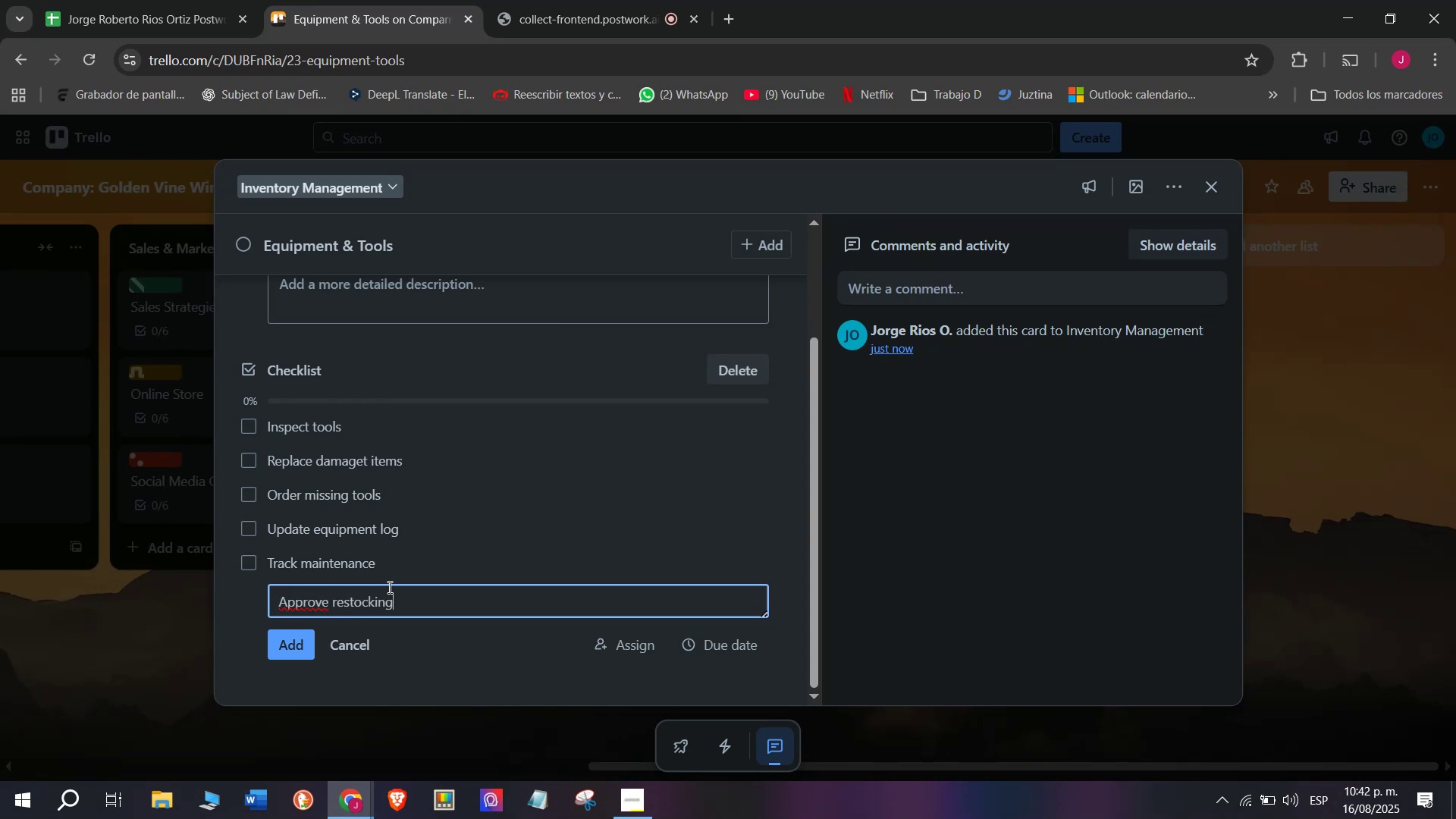 
key(Enter)
 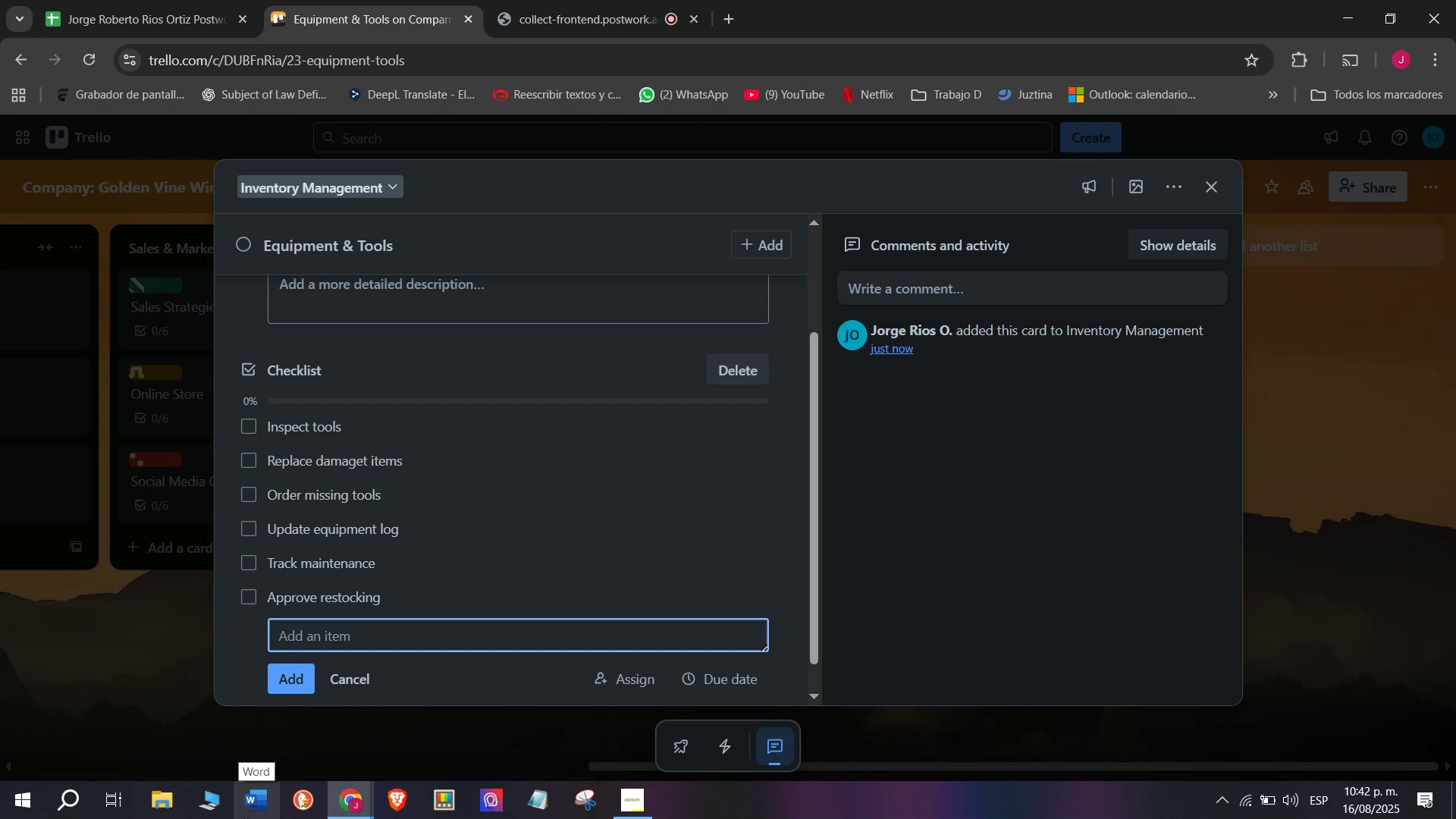 
wait(7.3)
 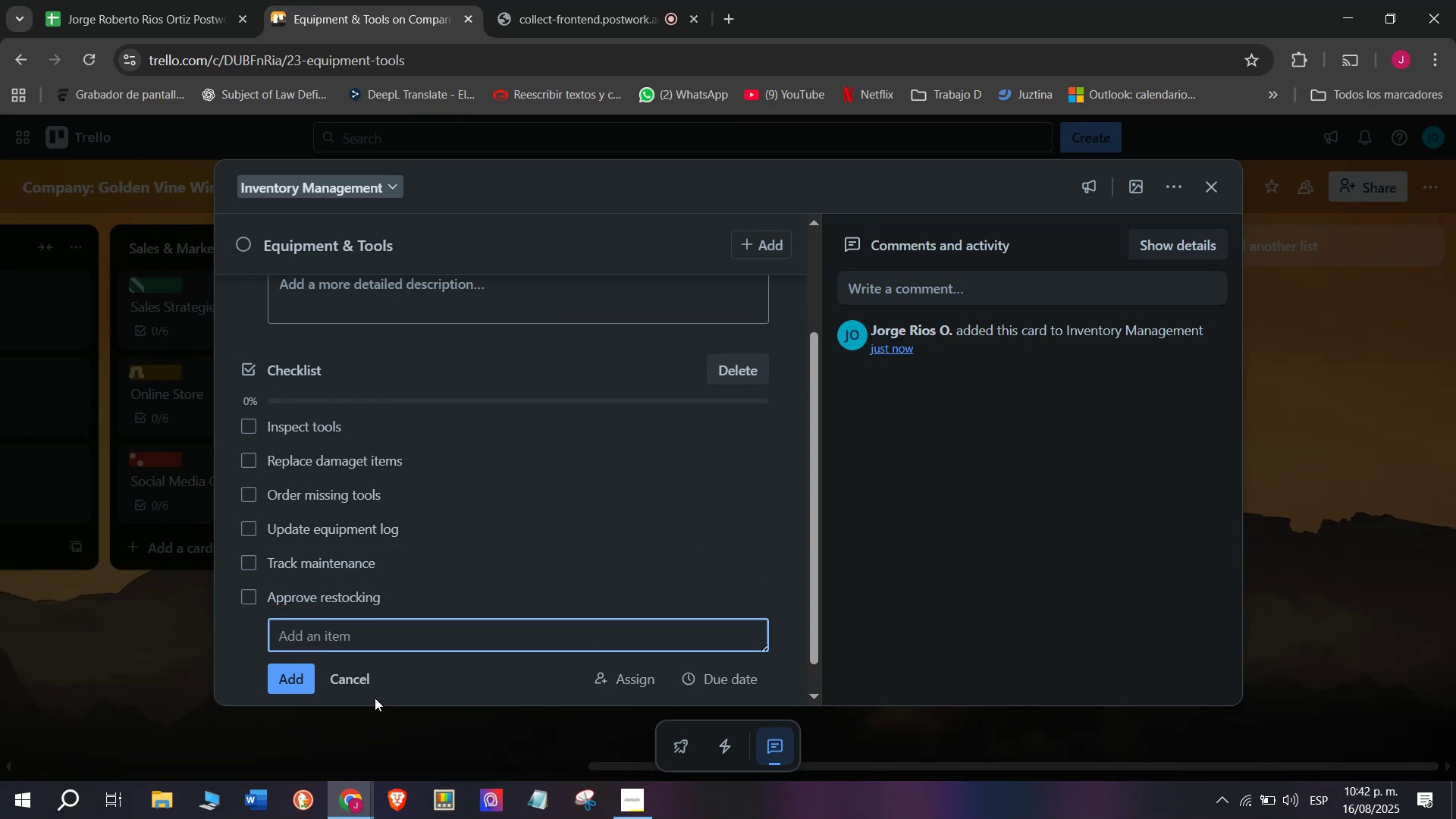 
scroll: coordinate [441, 504], scroll_direction: up, amount: 5.0
 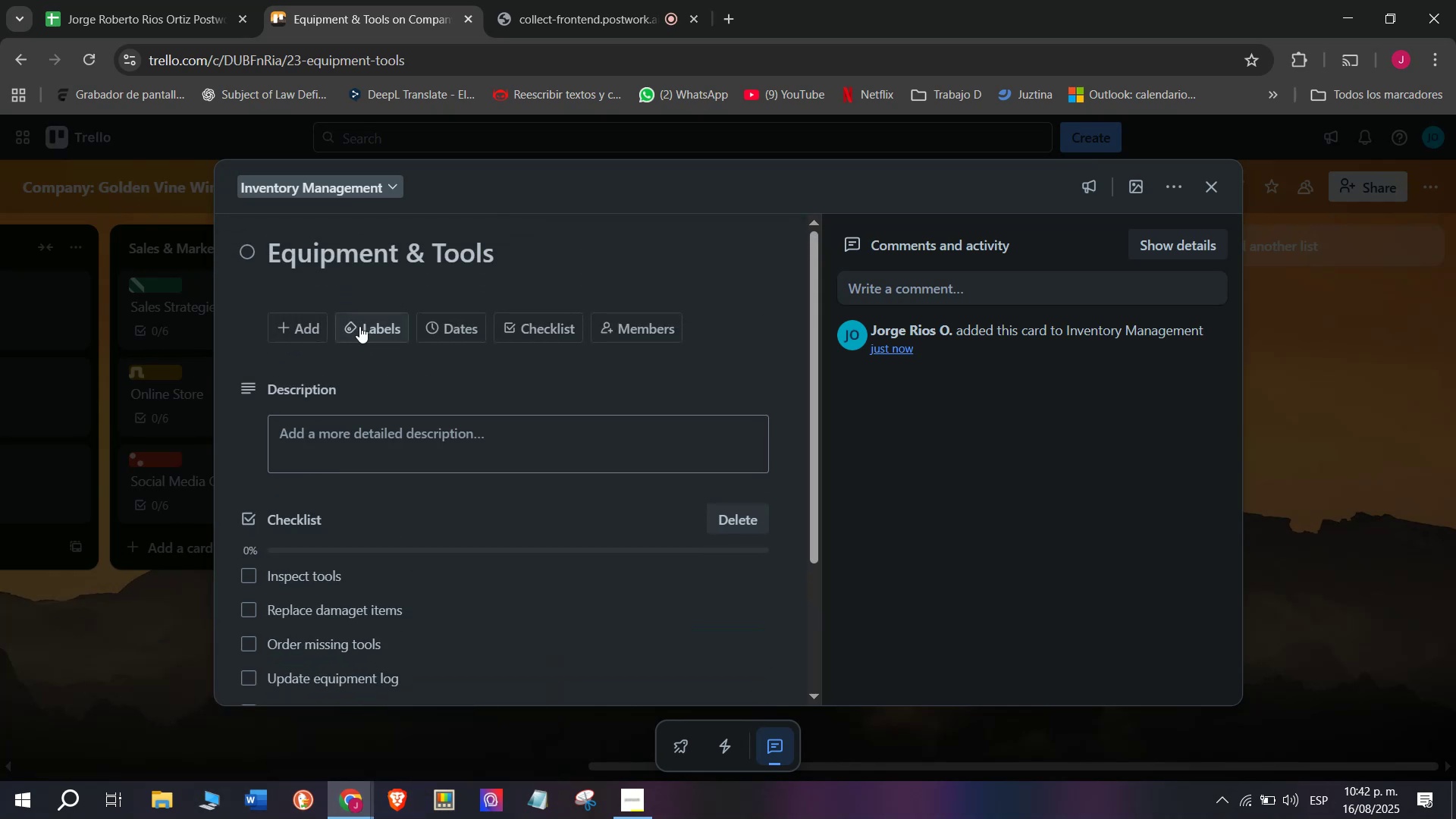 
left_click([360, 325])
 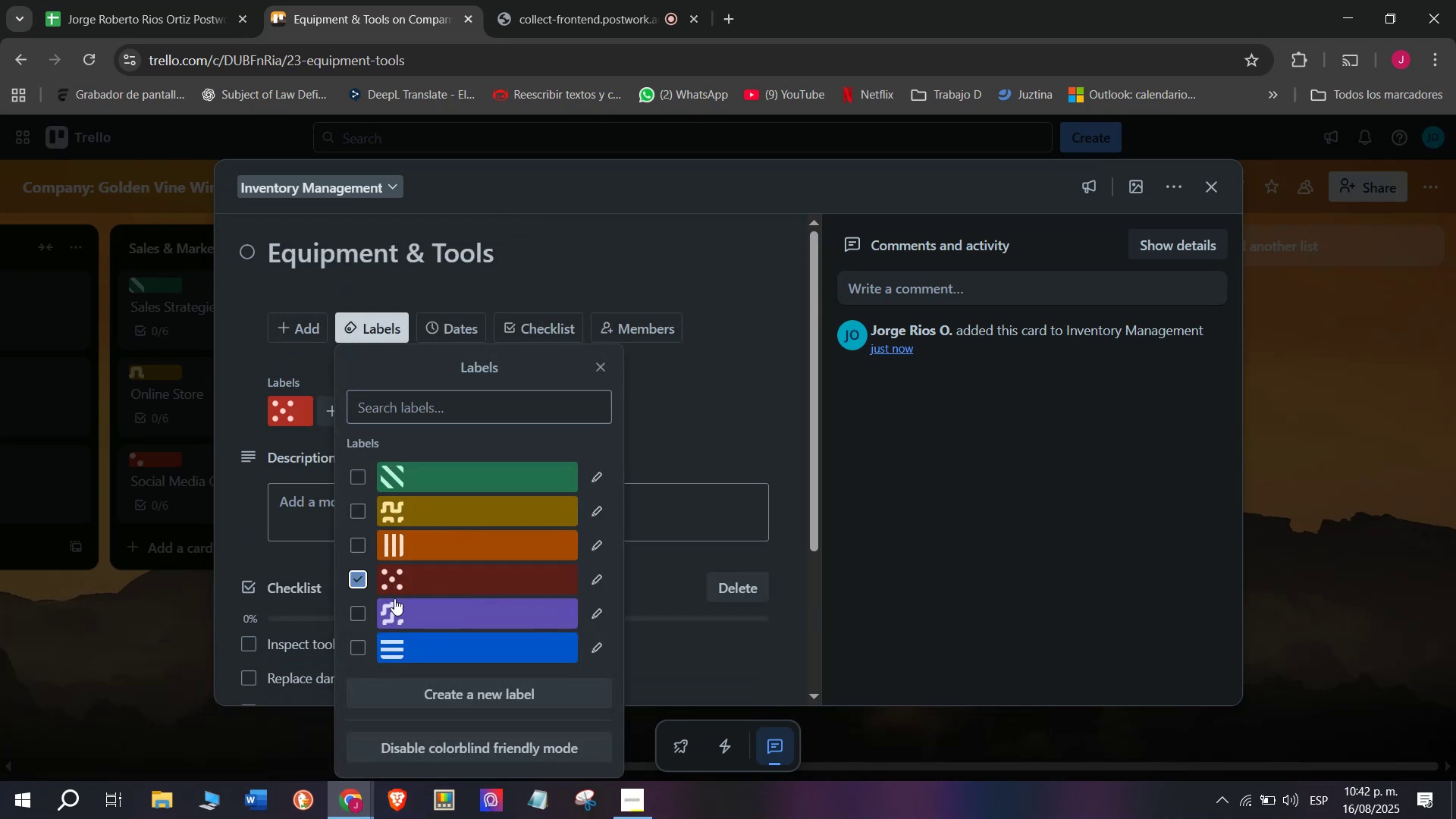 
double_click([109, 649])
 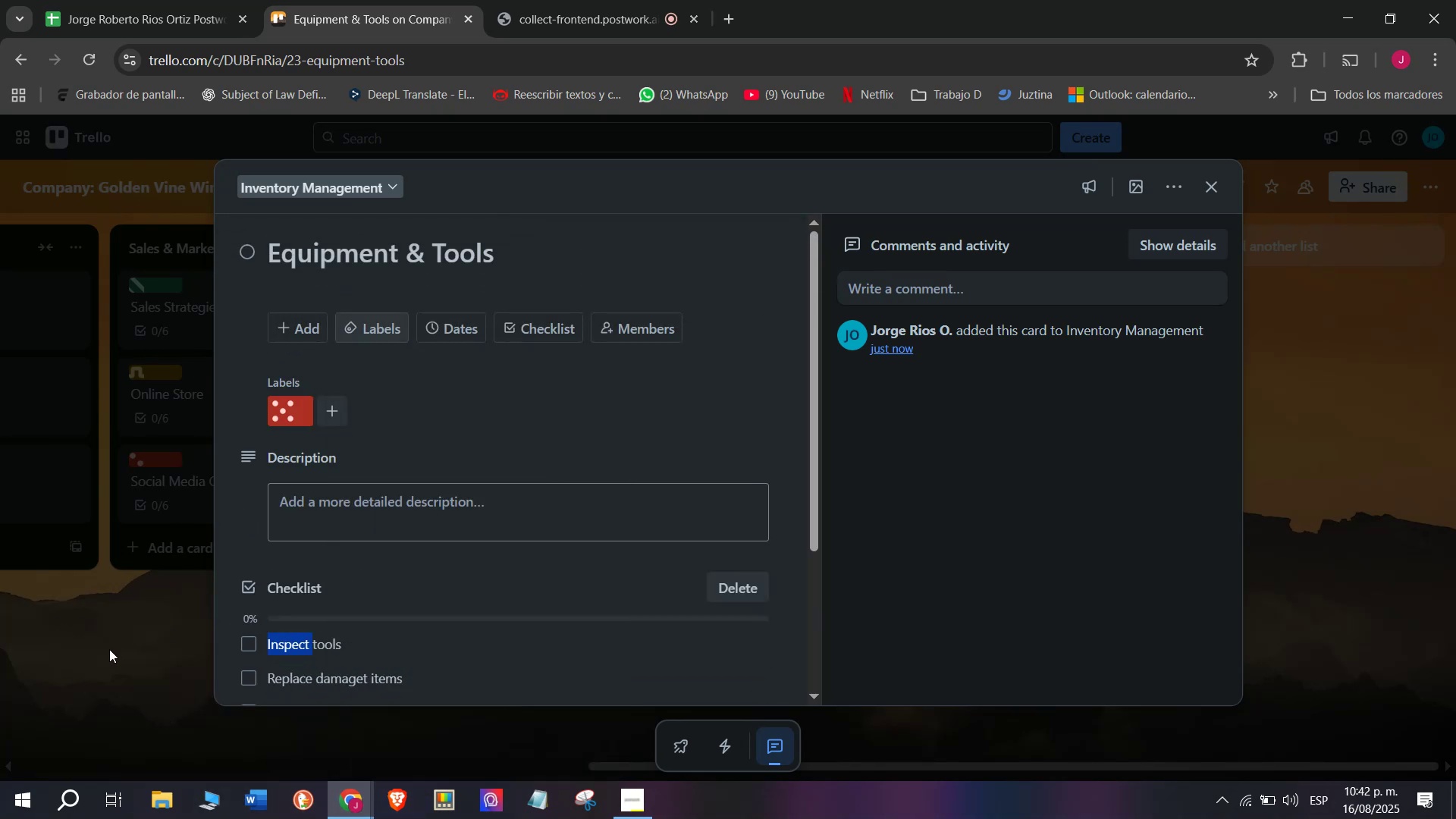 
triple_click([109, 649])
 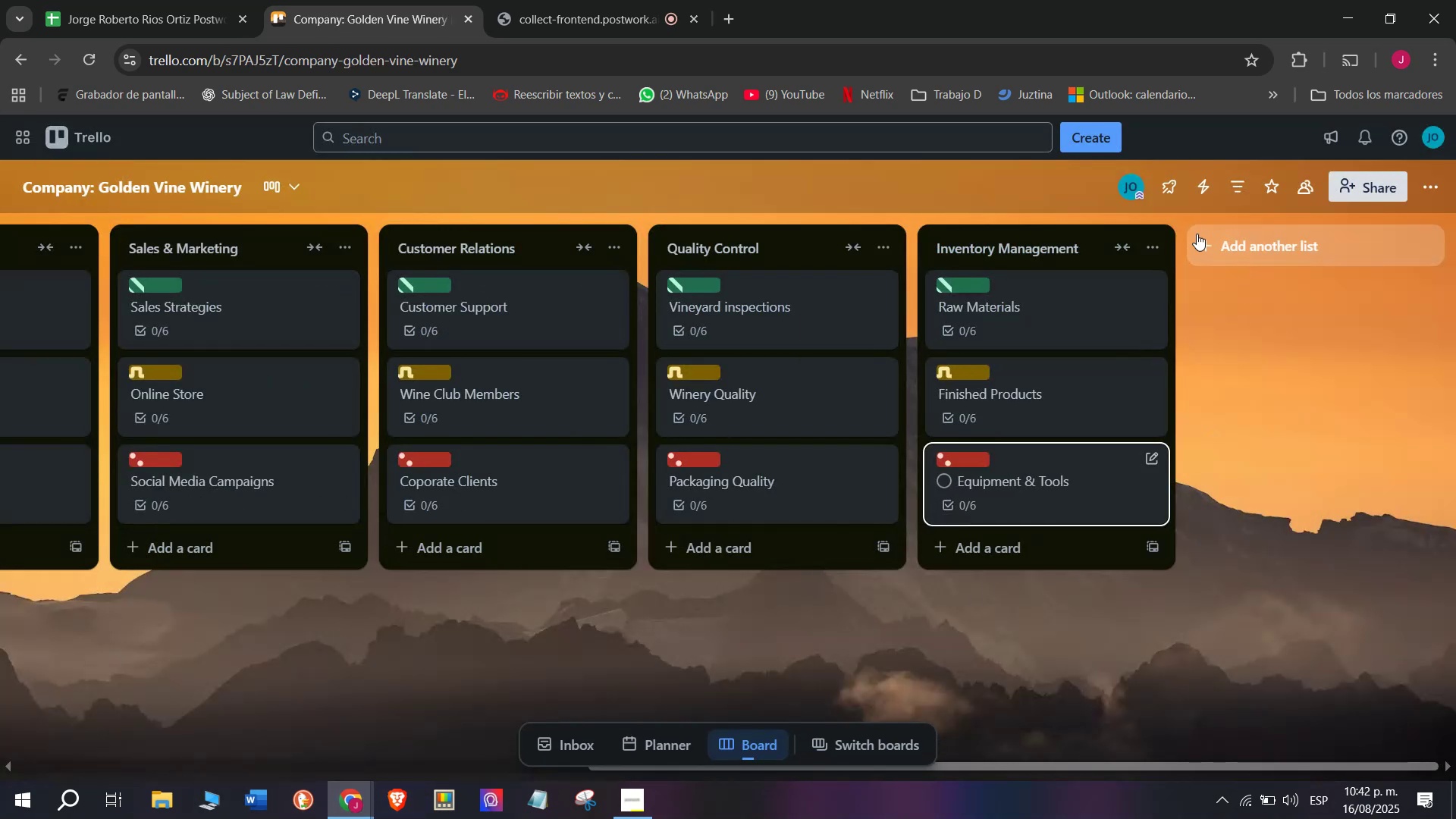 
left_click([595, 0])
 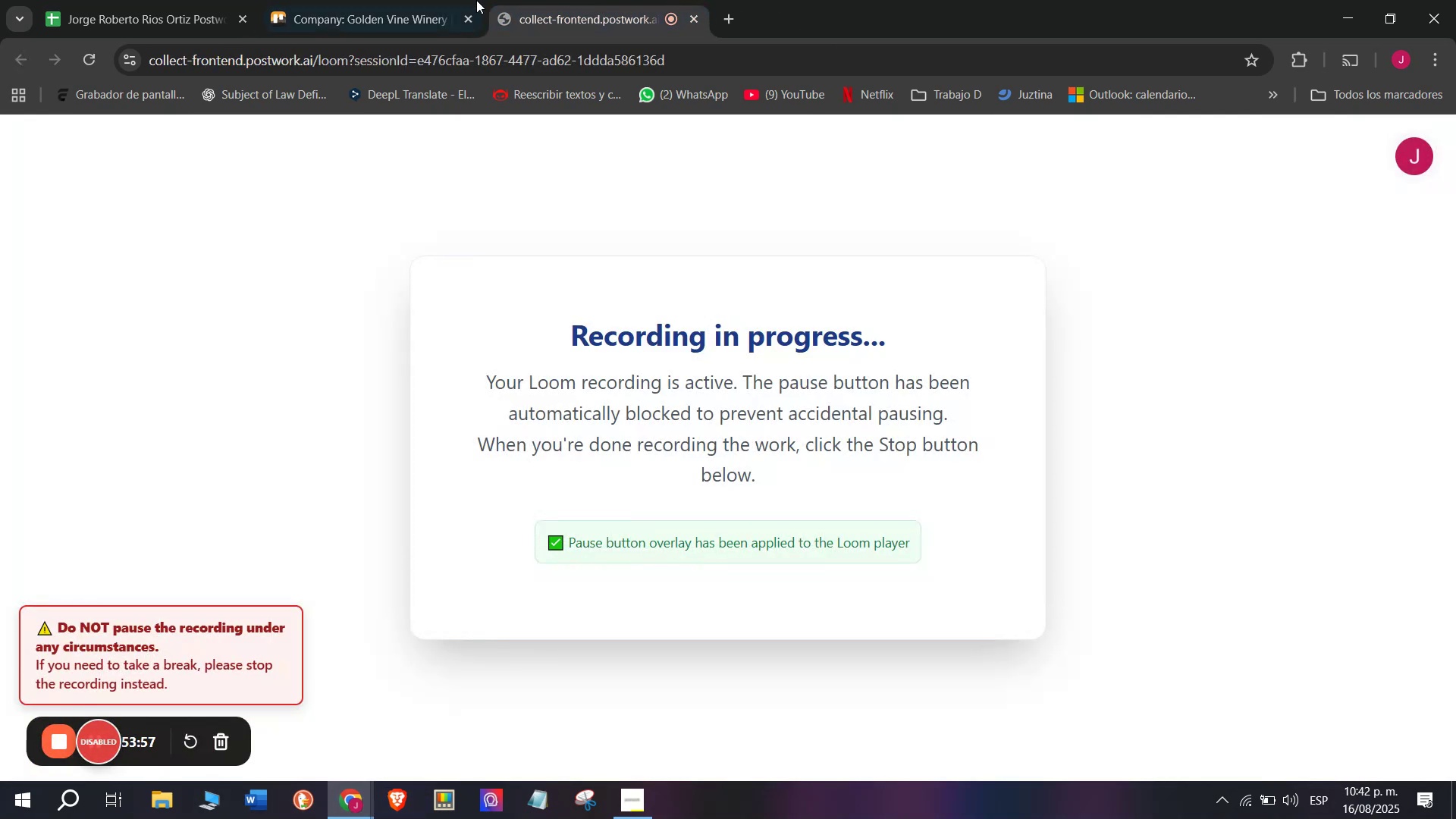 
left_click([392, 0])
 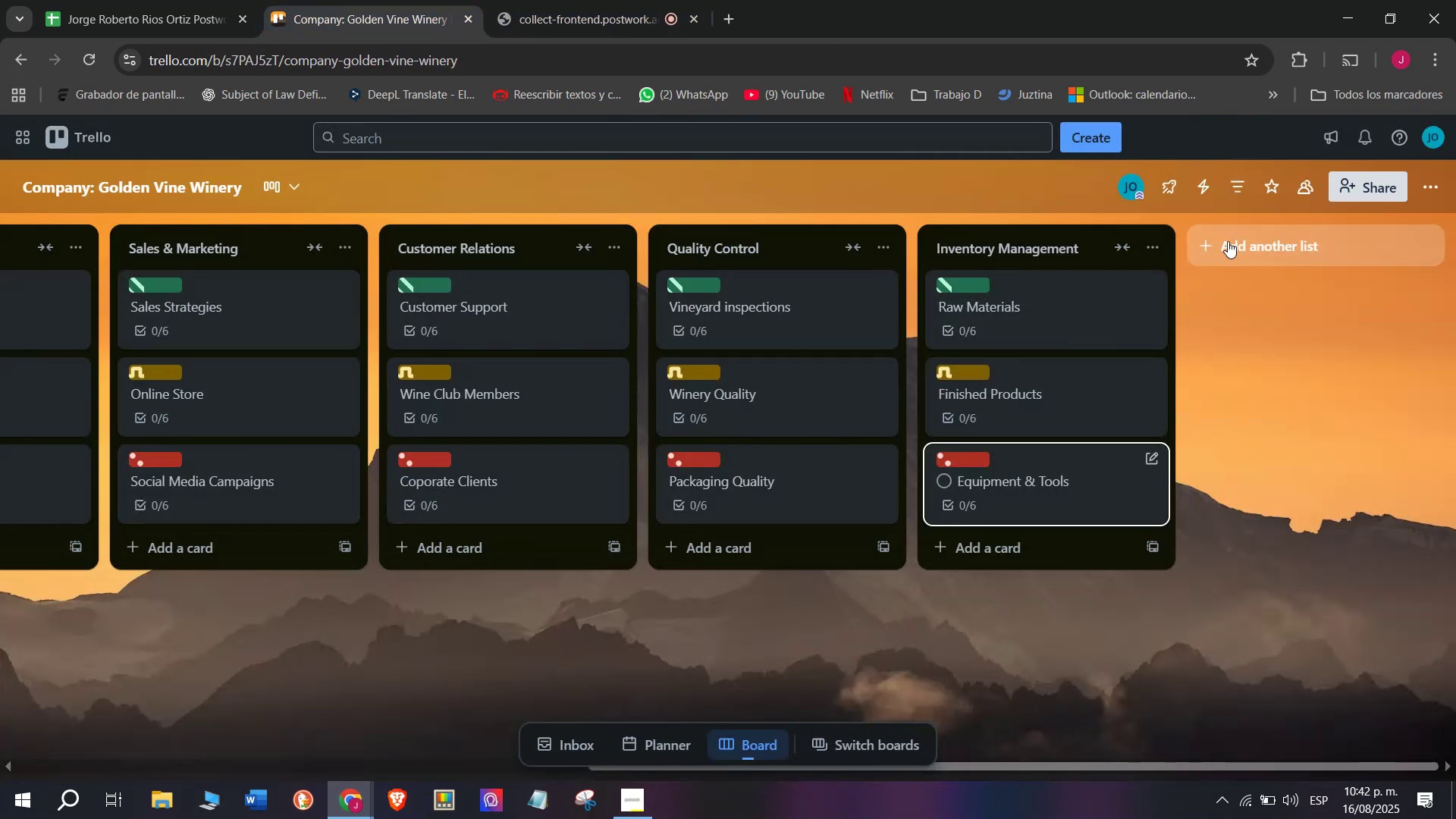 
left_click([1241, 243])
 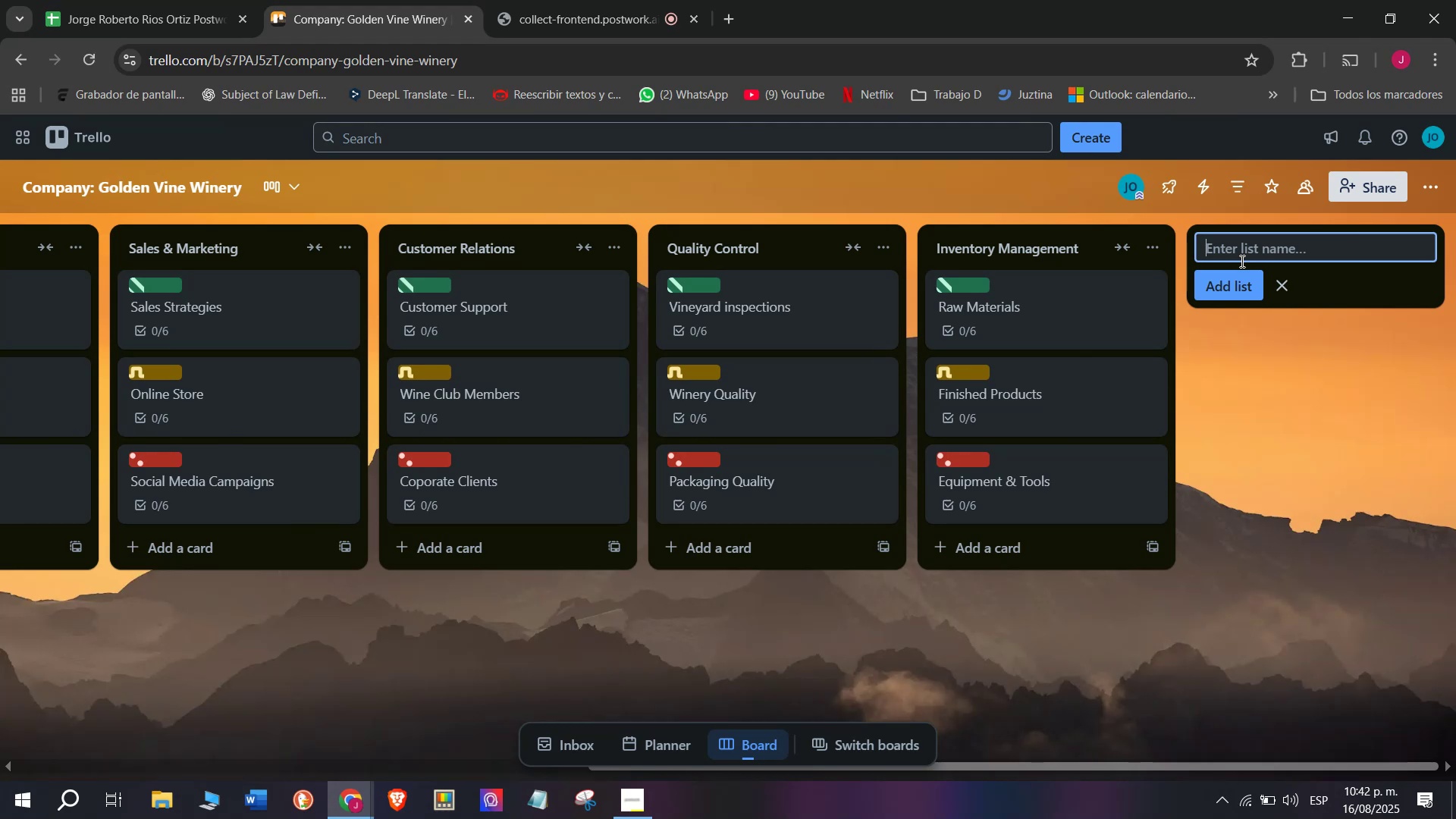 
left_click([1241, 261])
 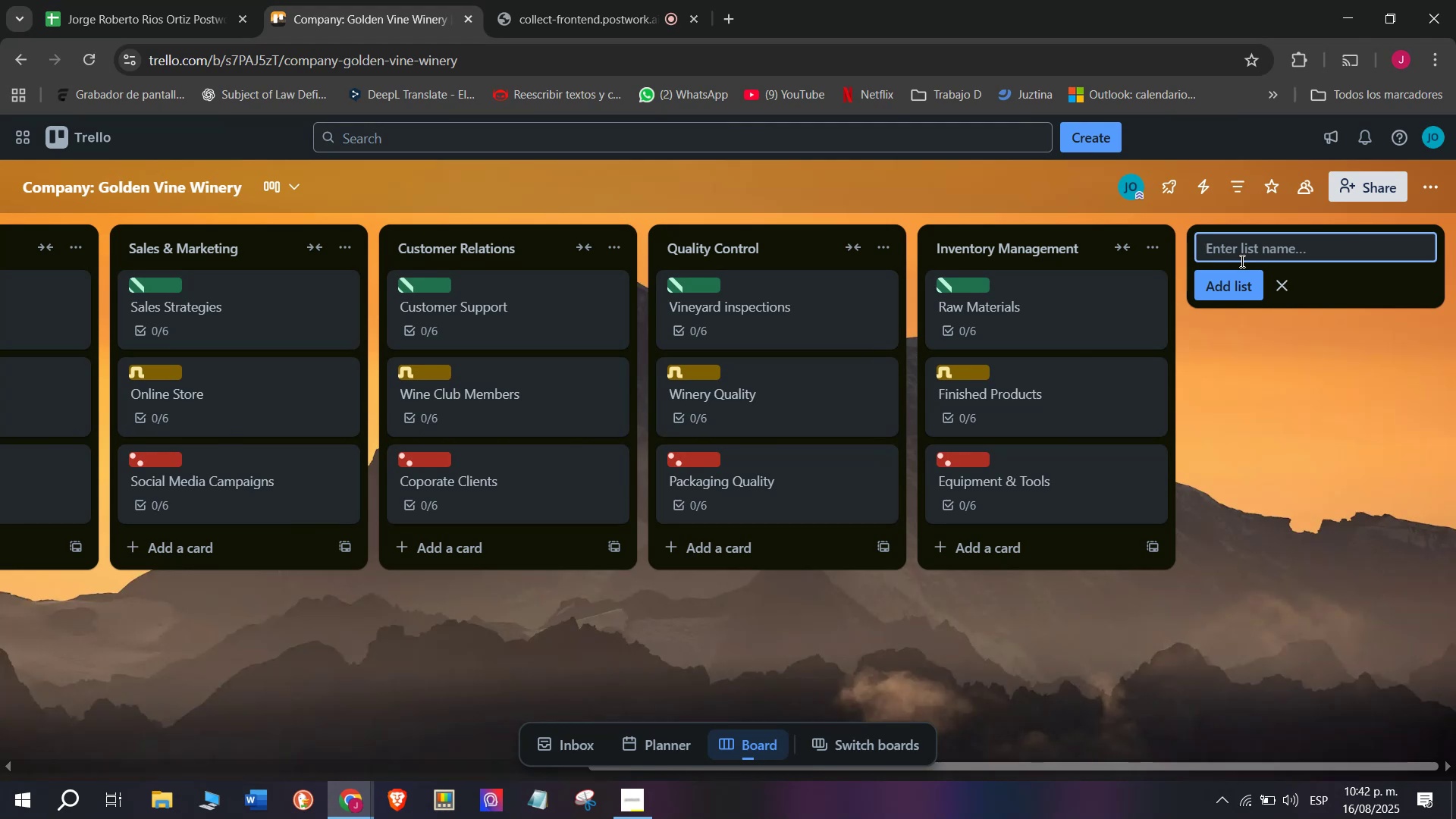 
type(Admi)
 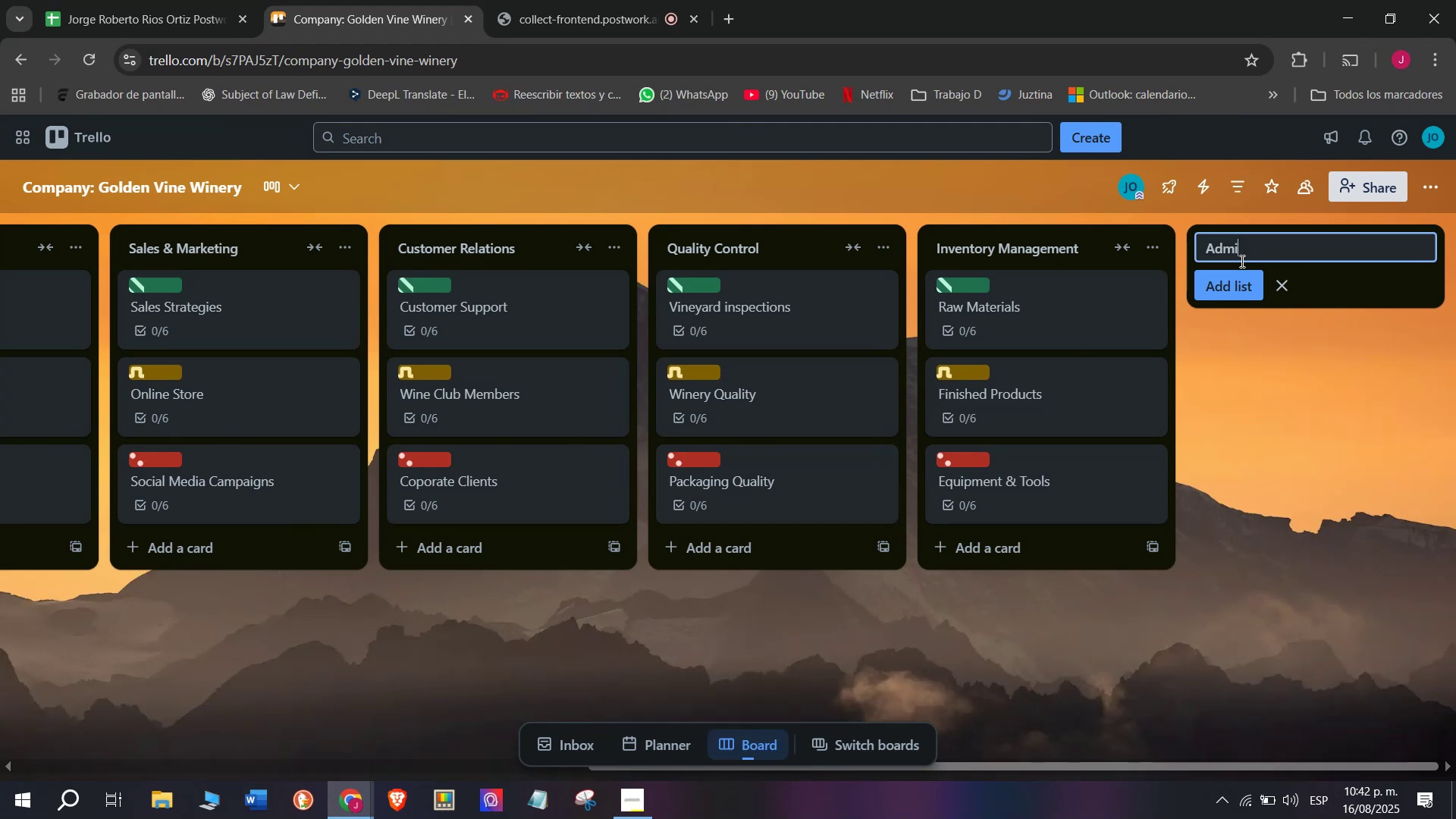 
wait(6.13)
 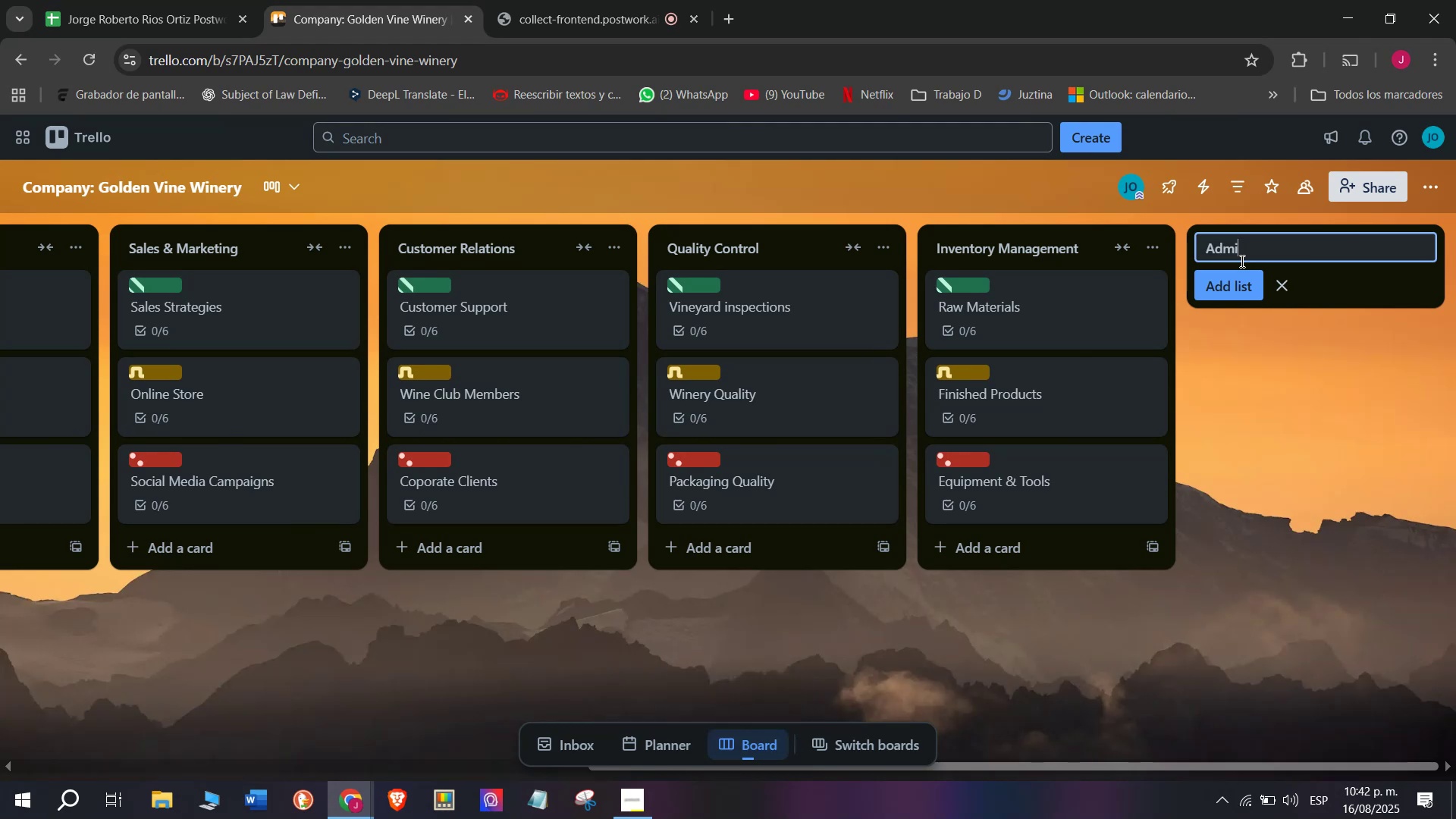 
type(nistration )
 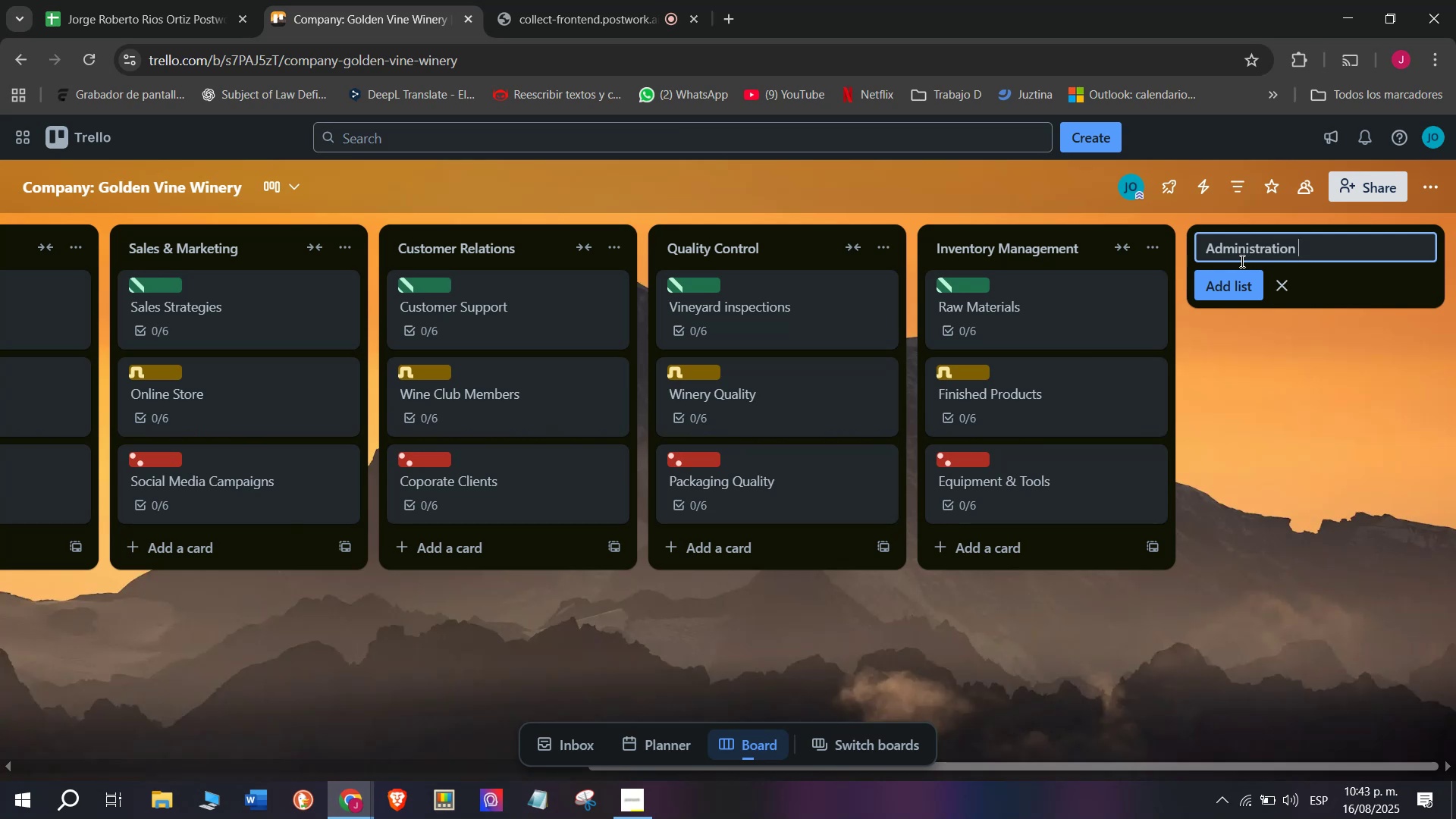 
type(^ HR)
 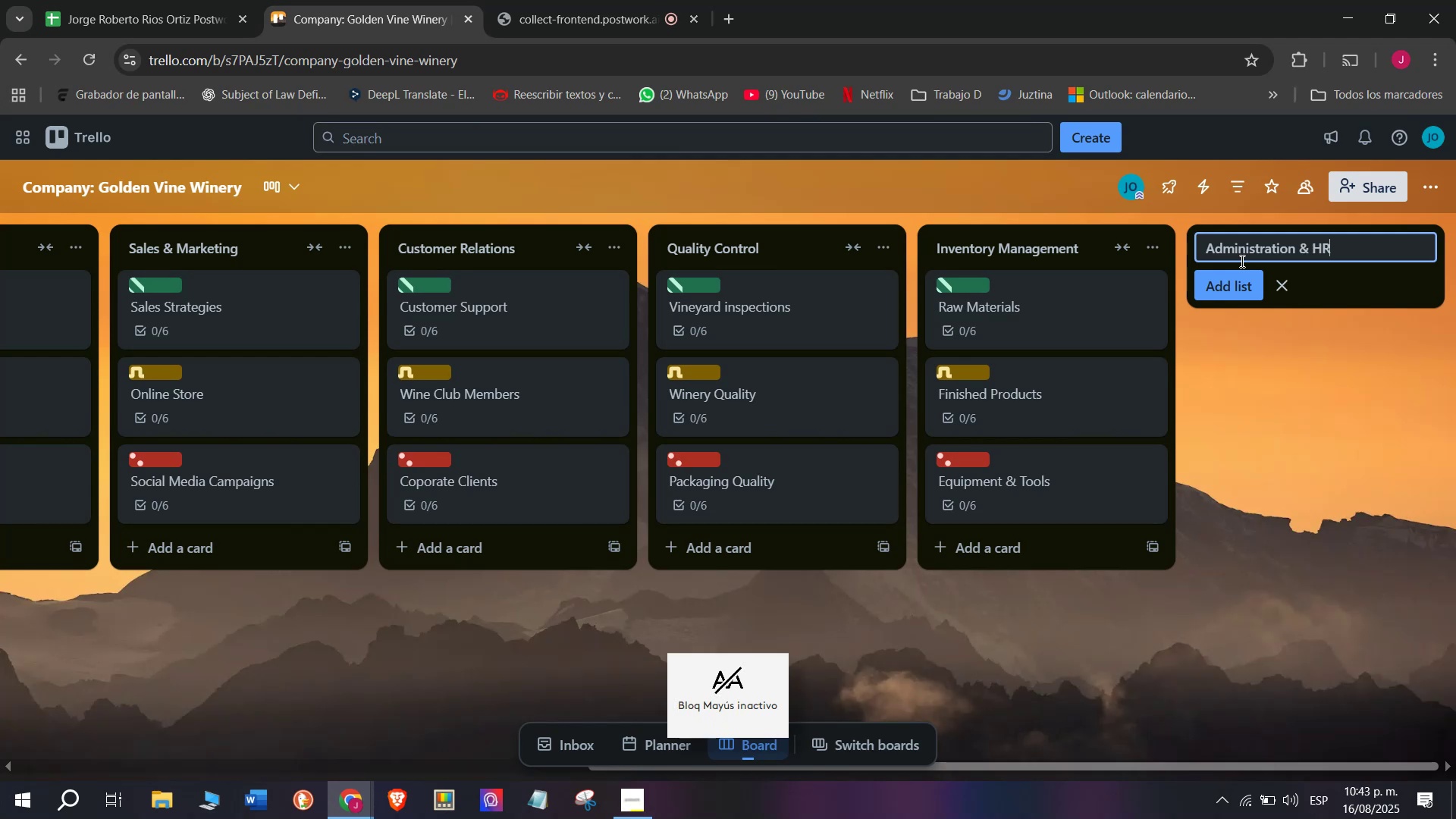 
key(Enter)
 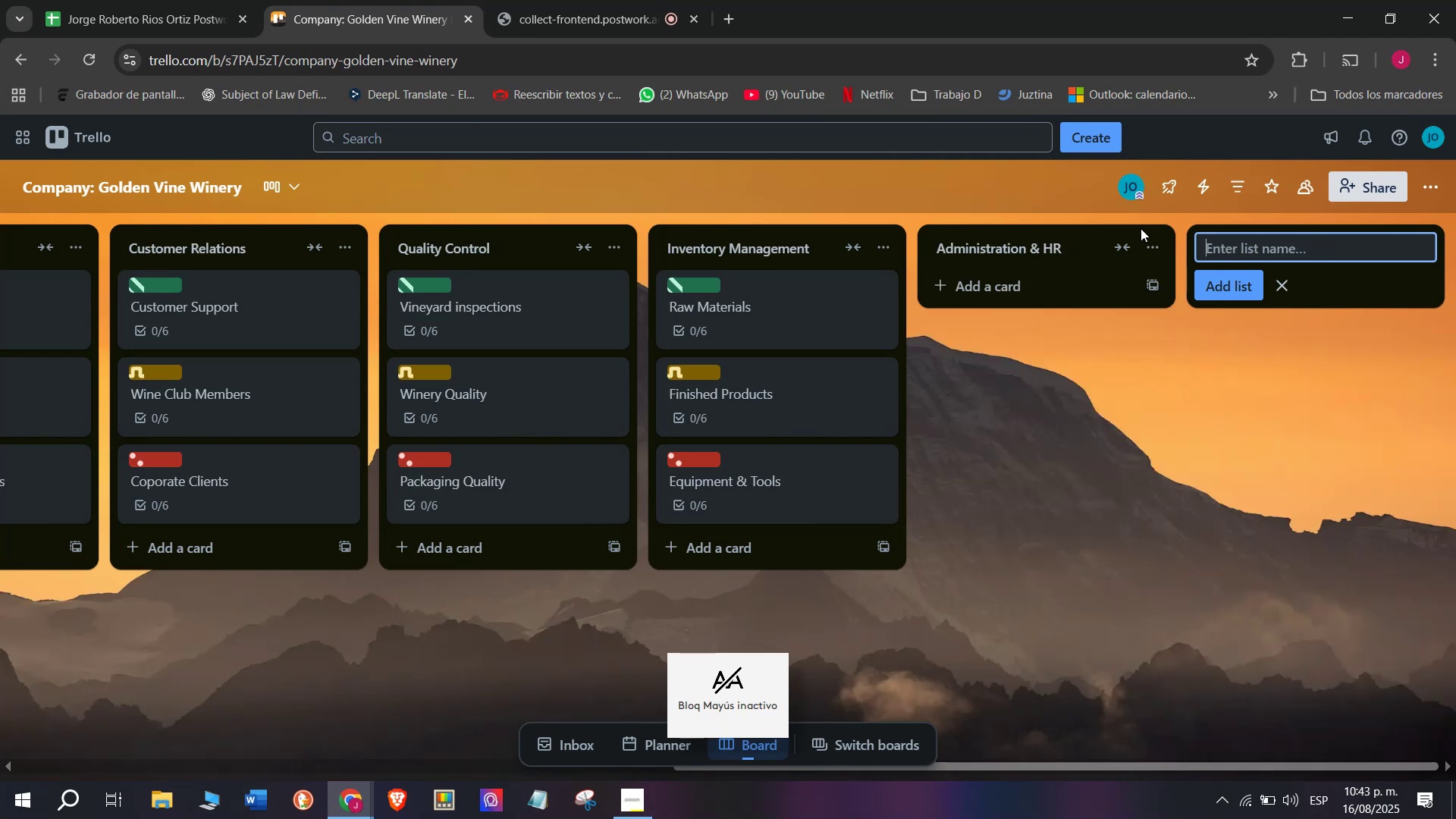 
left_click([968, 292])
 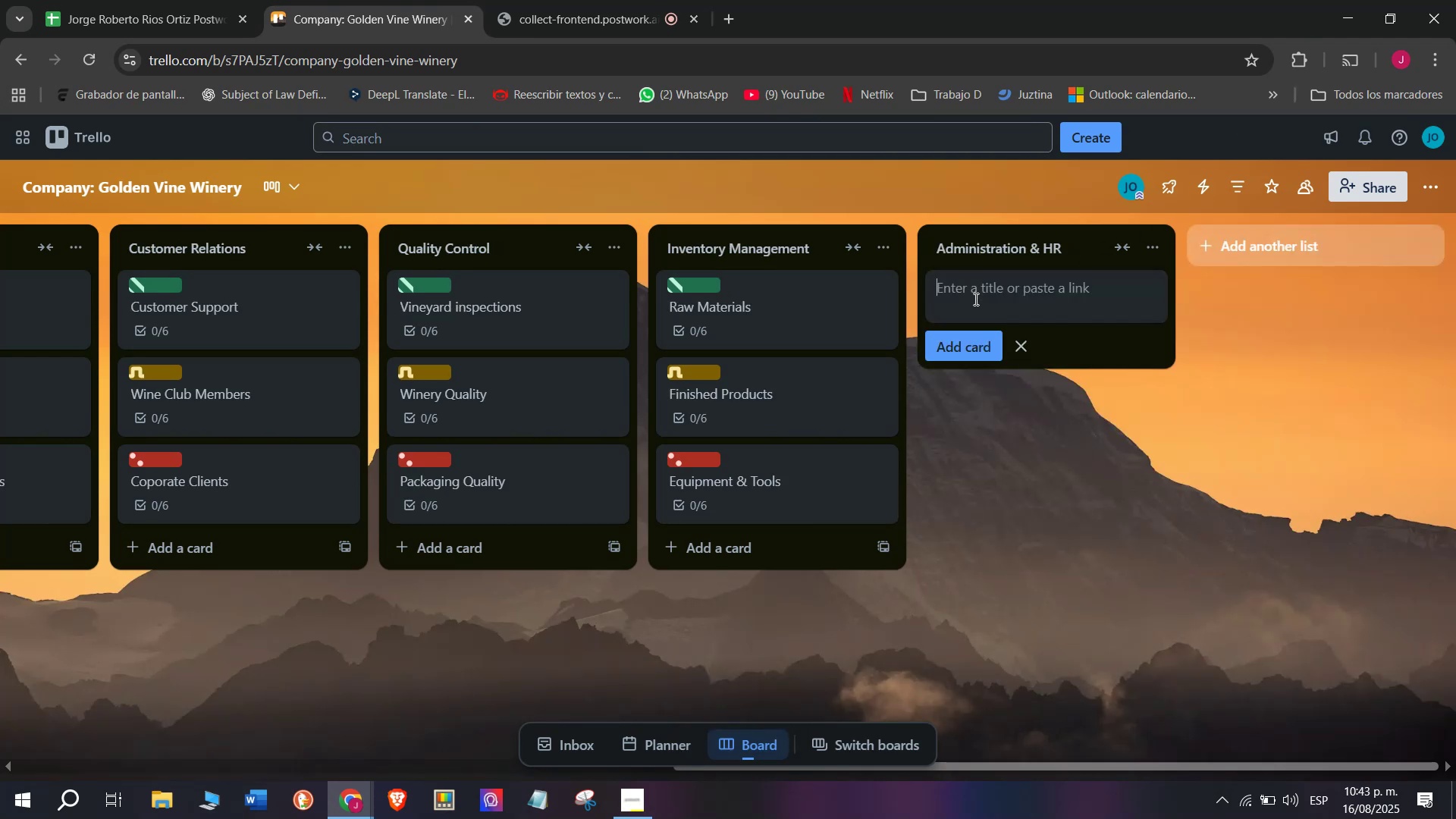 
left_click([974, 299])
 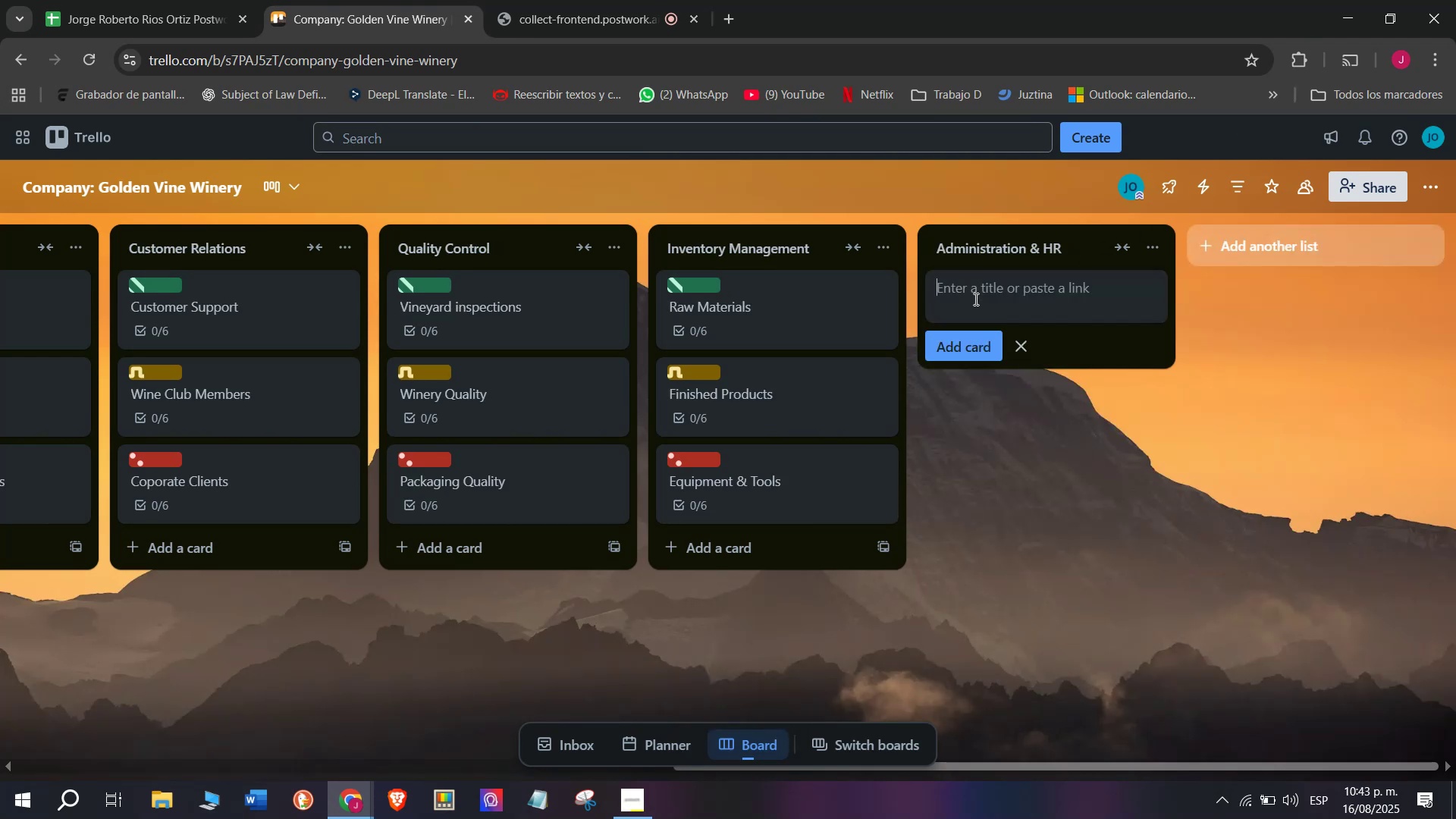 
type(Finance)
 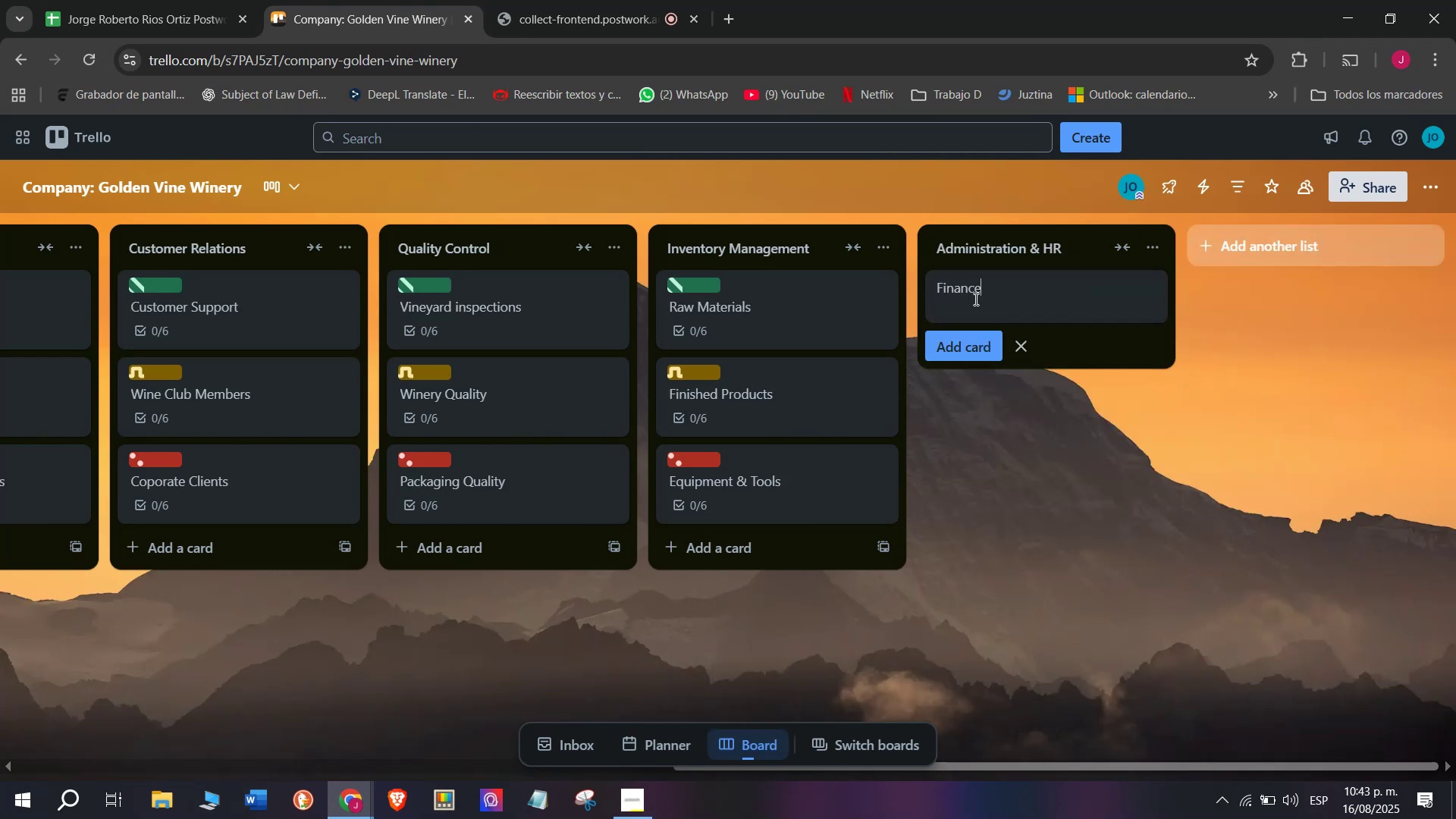 
key(Enter)
 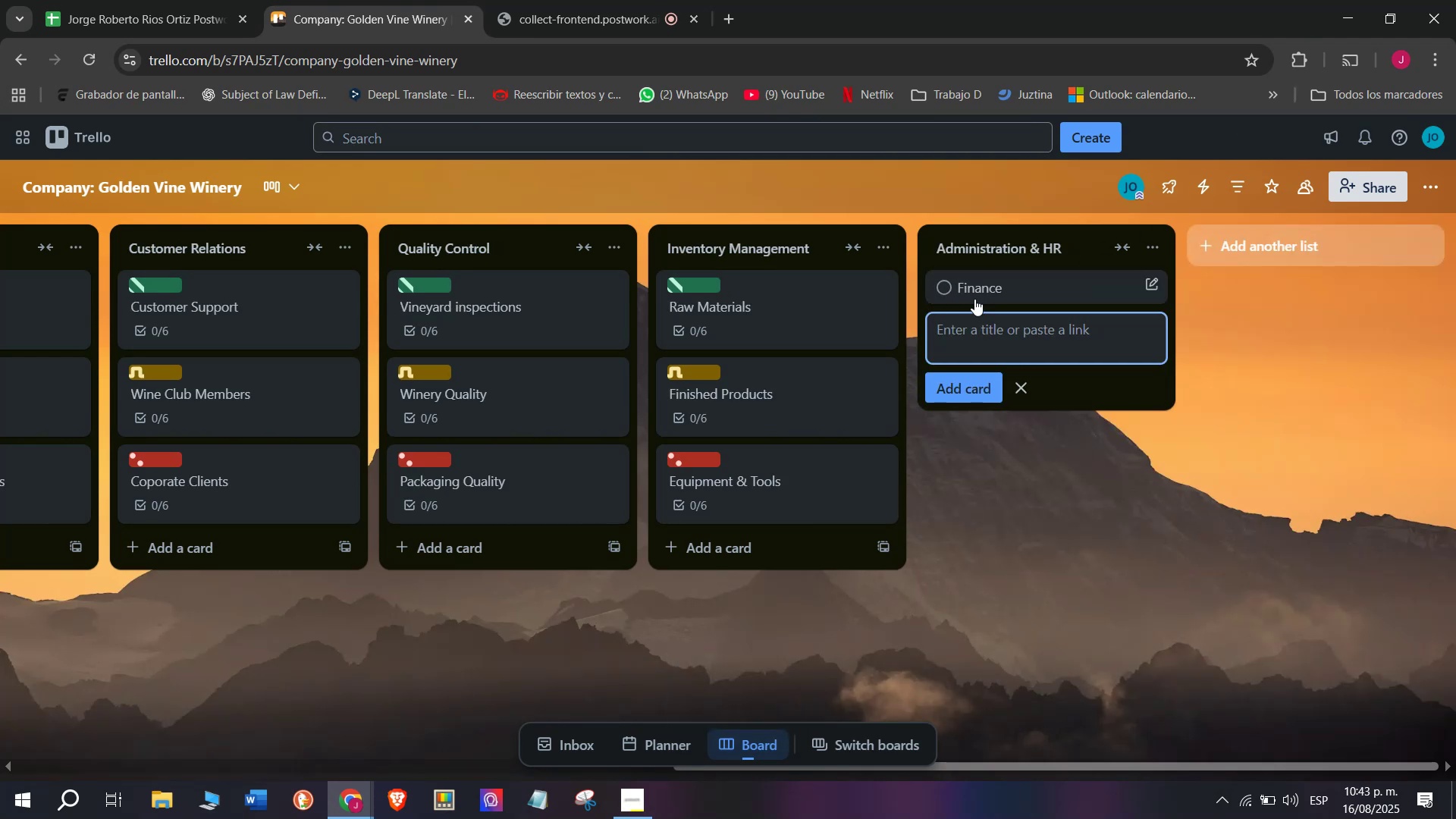 
left_click([1006, 284])
 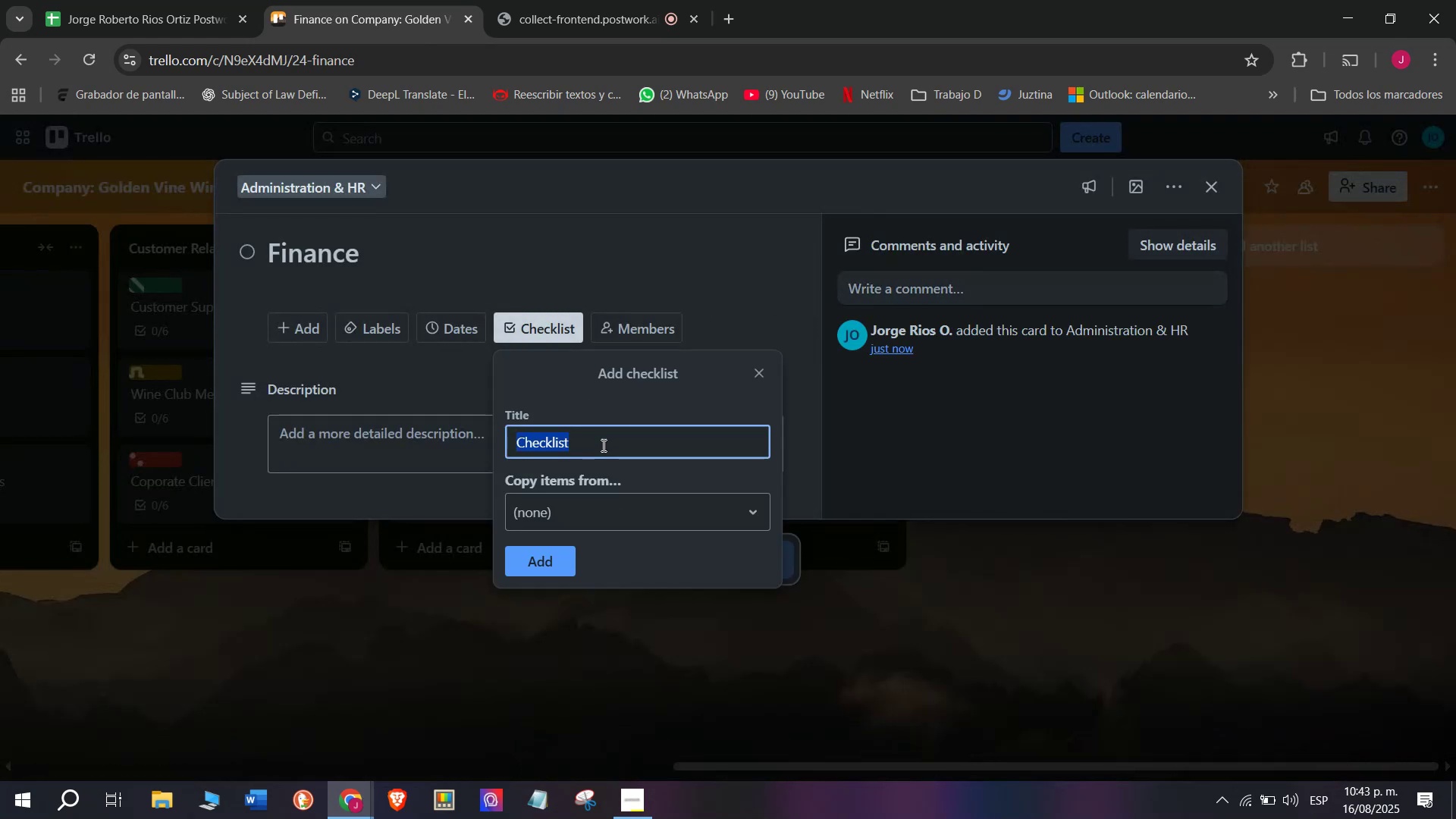 
left_click([550, 559])
 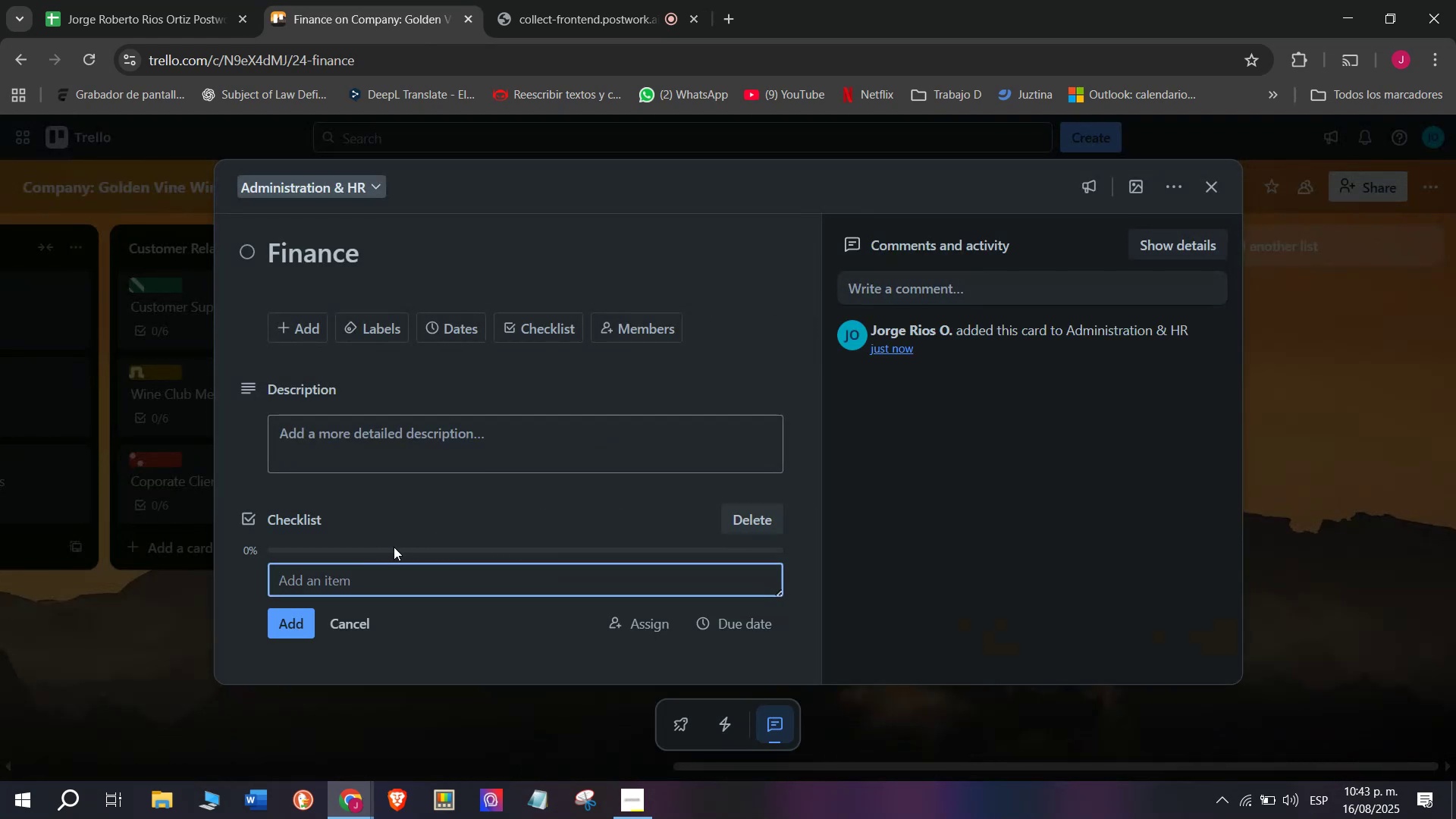 
left_click([369, 578])
 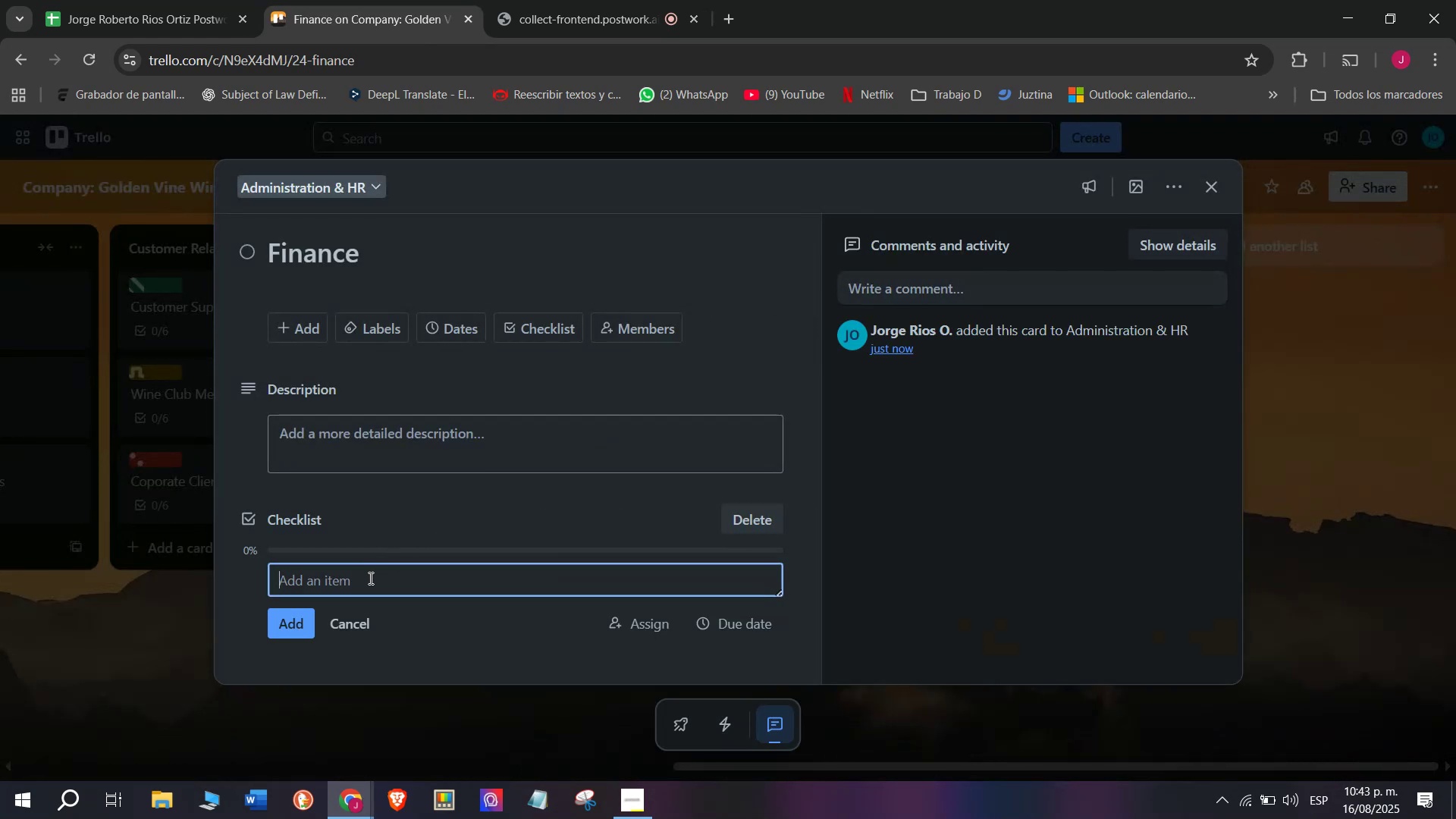 
wait(5.55)
 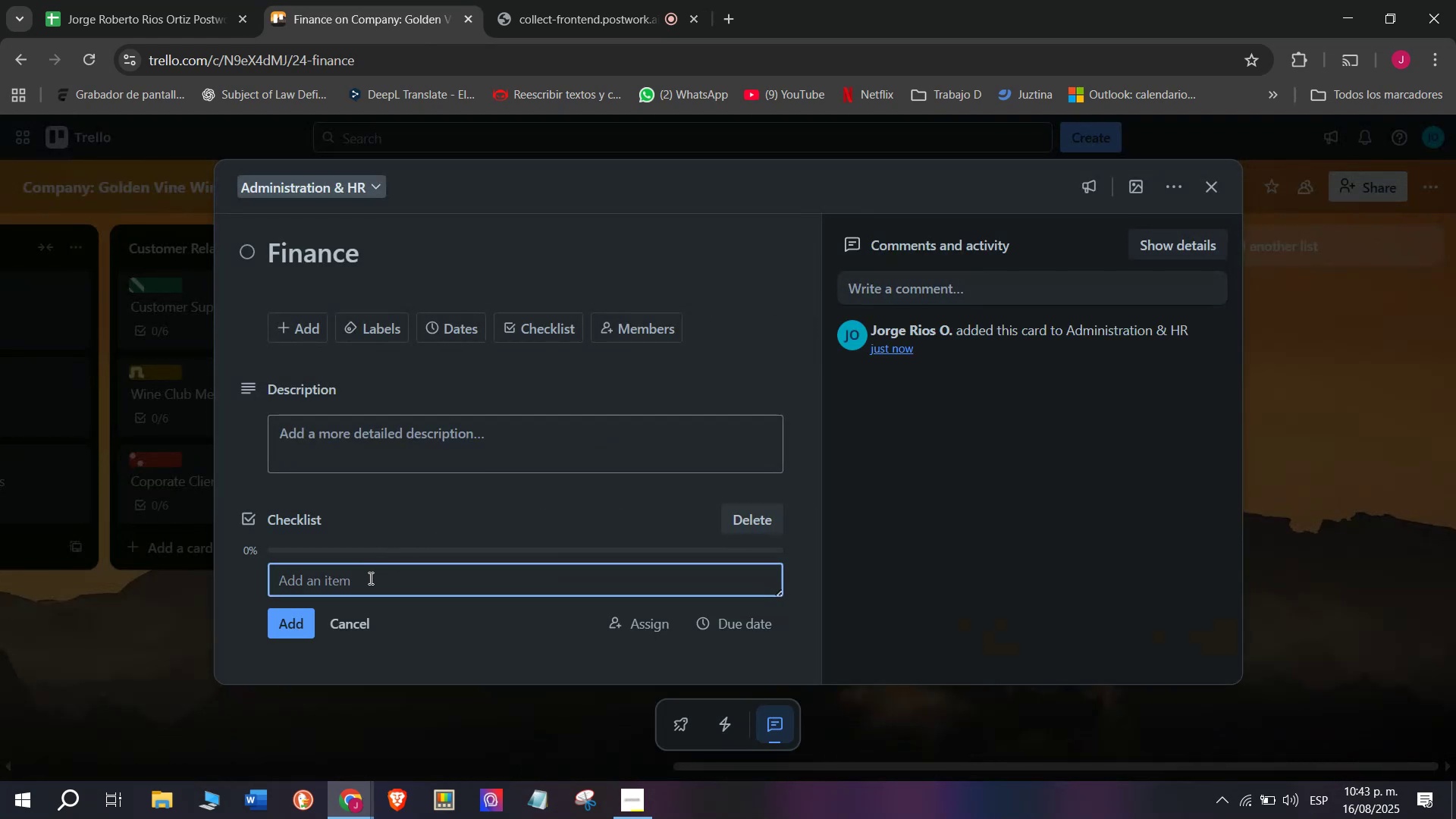 
type(Preopa)
key(Backspace)
key(Backspace)
key(Backspace)
type(pare invoicx)
key(Backspace)
type(e sa)
key(Backspace)
key(Backspace)
key(Backspace)
type(s)
 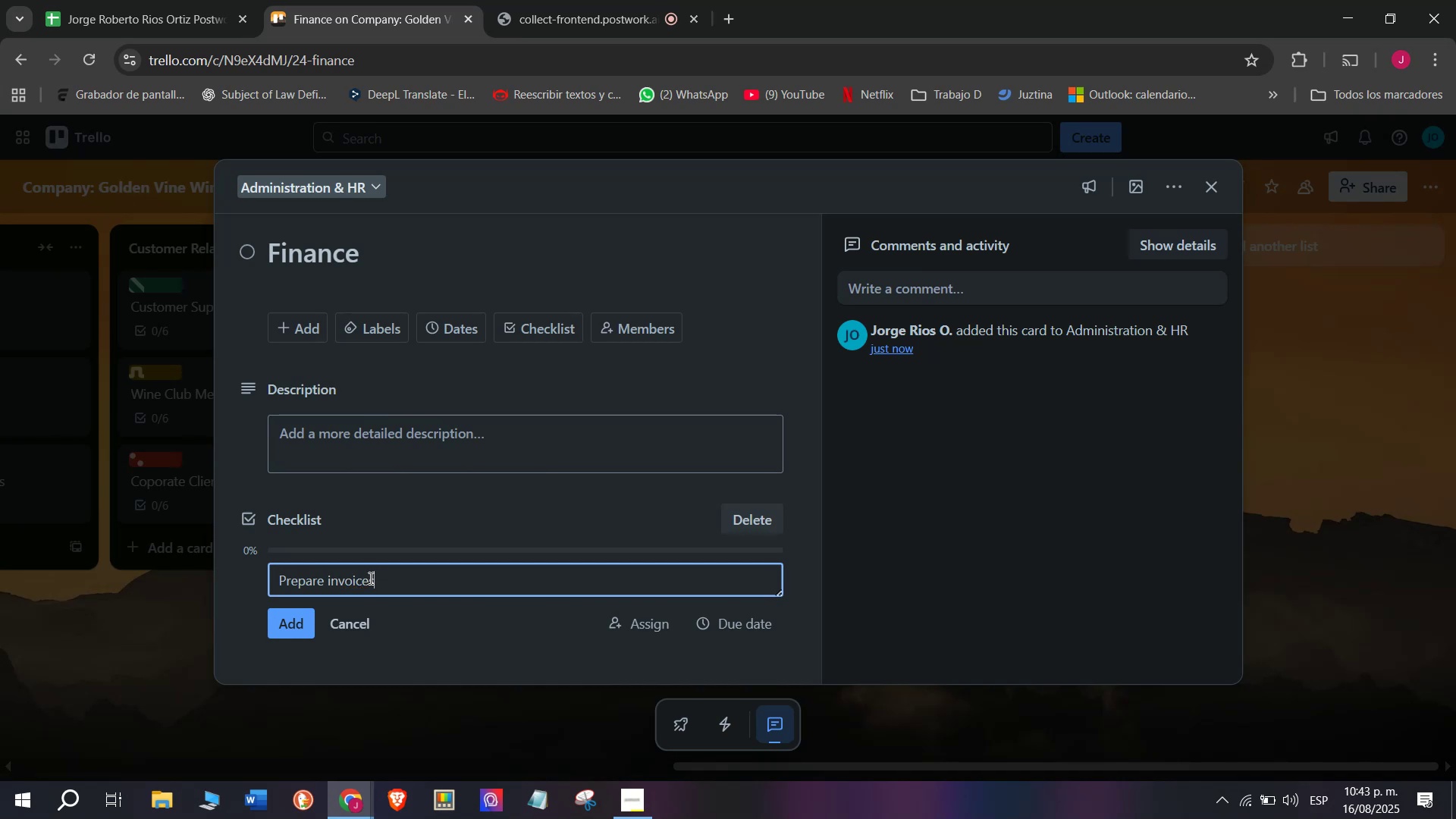 
key(Enter)
 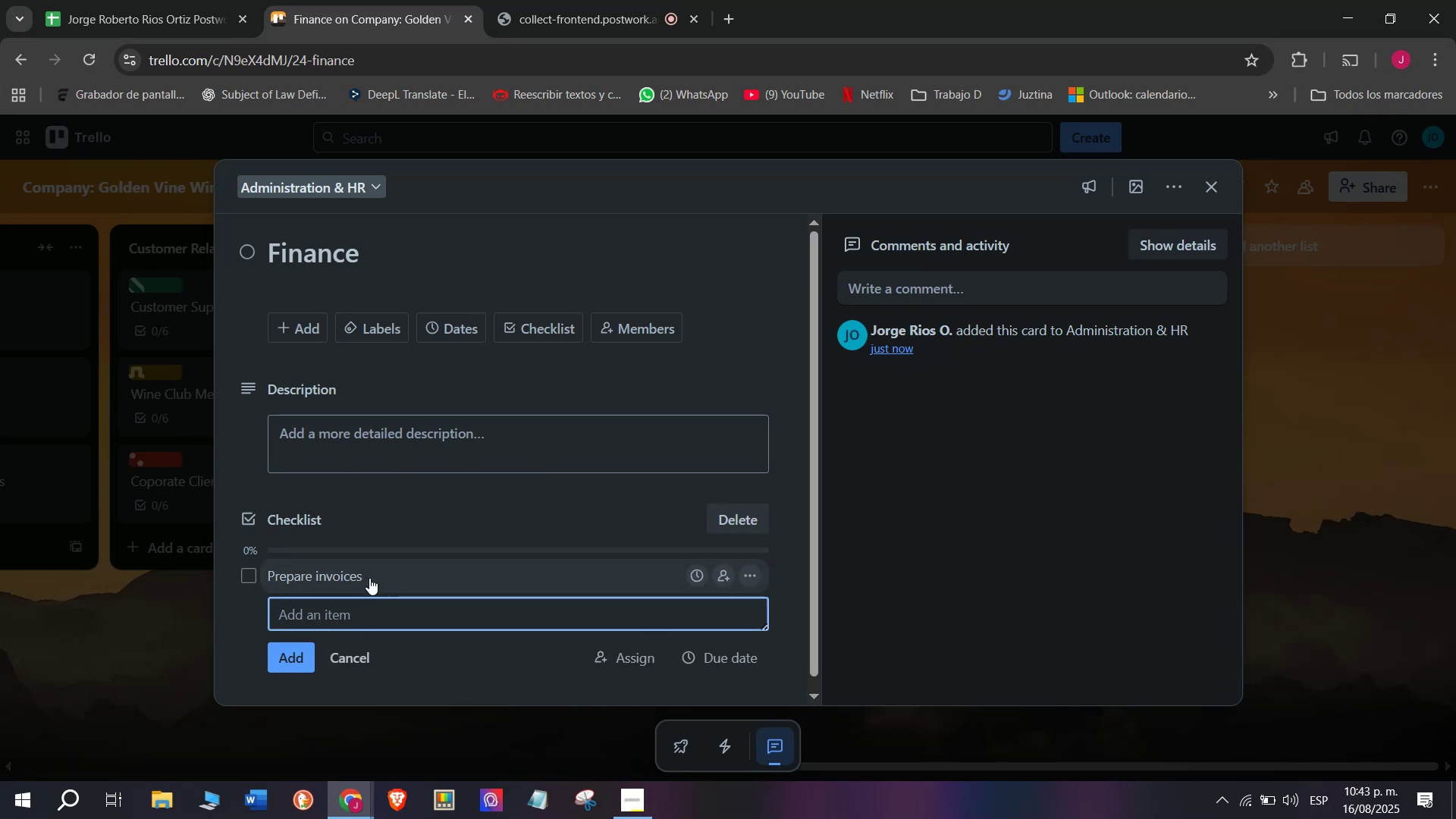 
type(Record expoe)
key(Backspace)
key(Backspace)
type(enses )
 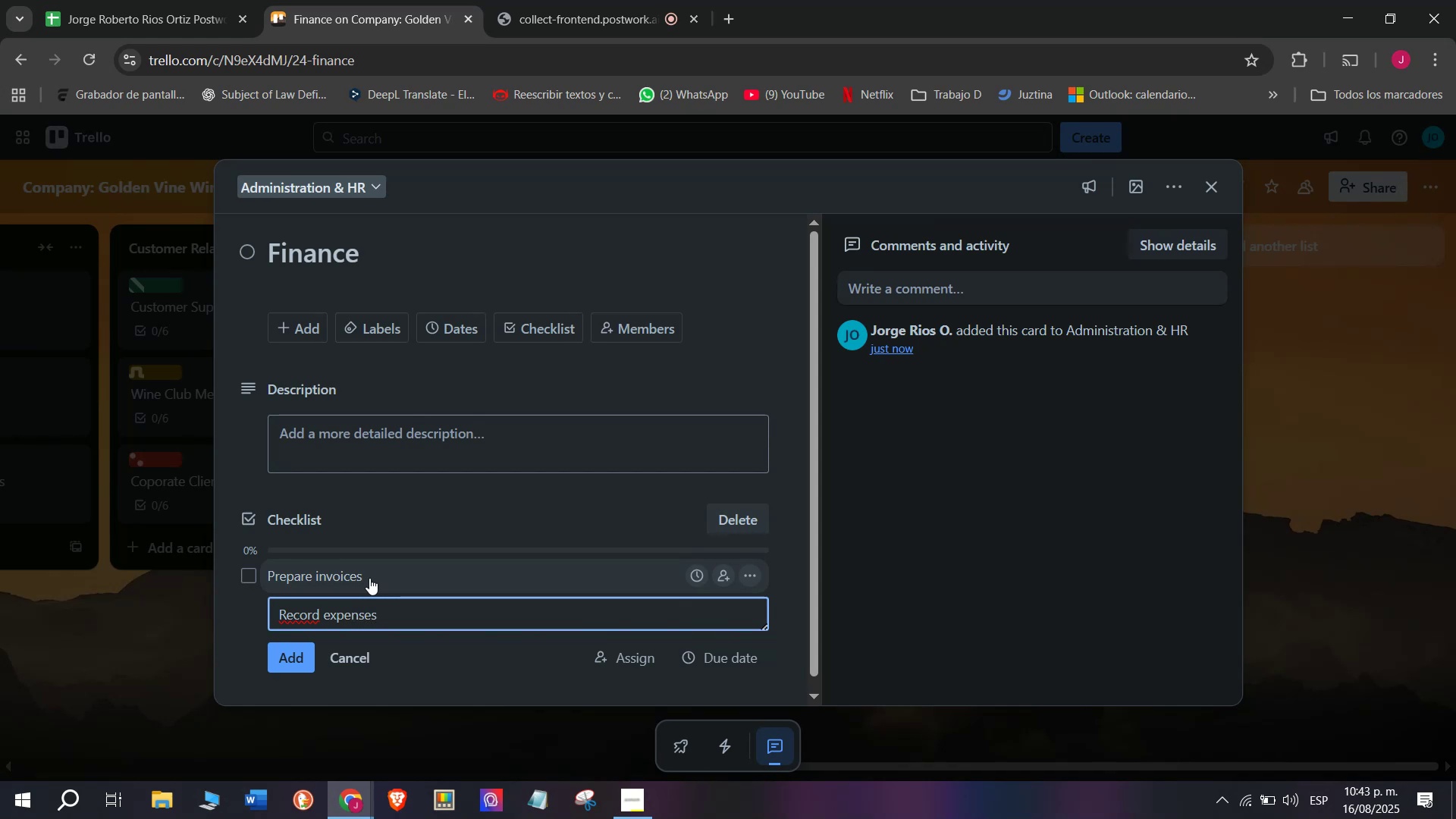 
key(Enter)
 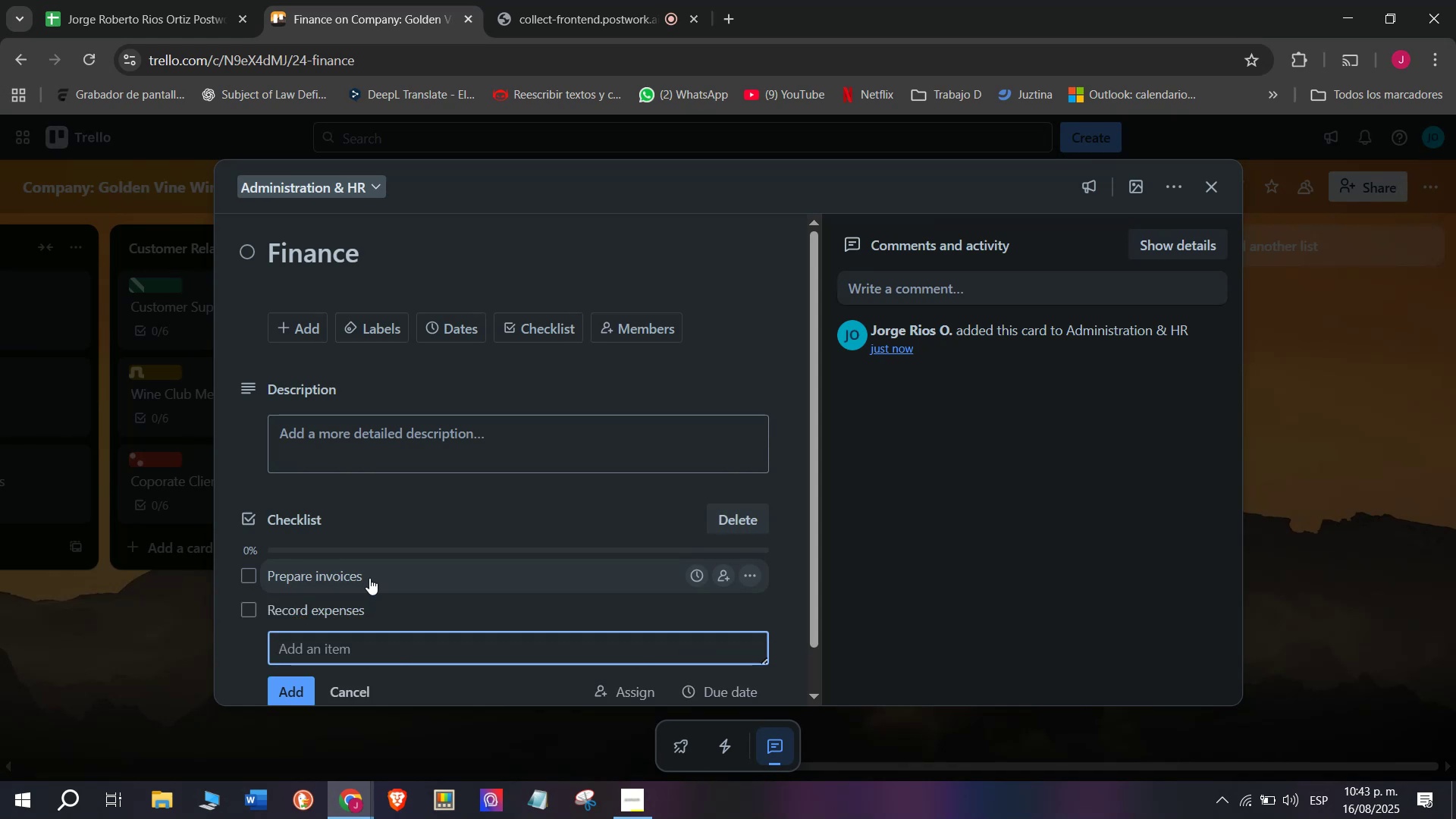 
type(Payroll processing)
 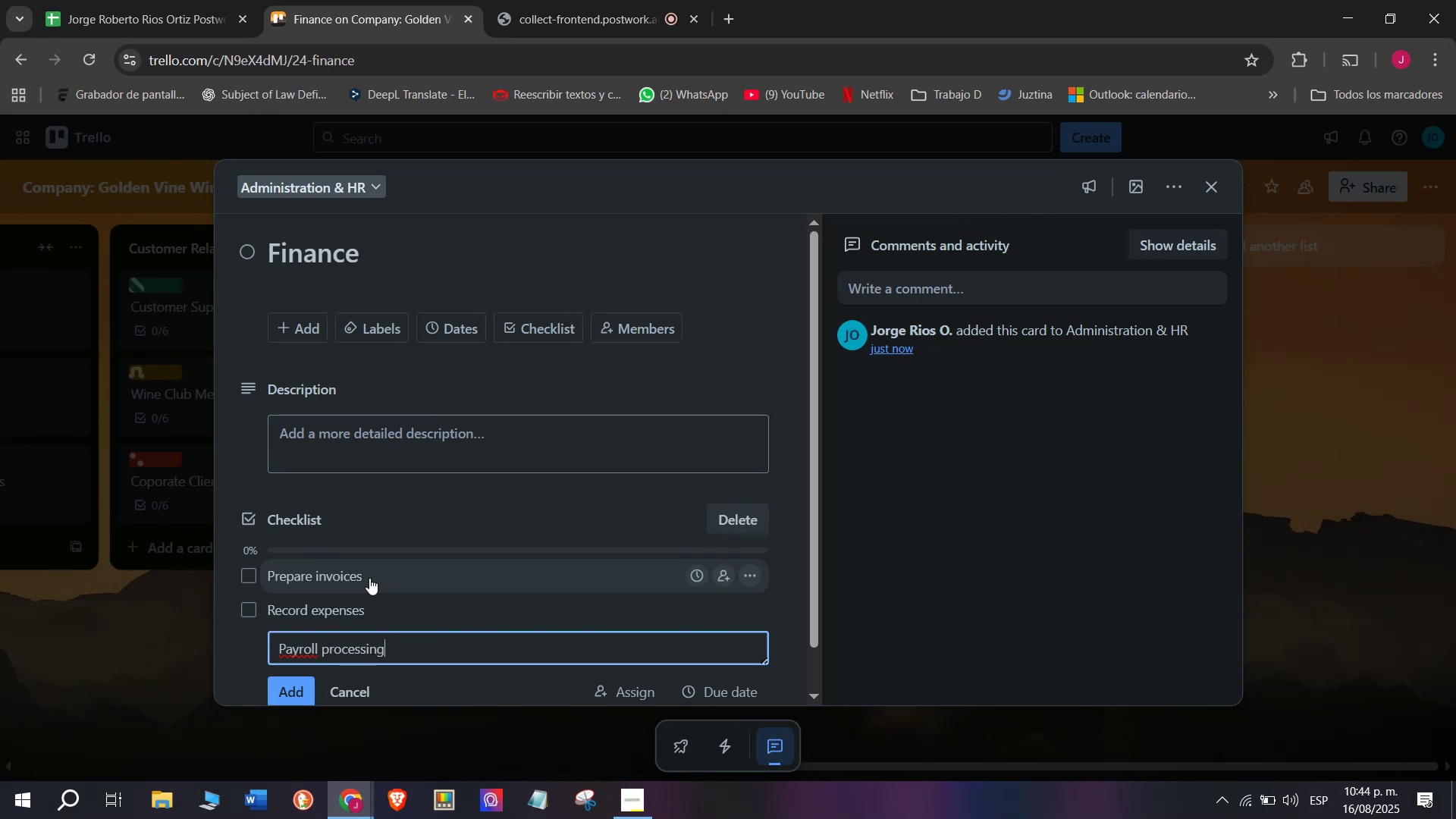 
key(Enter)
 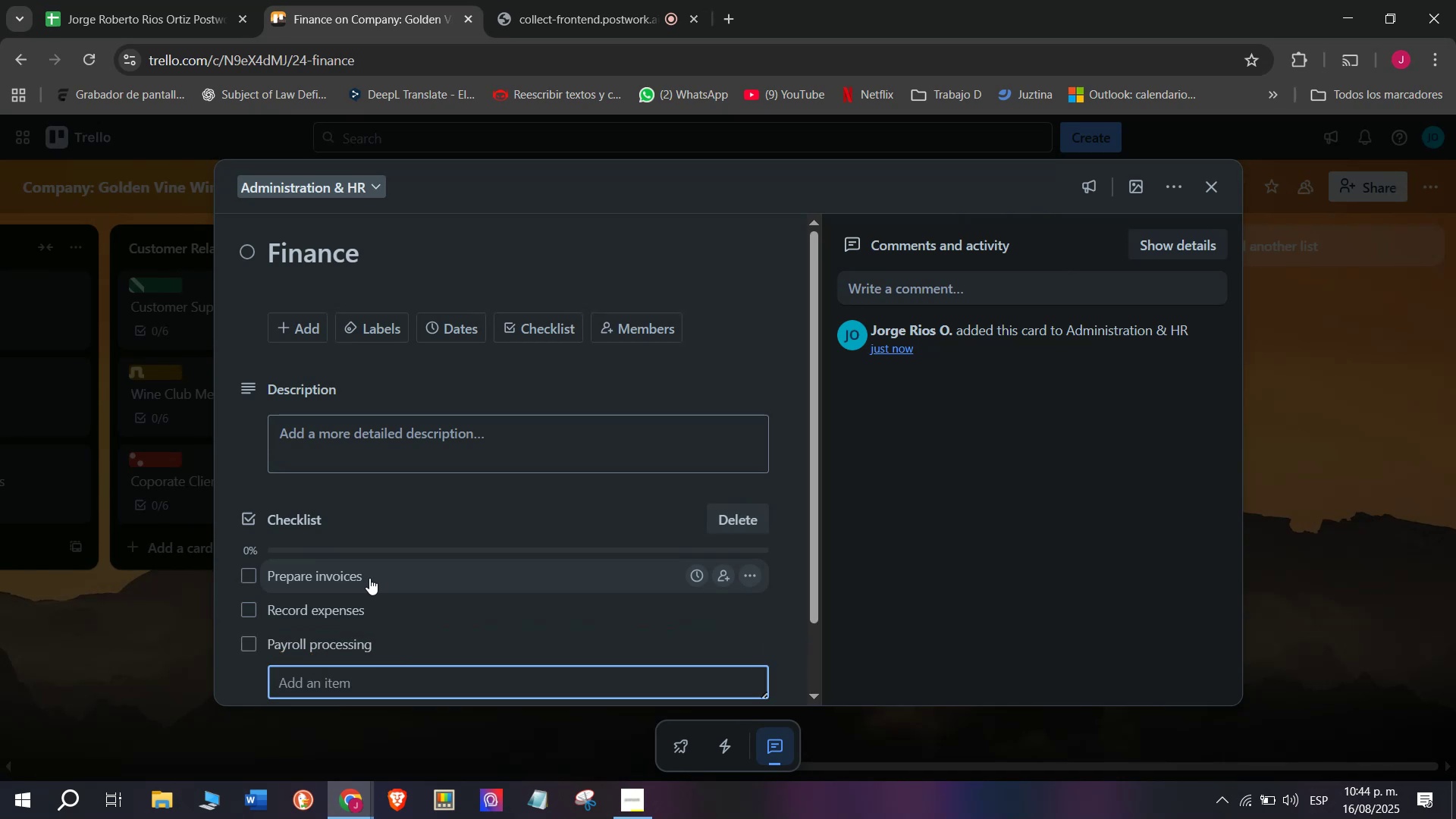 
scroll: coordinate [369, 578], scroll_direction: down, amount: 1.0
 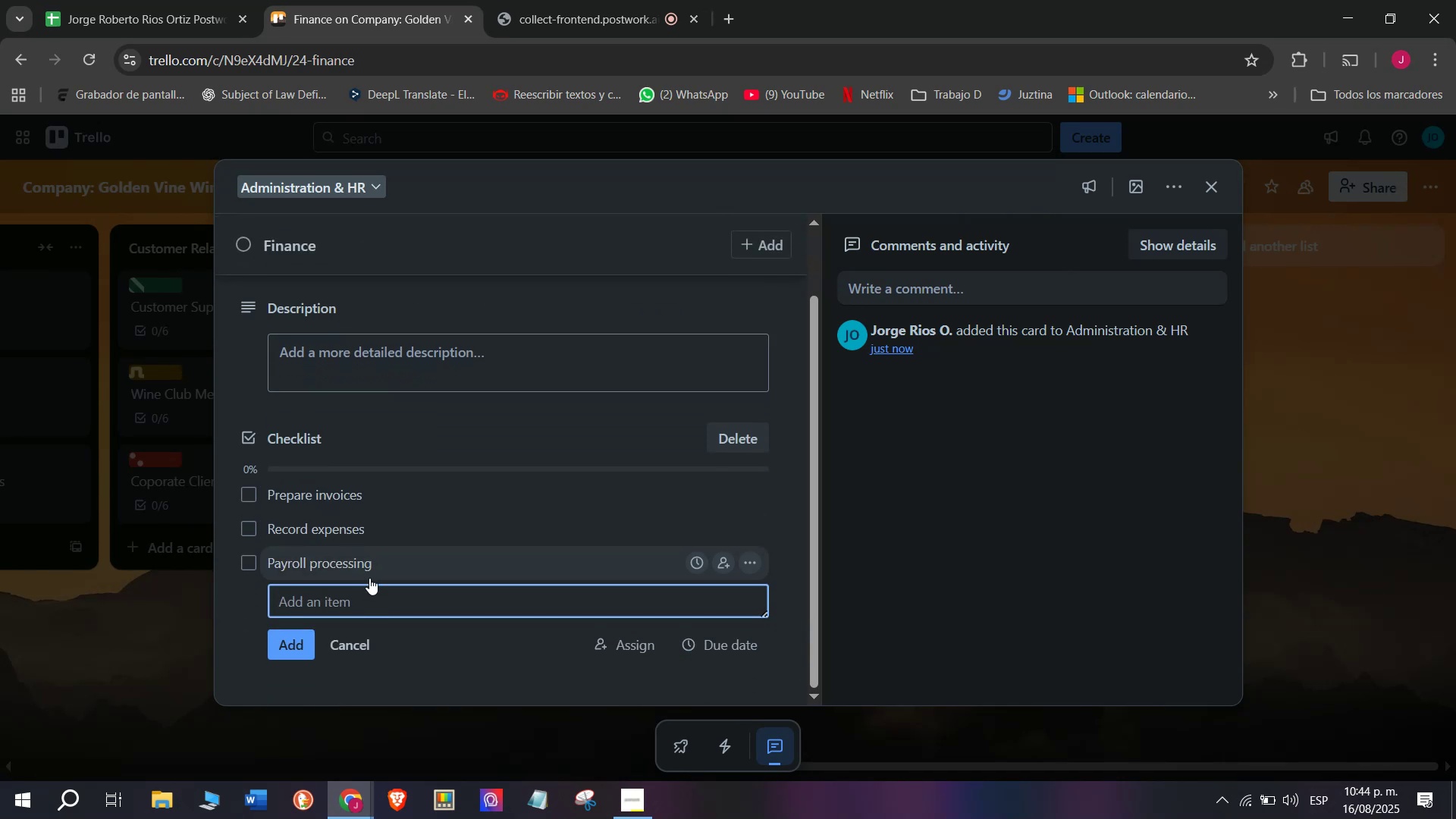 
type(Finalcial)
key(Backspace)
key(Backspace)
key(Backspace)
key(Backspace)
key(Backspace)
type(ncial report )
 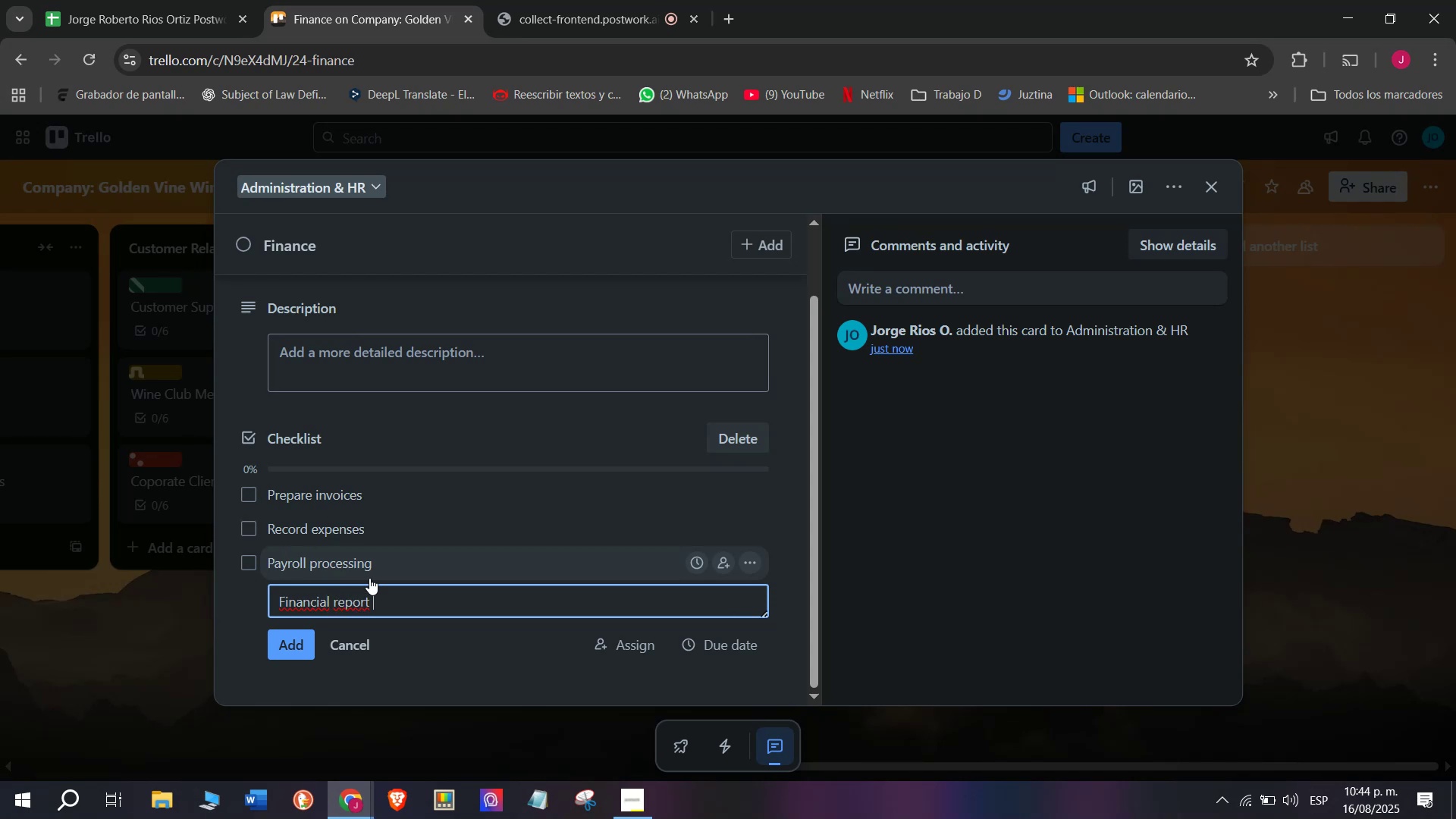 
key(Enter)
 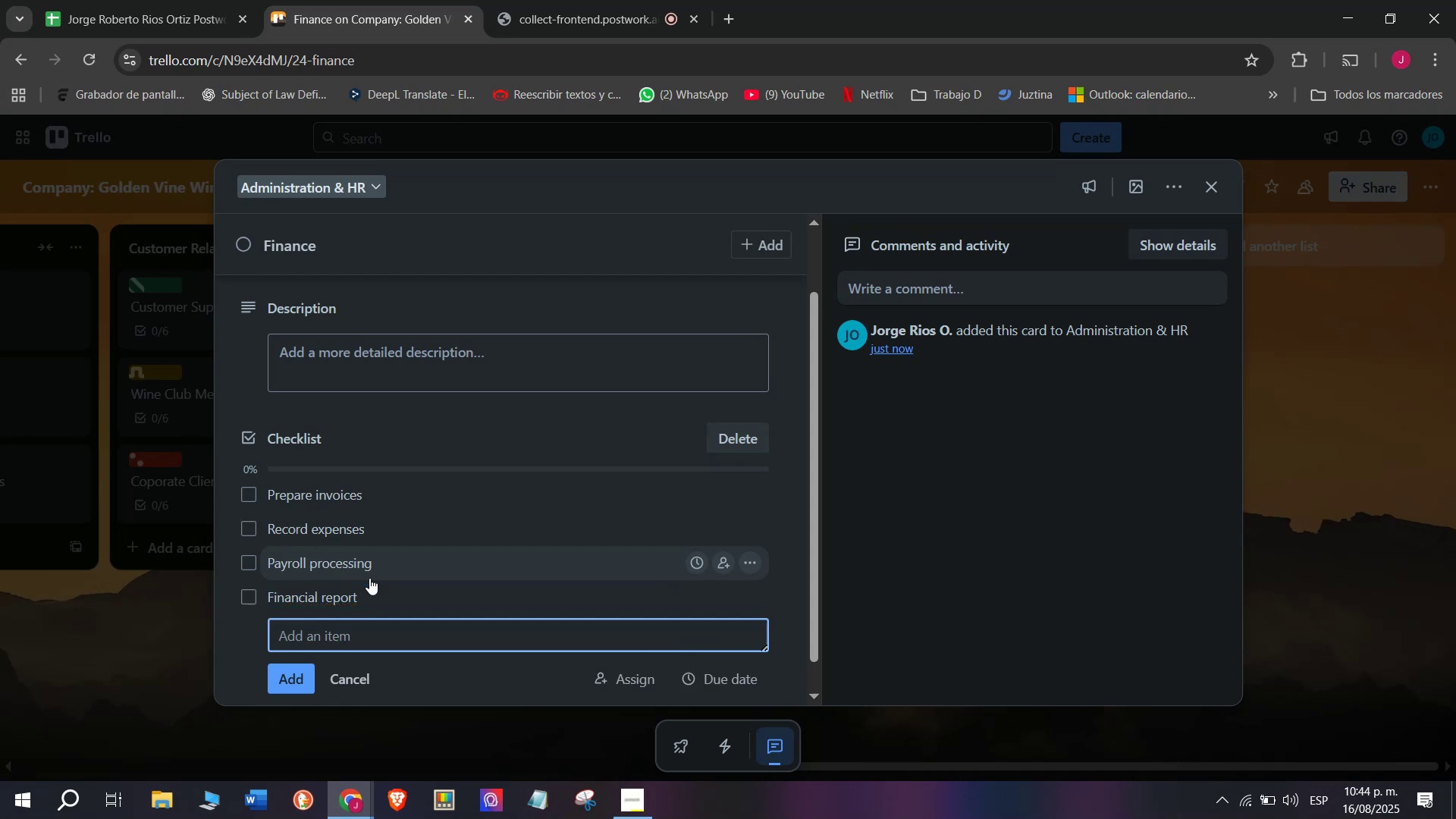 
type(Tac)
key(Backspace)
type(x compliance)
 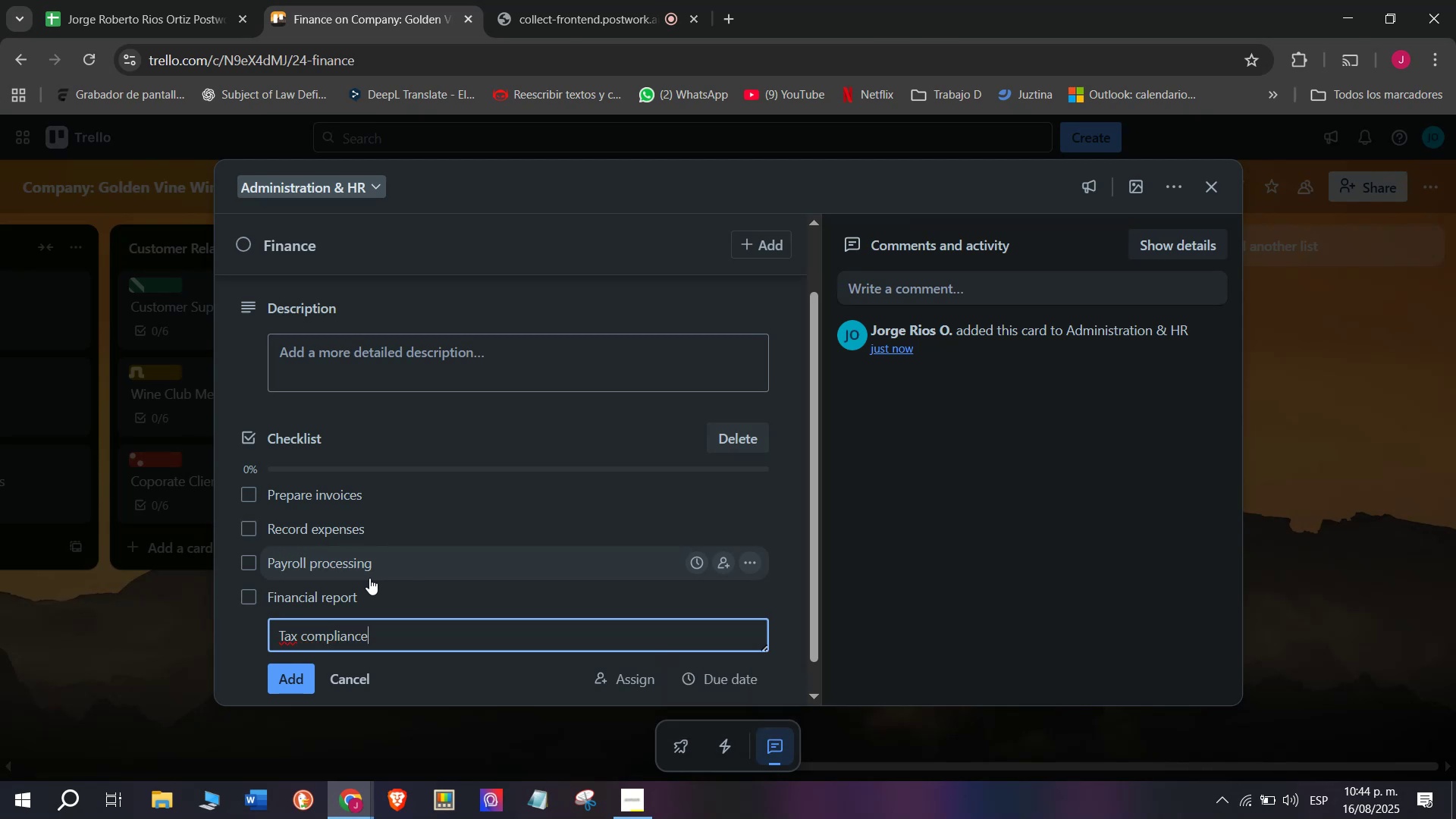 
key(Enter)
 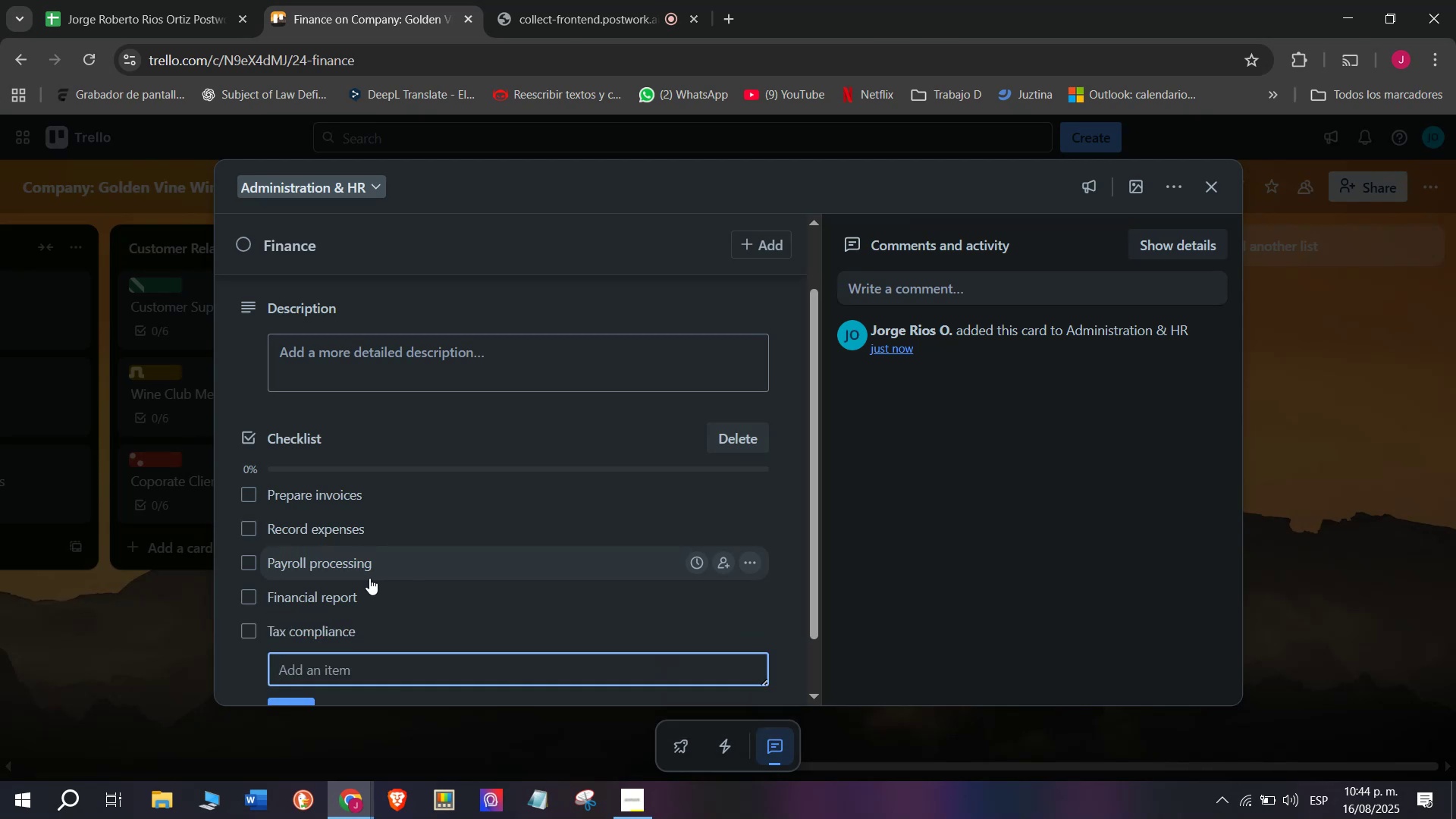 
scroll: coordinate [369, 577], scroll_direction: down, amount: 2.0
 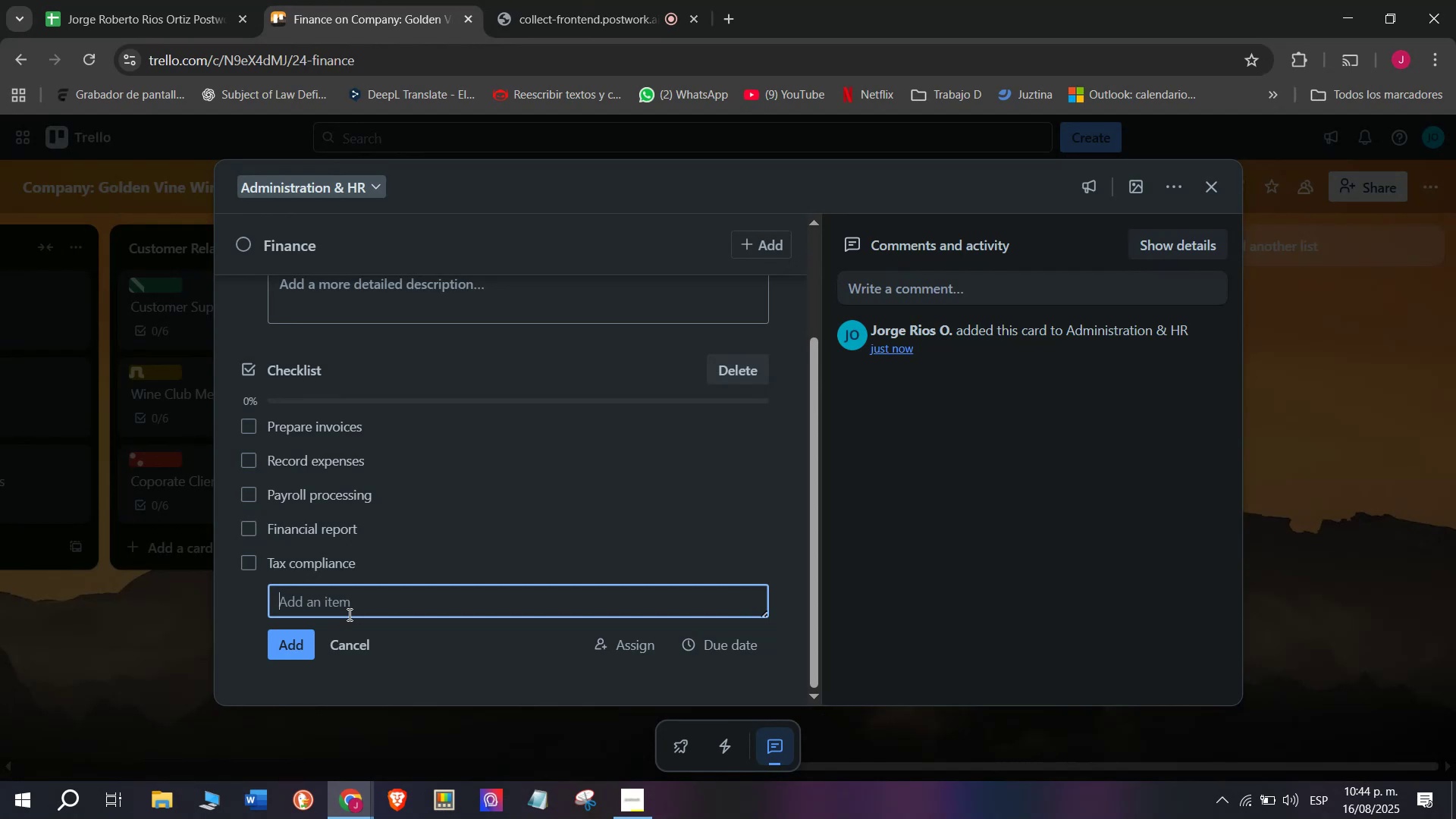 
type(Budgety)
key(Backspace)
type( planing)
 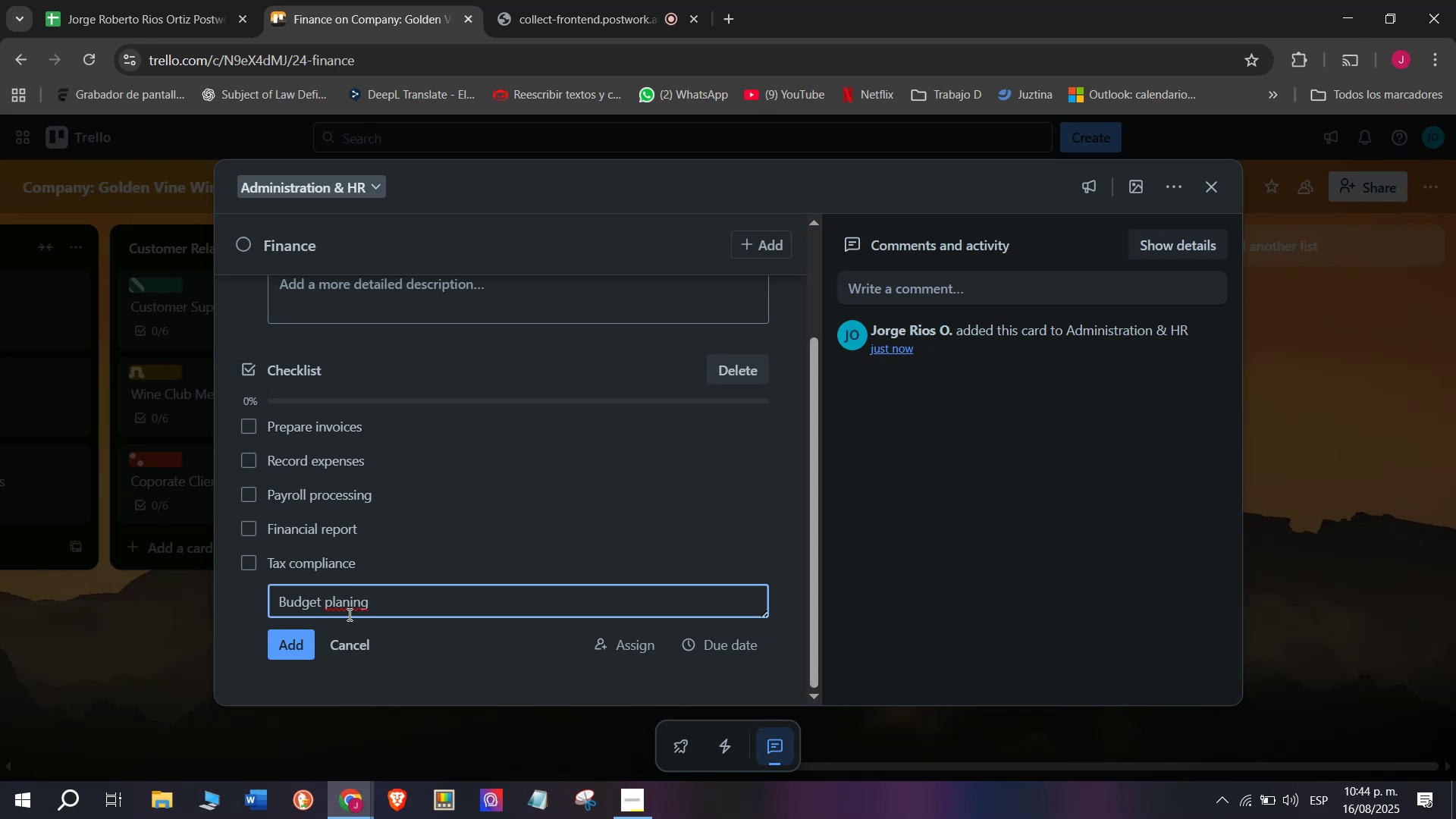 
wait(5.3)
 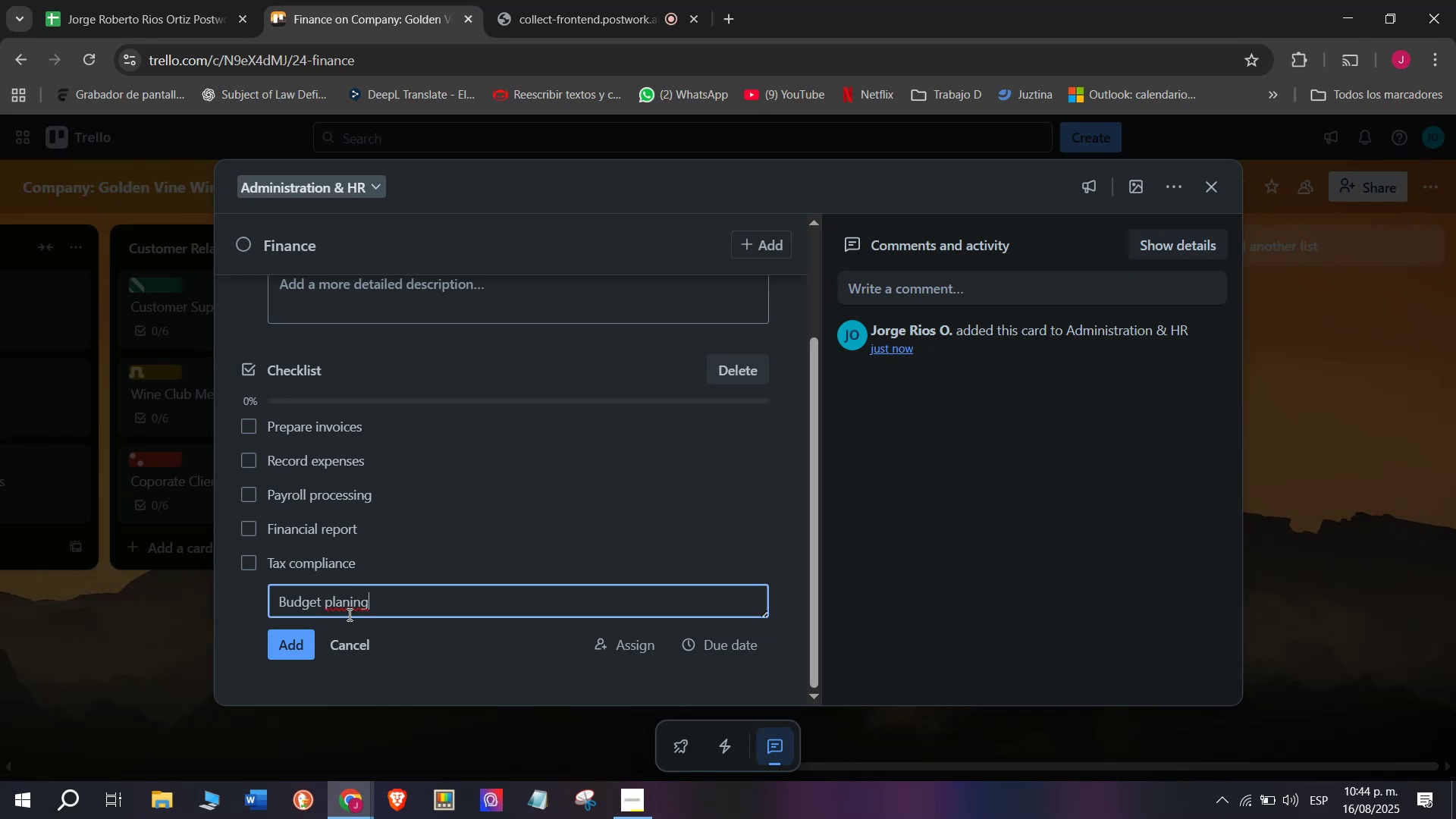 
left_click([348, 610])
 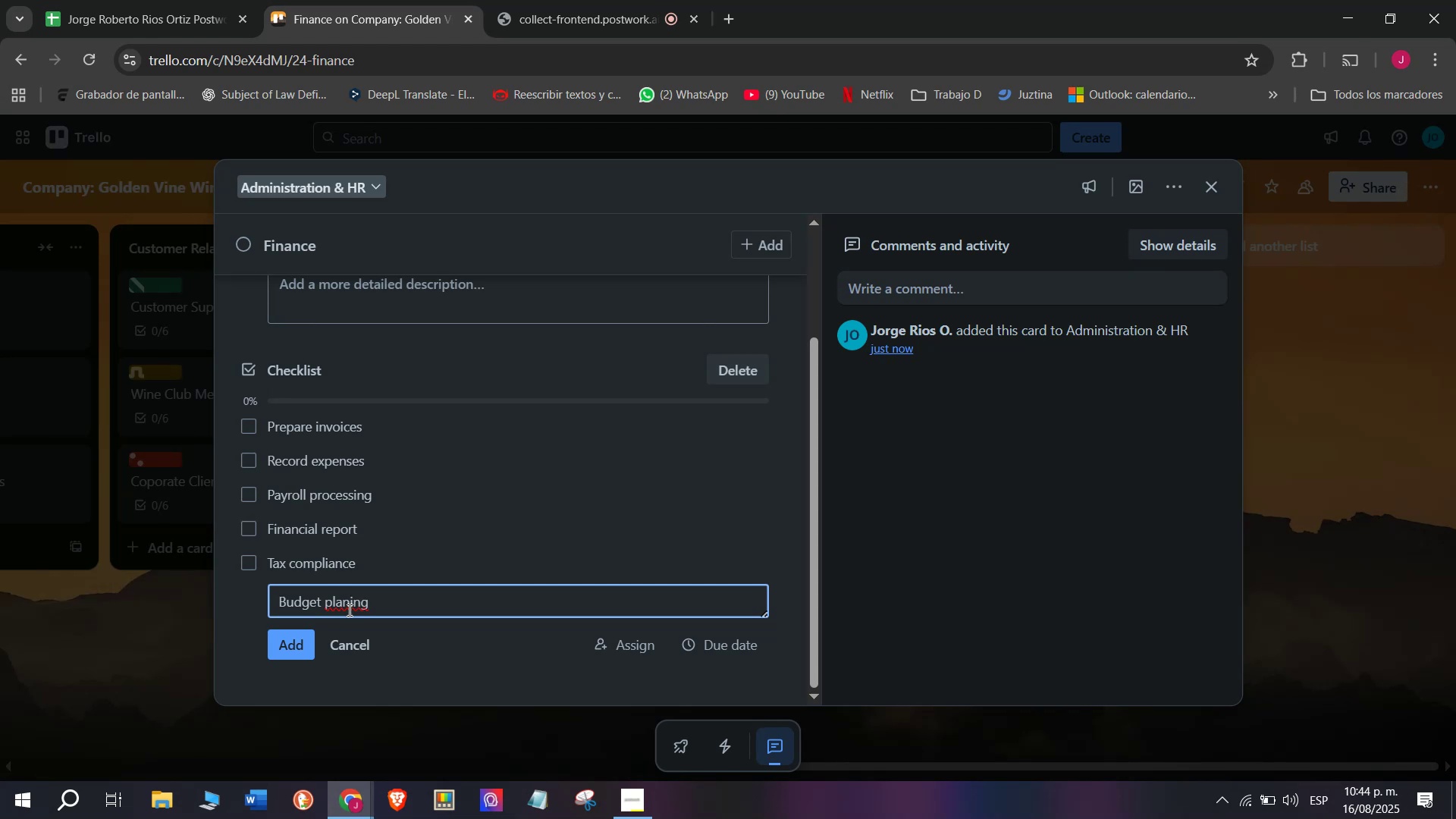 
key(N)
 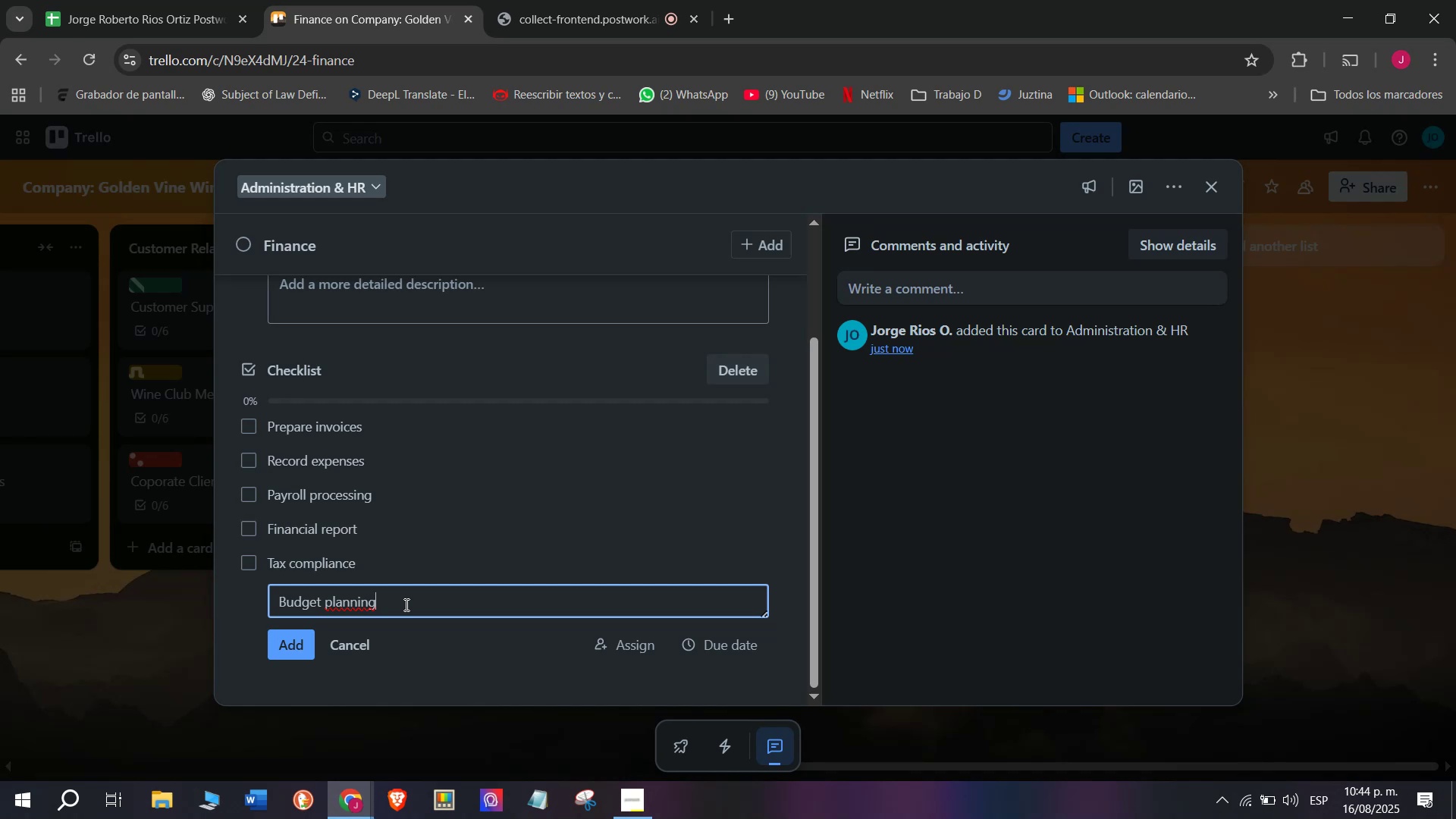 
wait(5.01)
 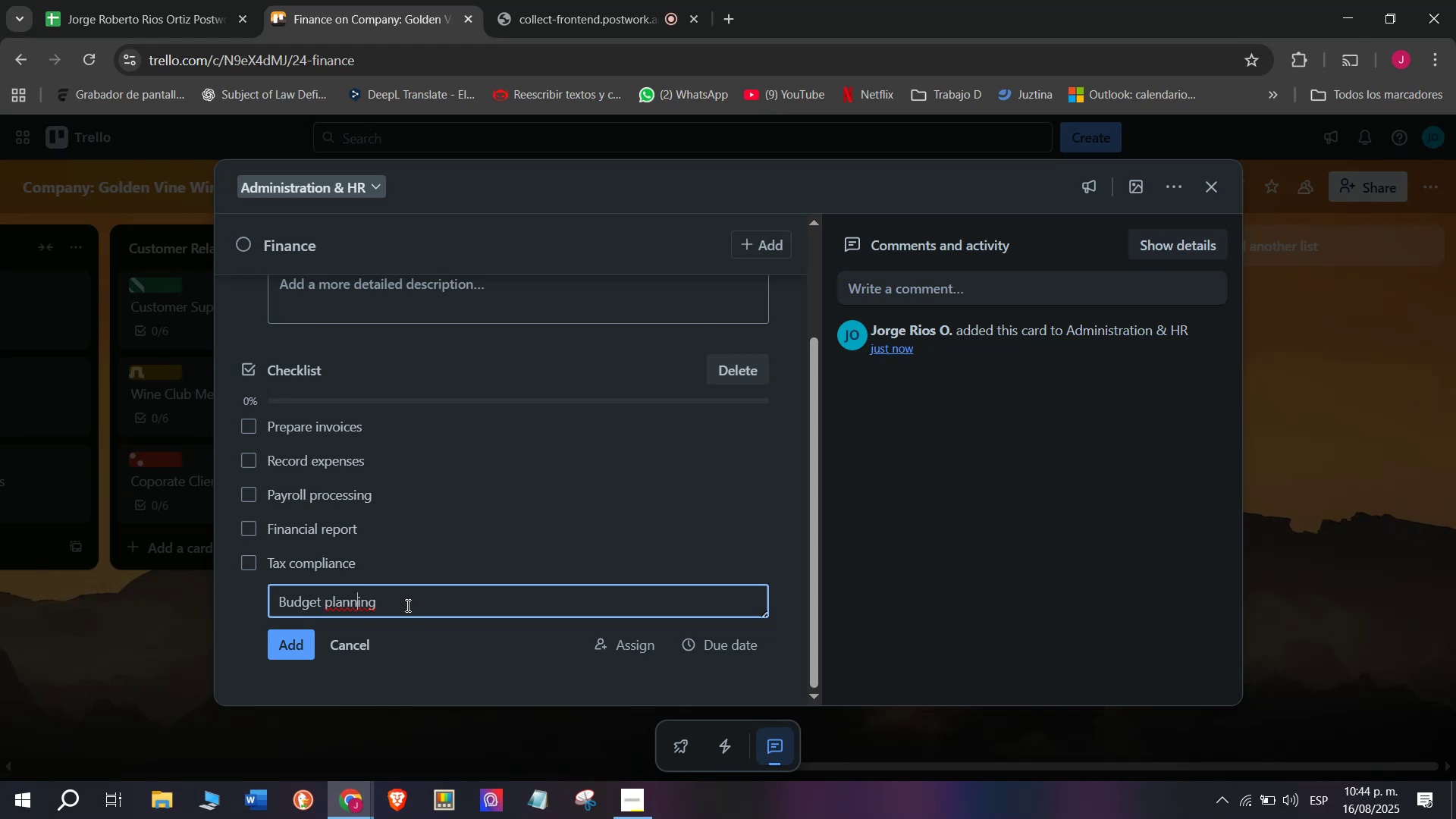 
key(Enter)
 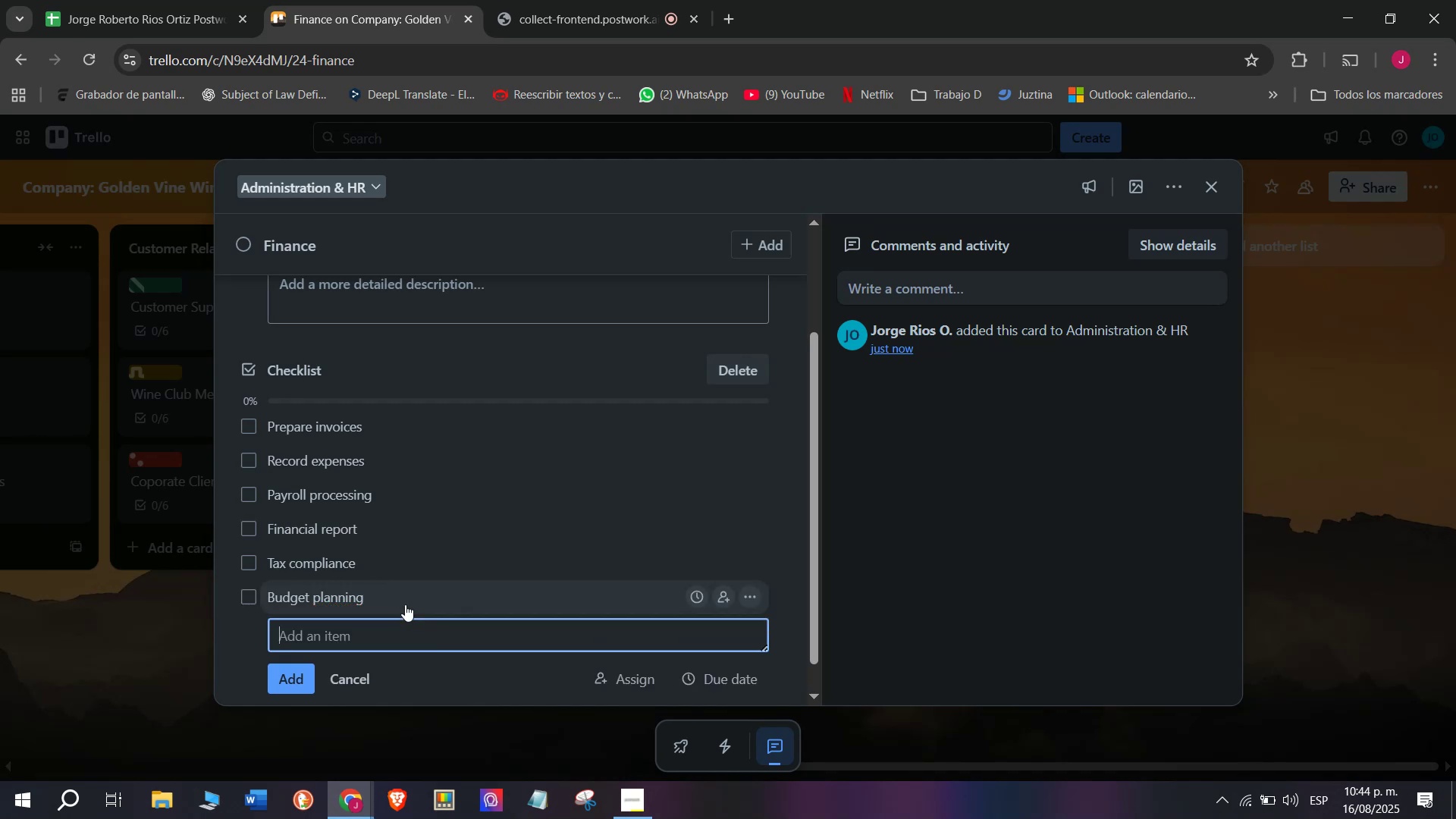 
scroll: coordinate [405, 604], scroll_direction: up, amount: 6.0
 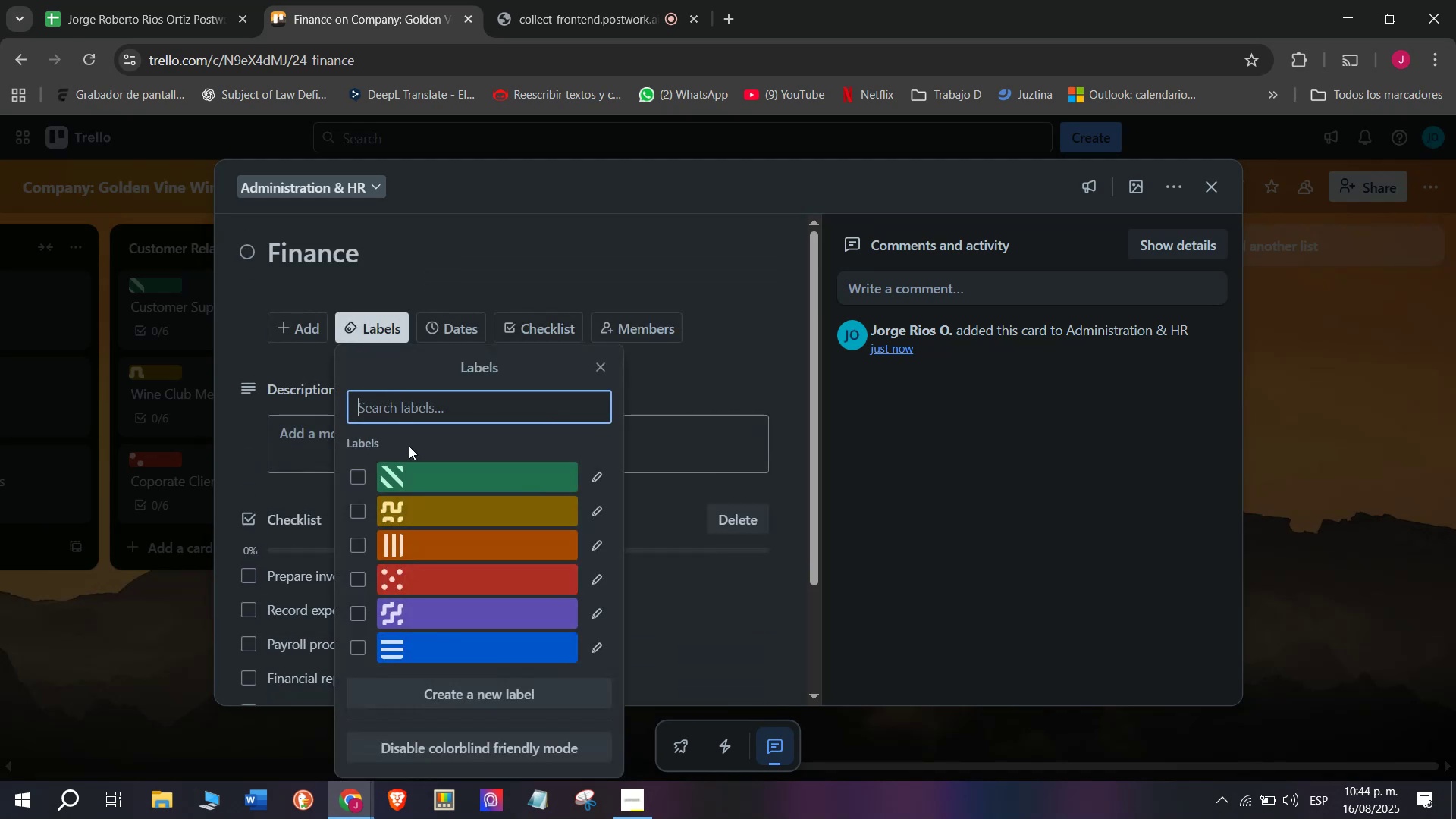 
left_click([421, 479])
 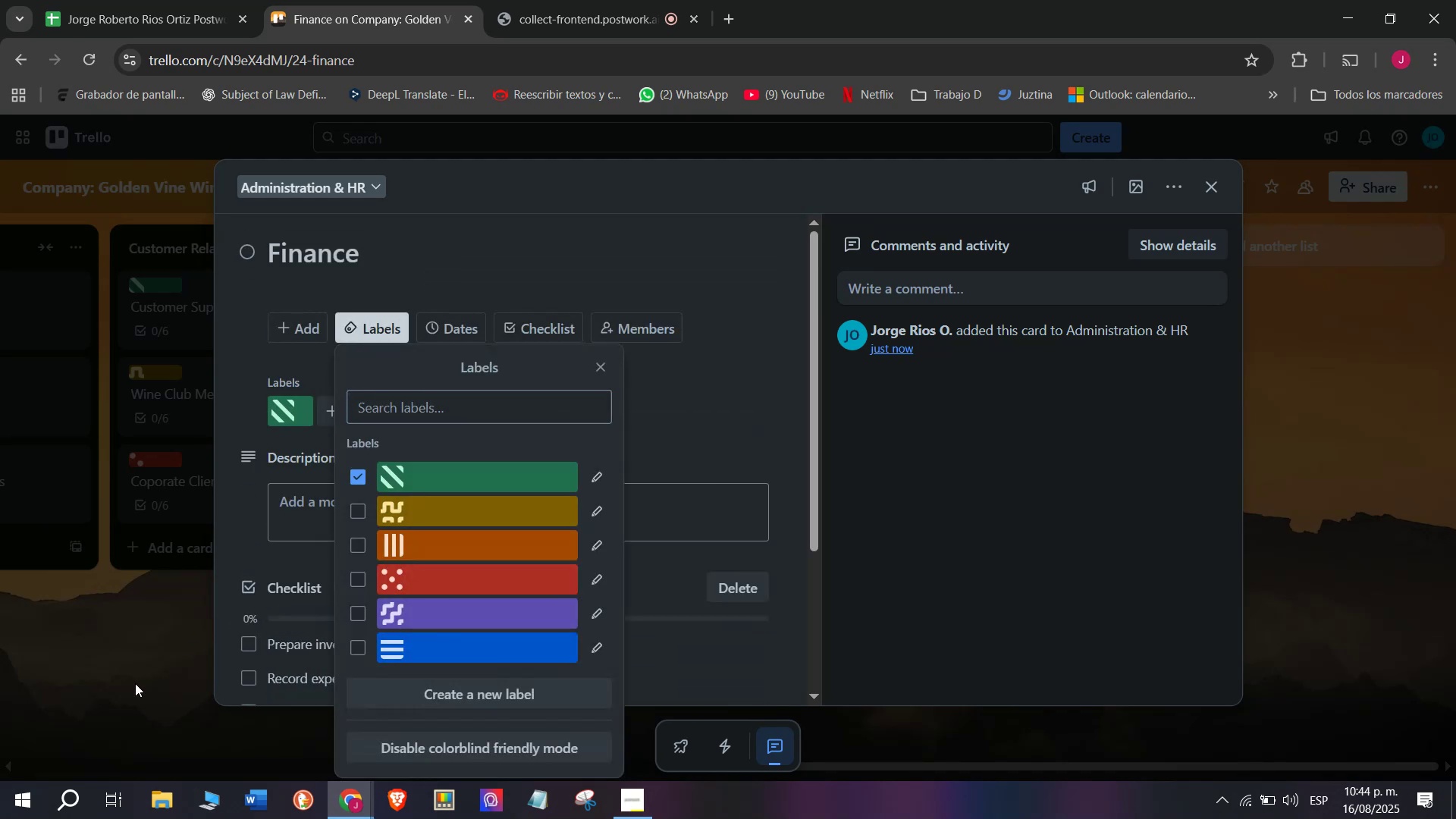 
double_click([135, 683])
 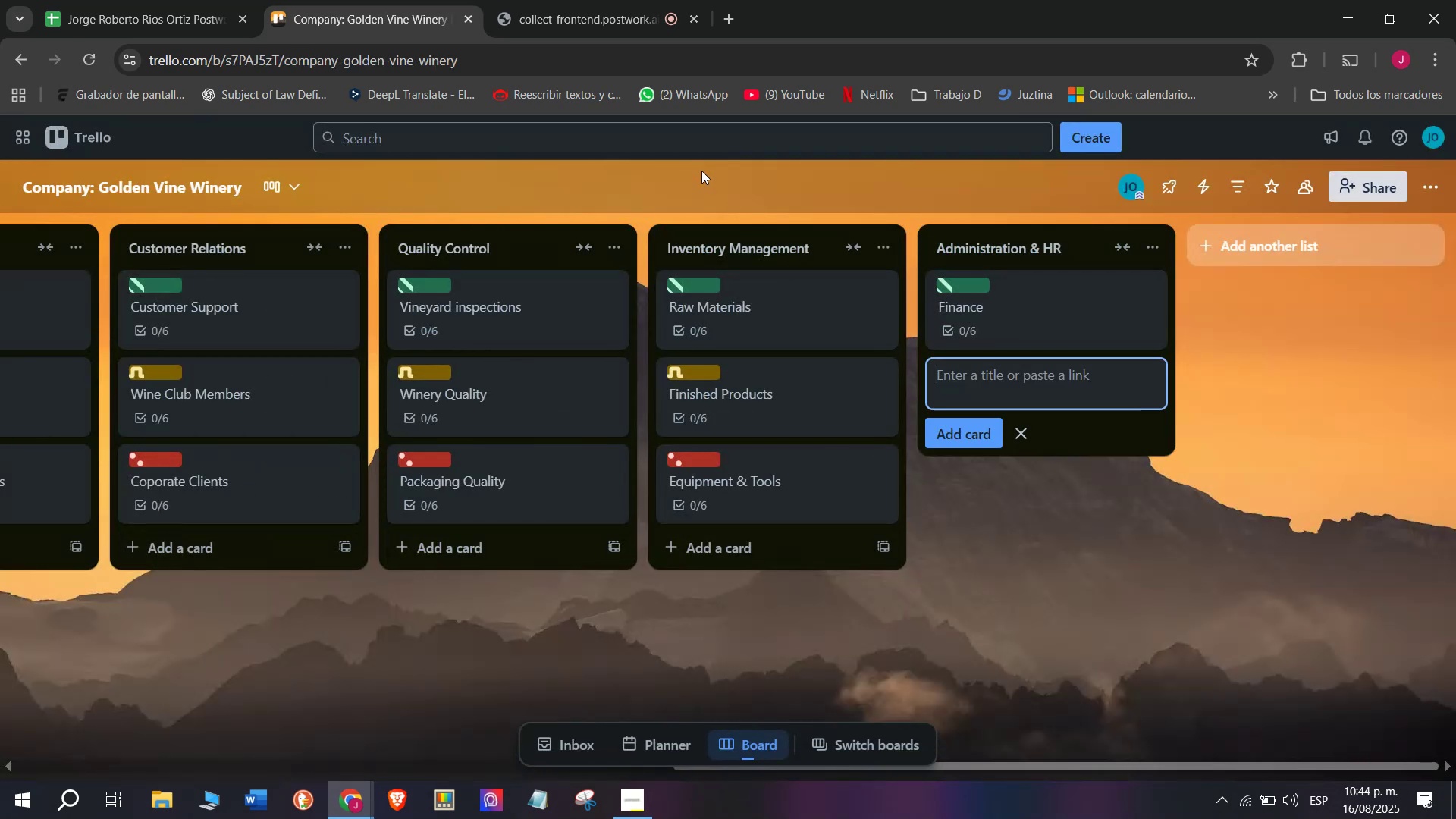 
left_click([588, 0])
 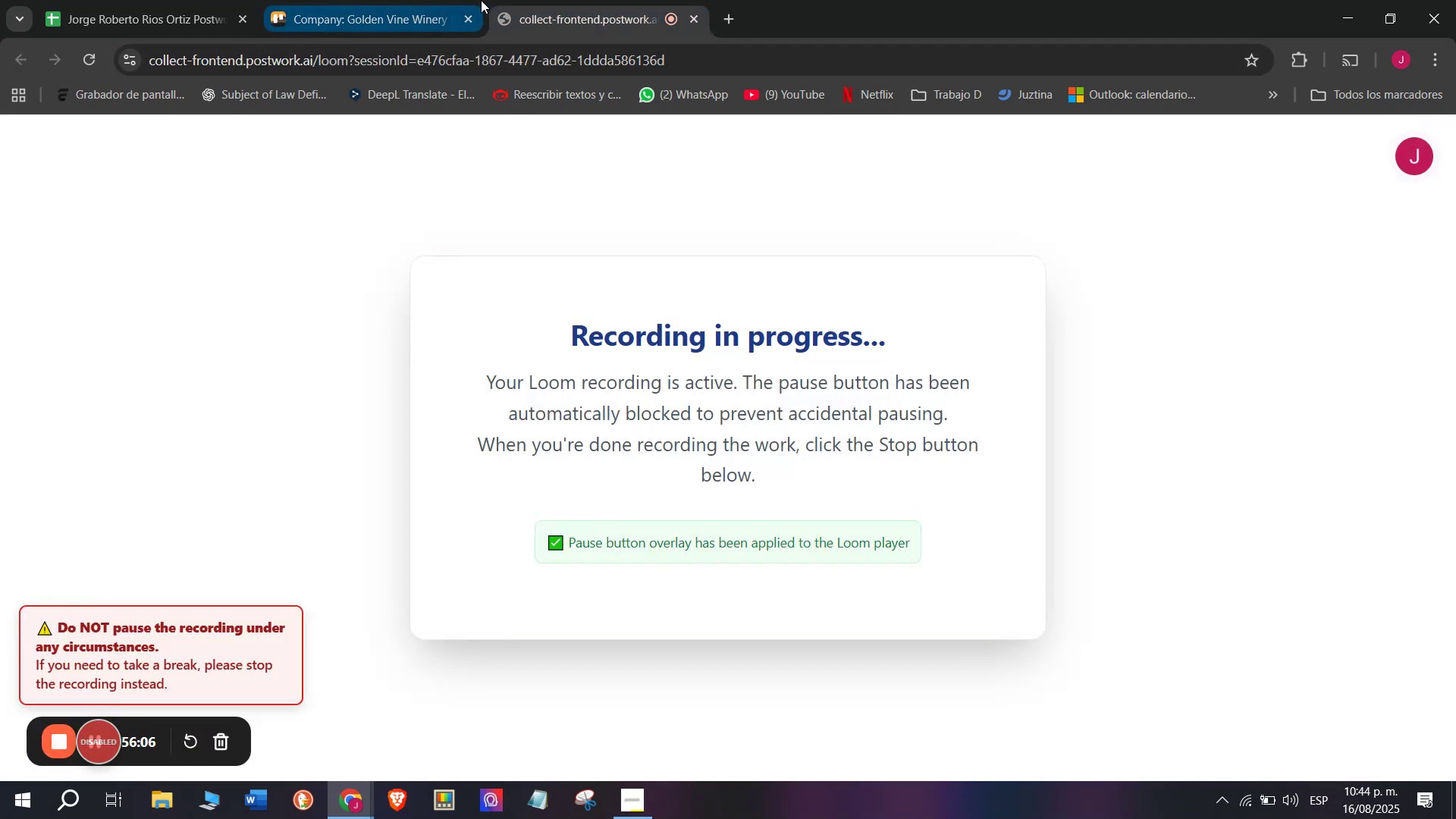 
left_click([481, 0])
 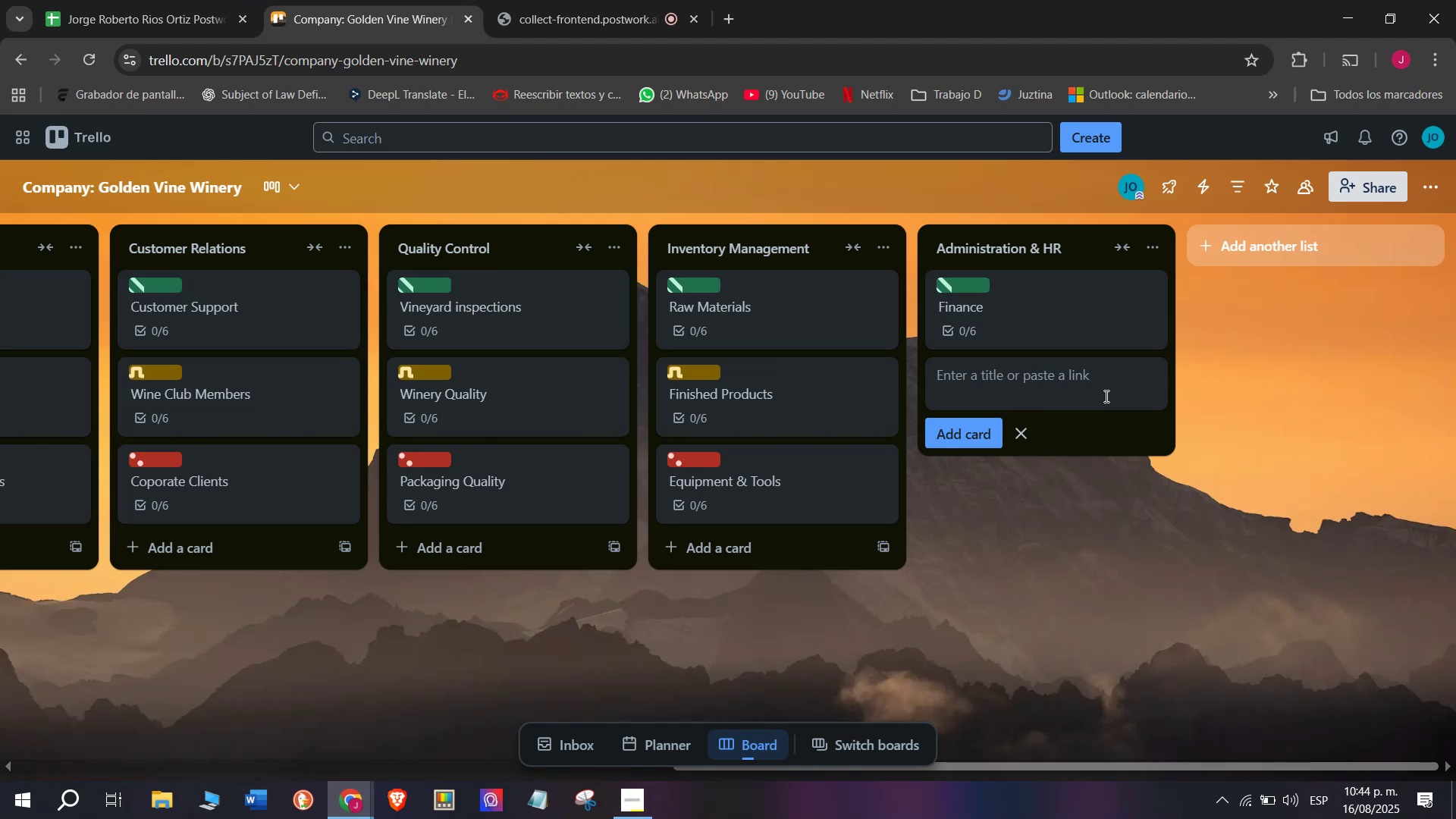 
wait(8.93)
 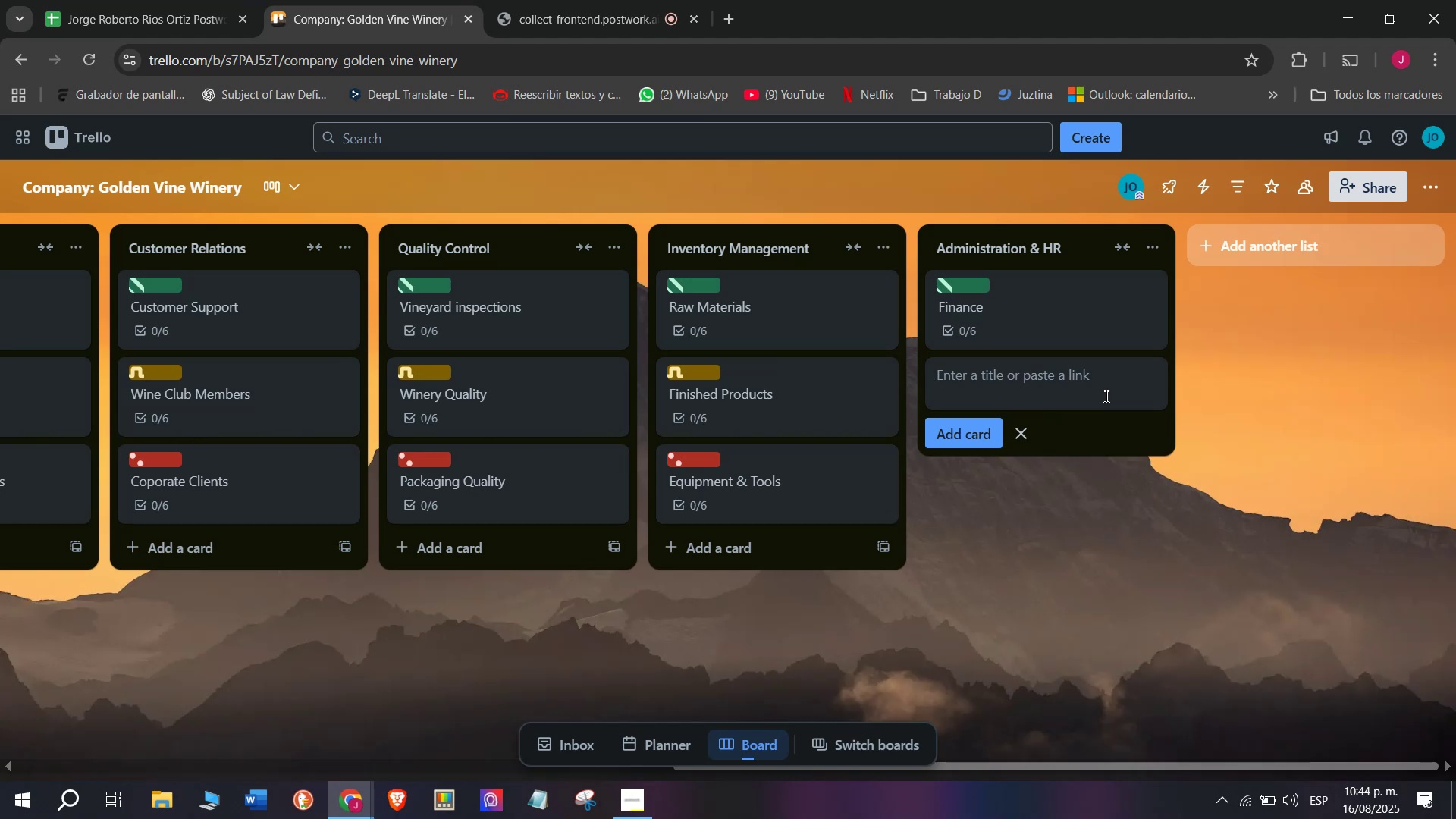 
left_click([1105, 396])
 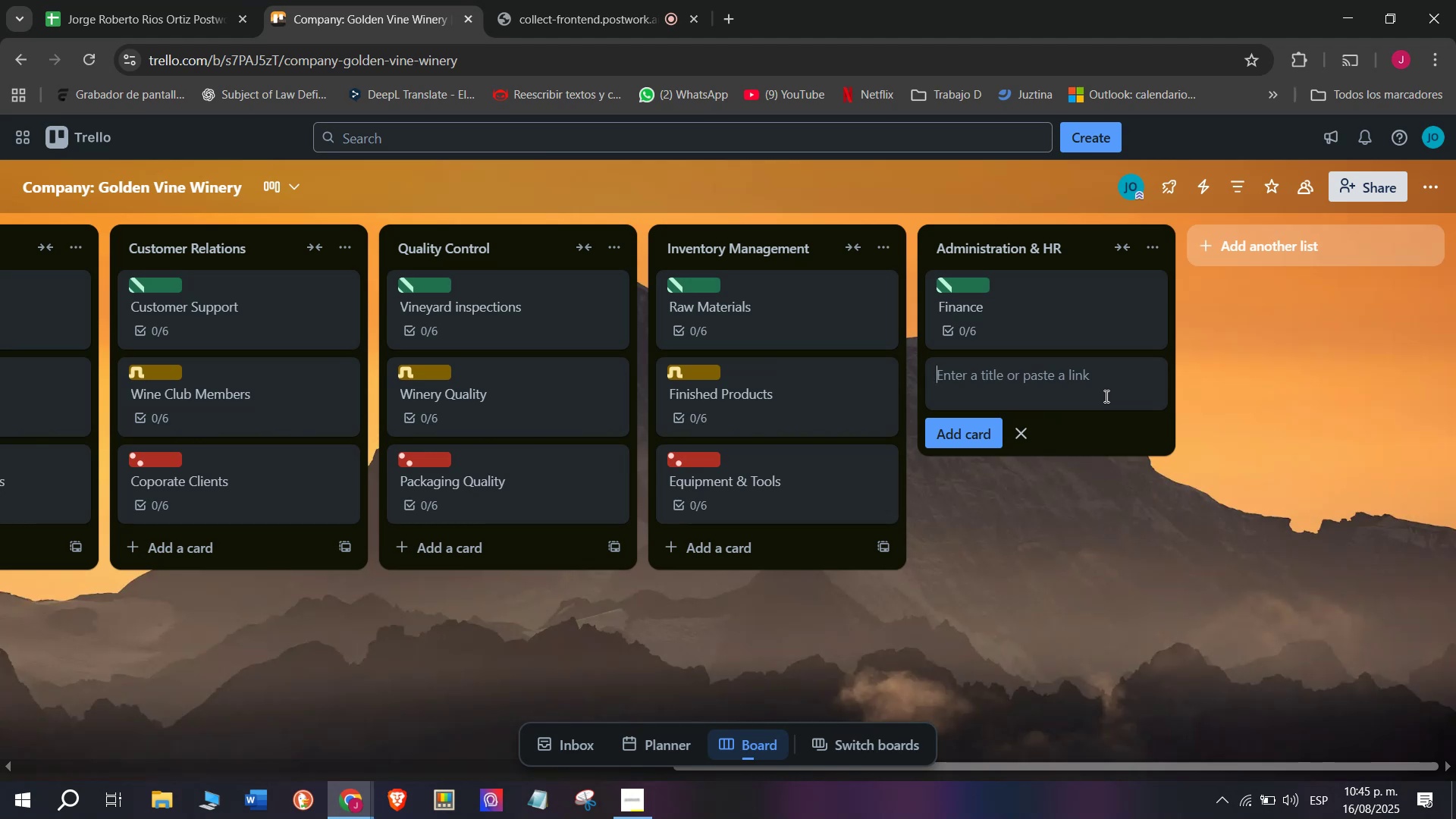 
type(human)
key(Backspace)
key(Backspace)
key(Backspace)
key(Backspace)
key(Backspace)
type(Human Resoi)
key(Backspace)
type(urcxes)
key(Backspace)
key(Backspace)
key(Backspace)
type(urse)
key(Backspace)
key(Backspace)
key(Backspace)
key(Backspace)
key(Backspace)
key(Backspace)
key(Backspace)
type(urces)
 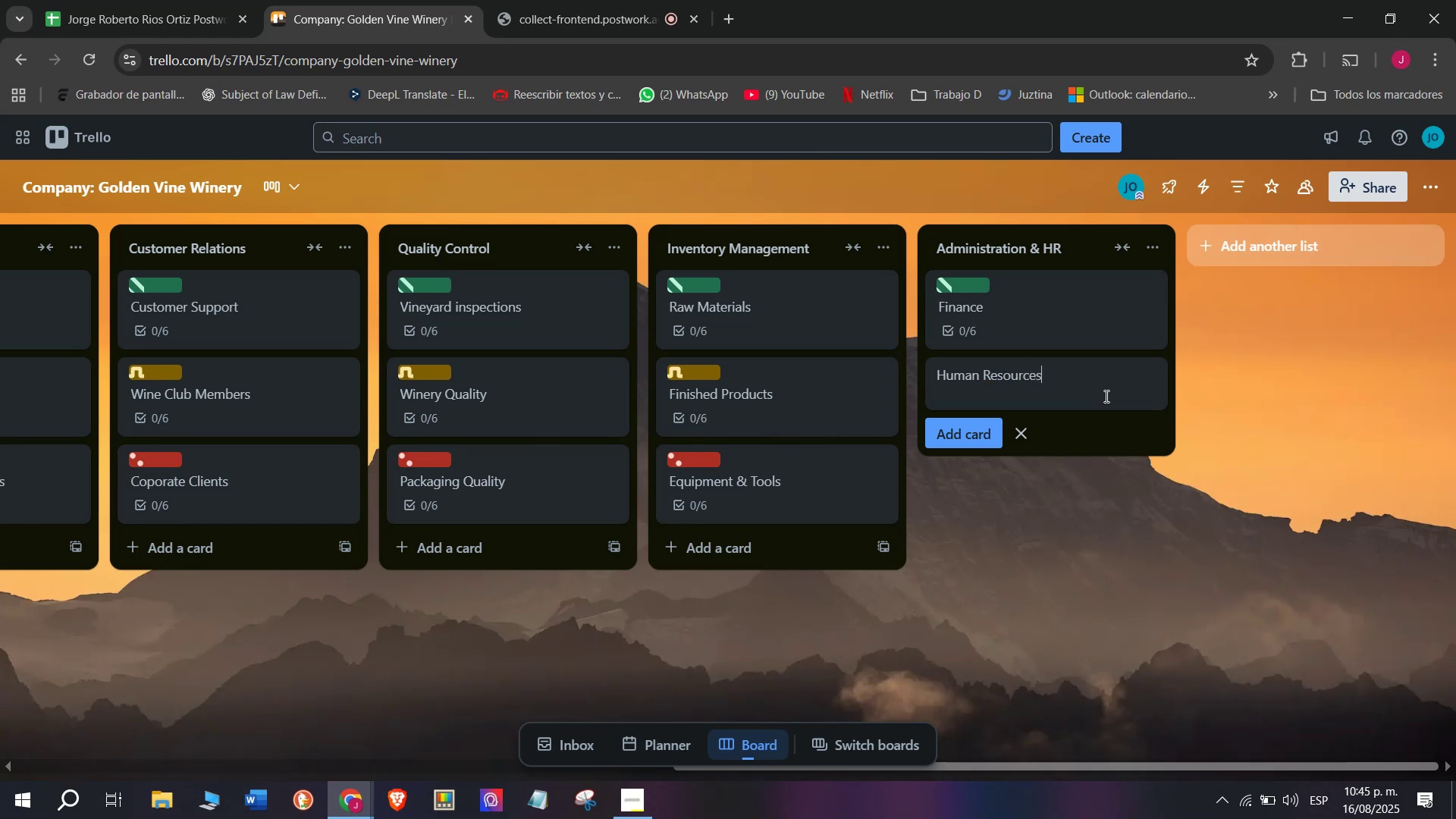 
key(Enter)
 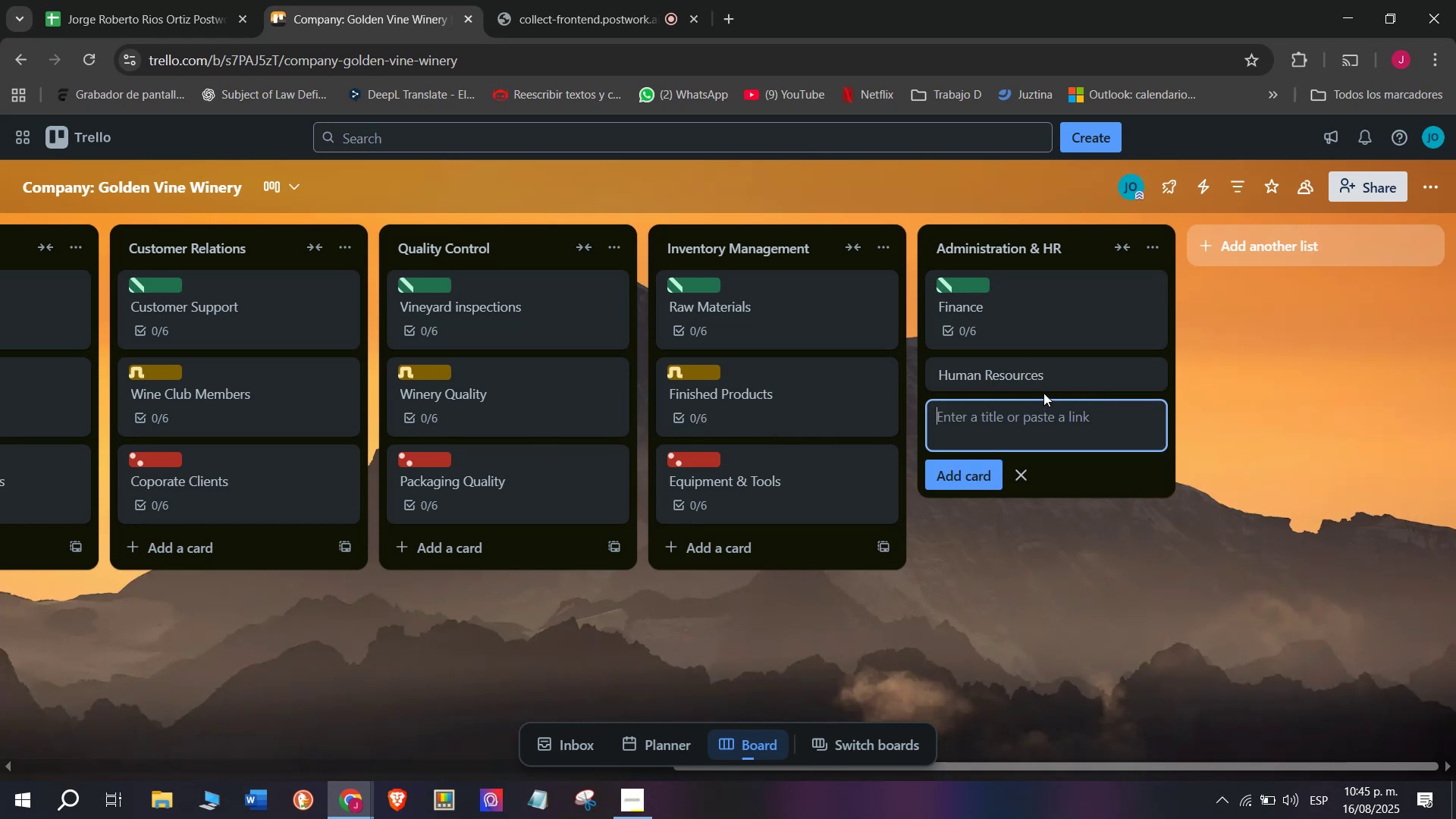 
left_click([1003, 382])
 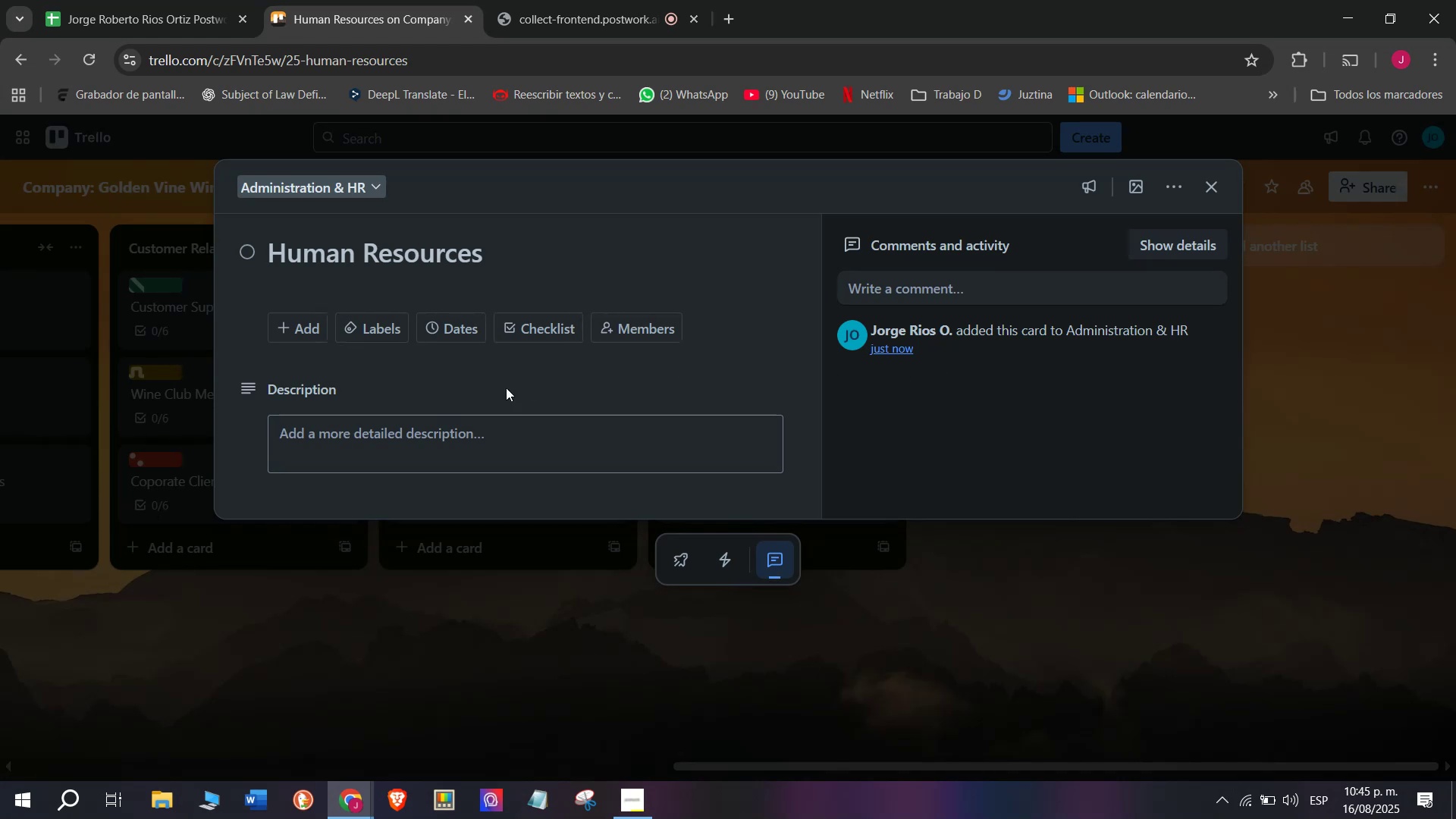 
left_click([549, 331])
 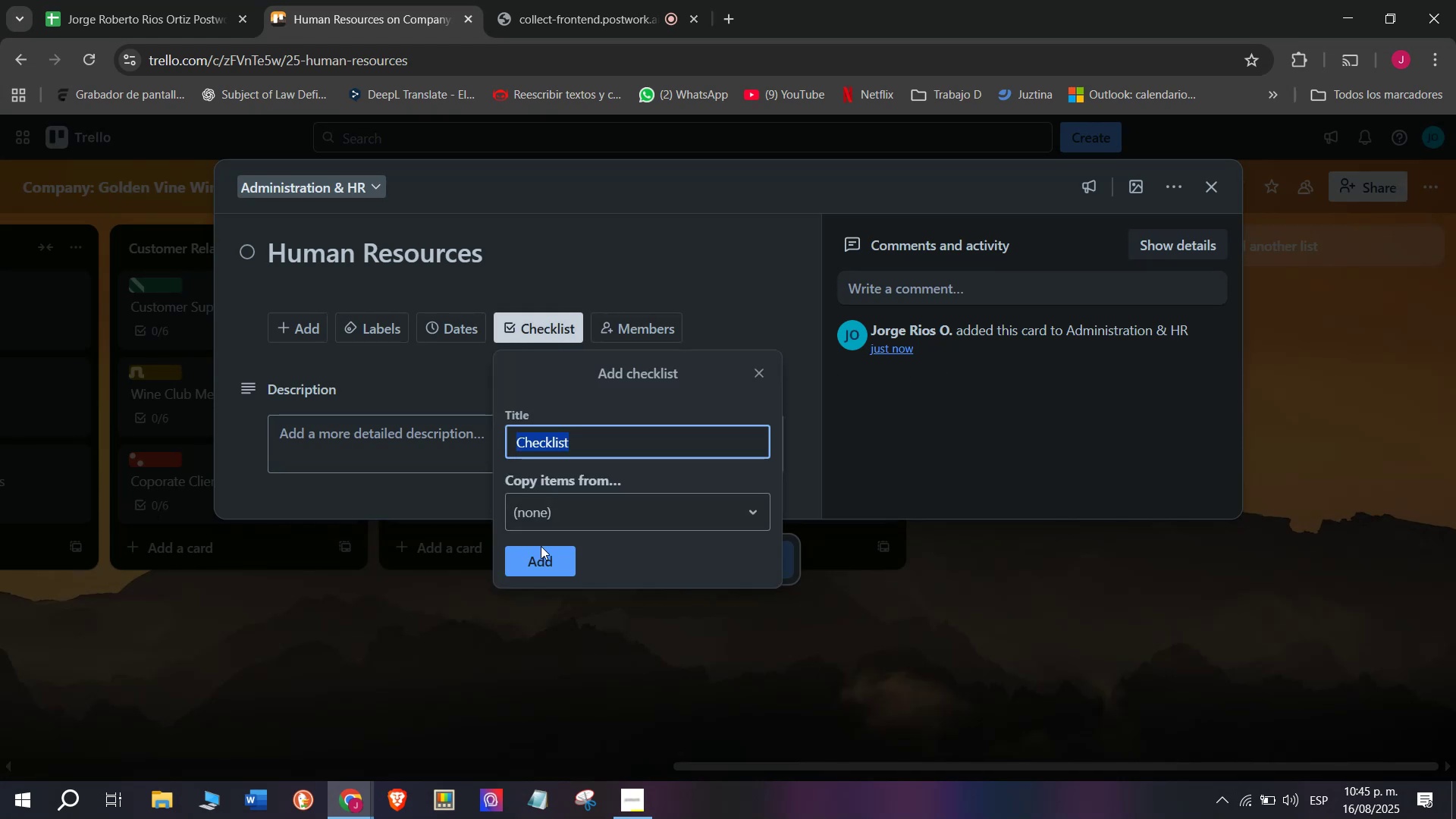 
left_click([554, 569])
 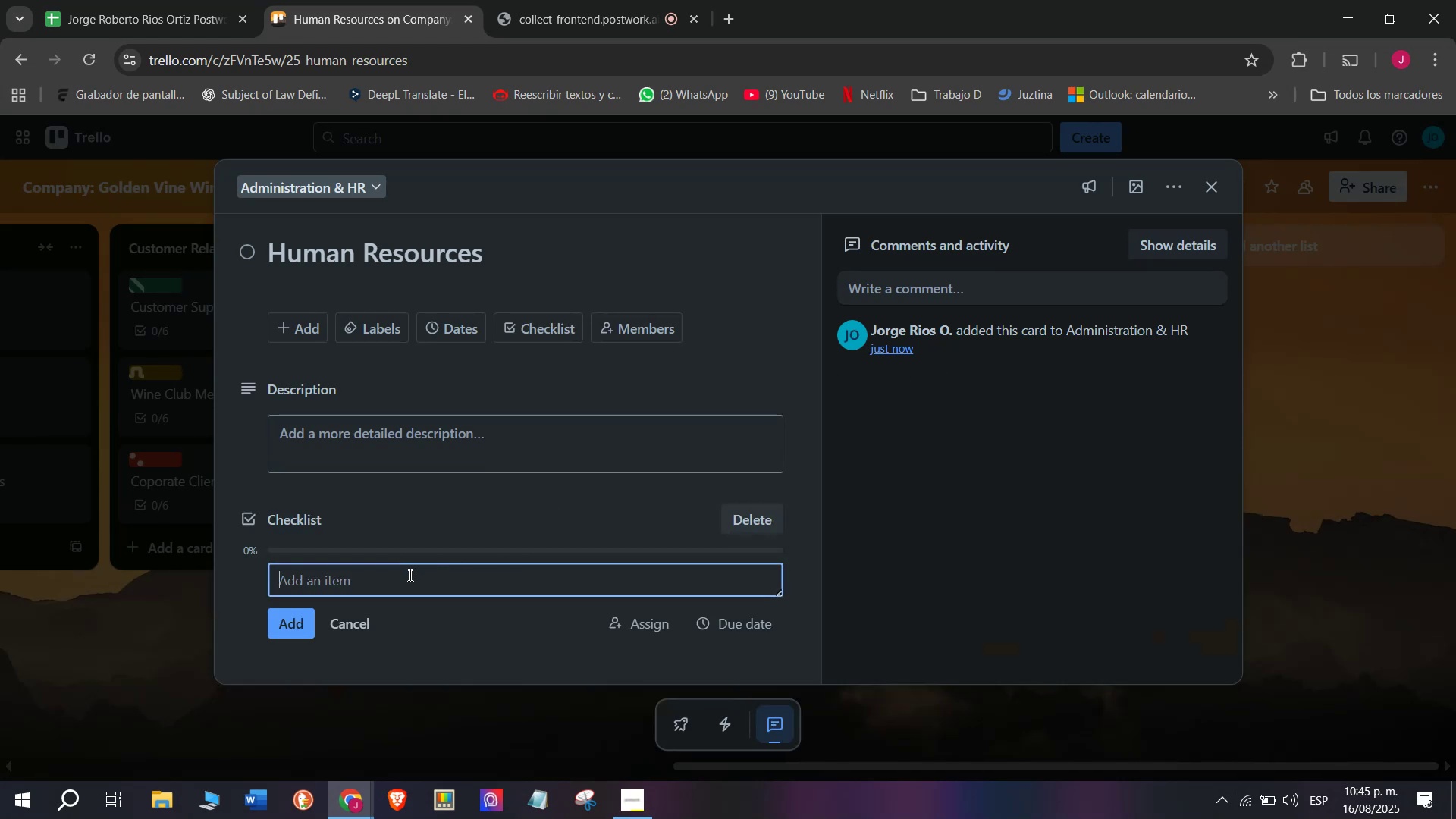 
left_click([388, 590])
 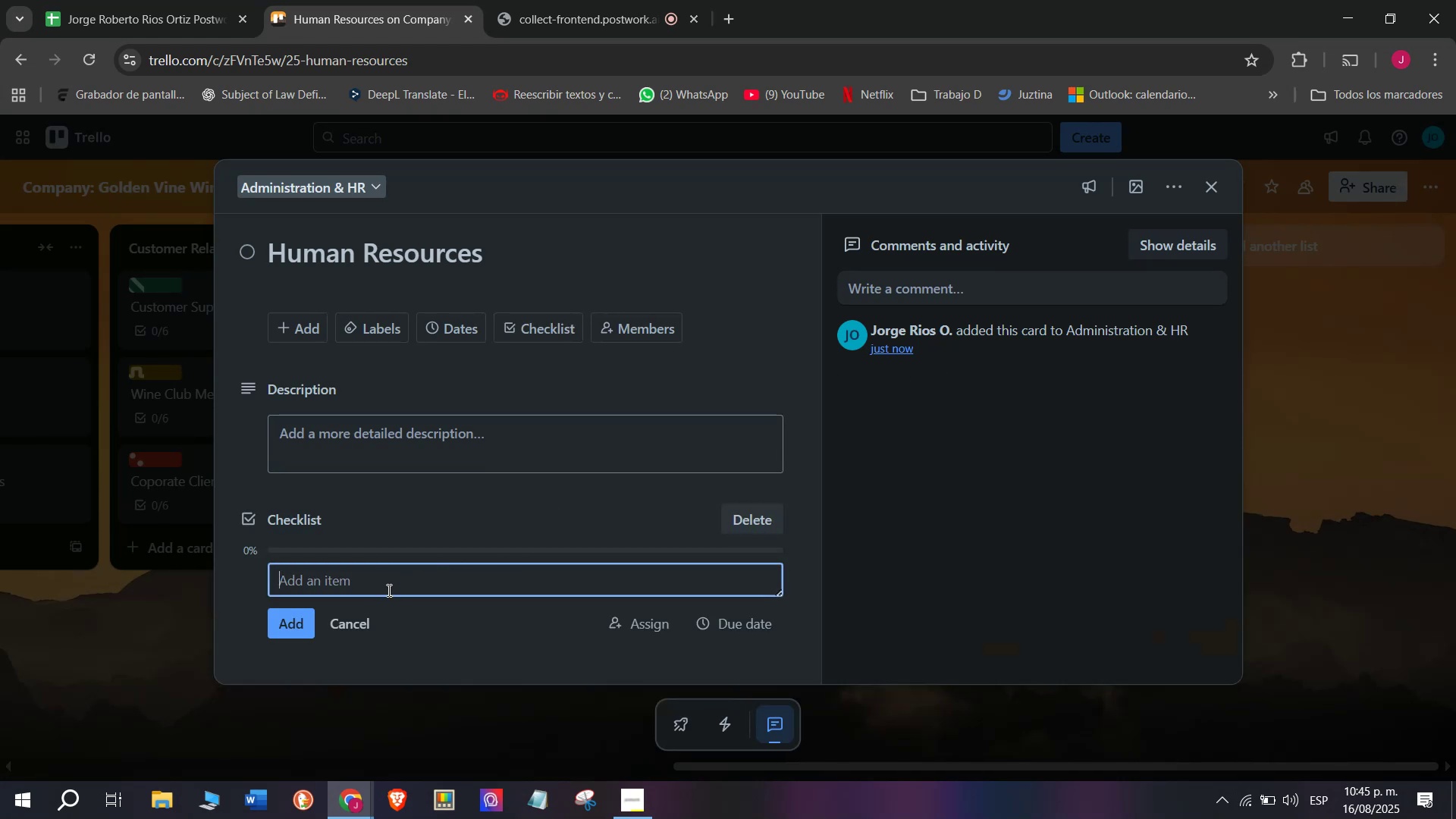 
type(Recri)
key(Backspace)
type(ui)
key(Backspace)
key(Backspace)
type(uity)
key(Backspace)
type(ment process)
 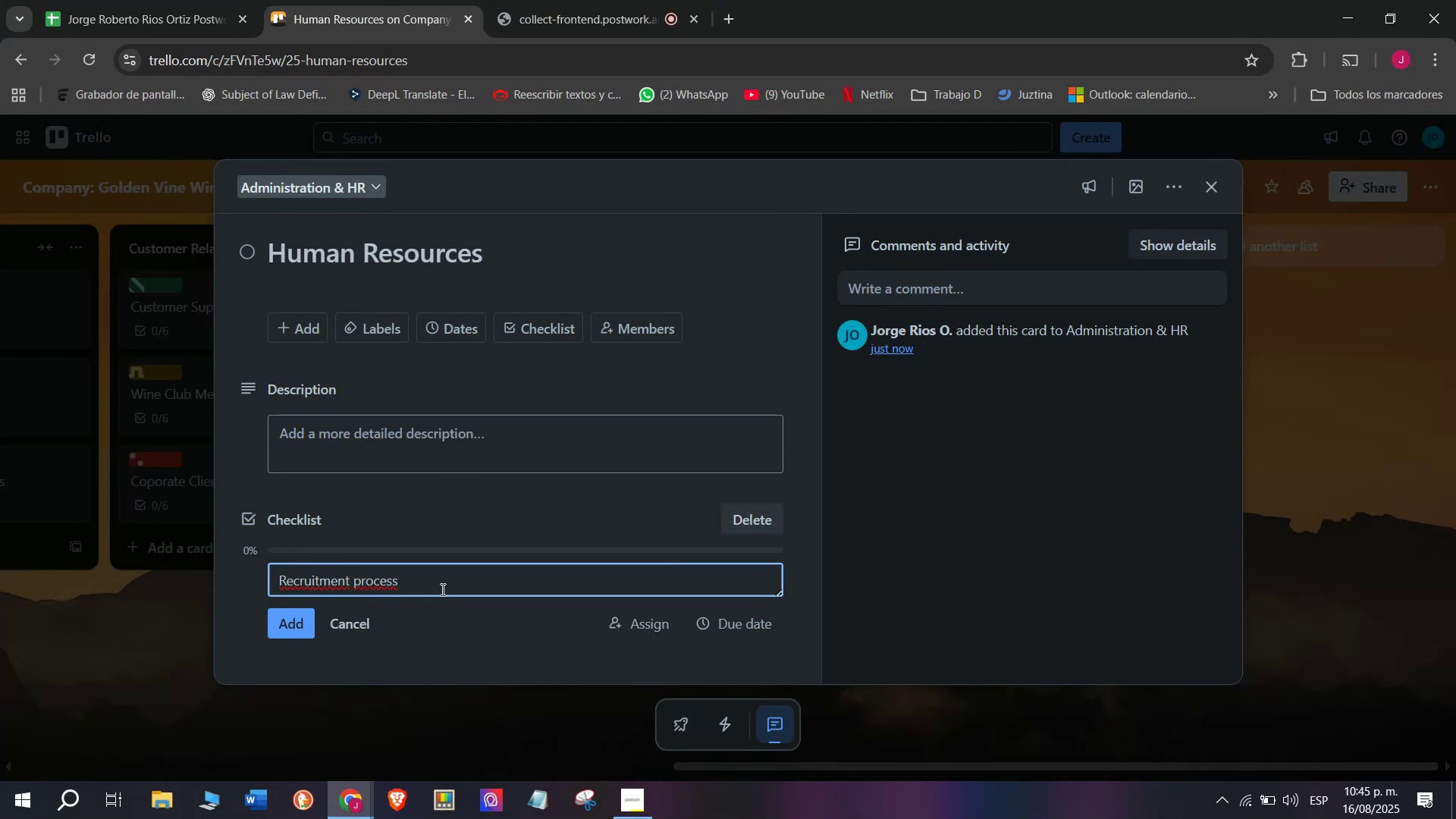 
key(Enter)
 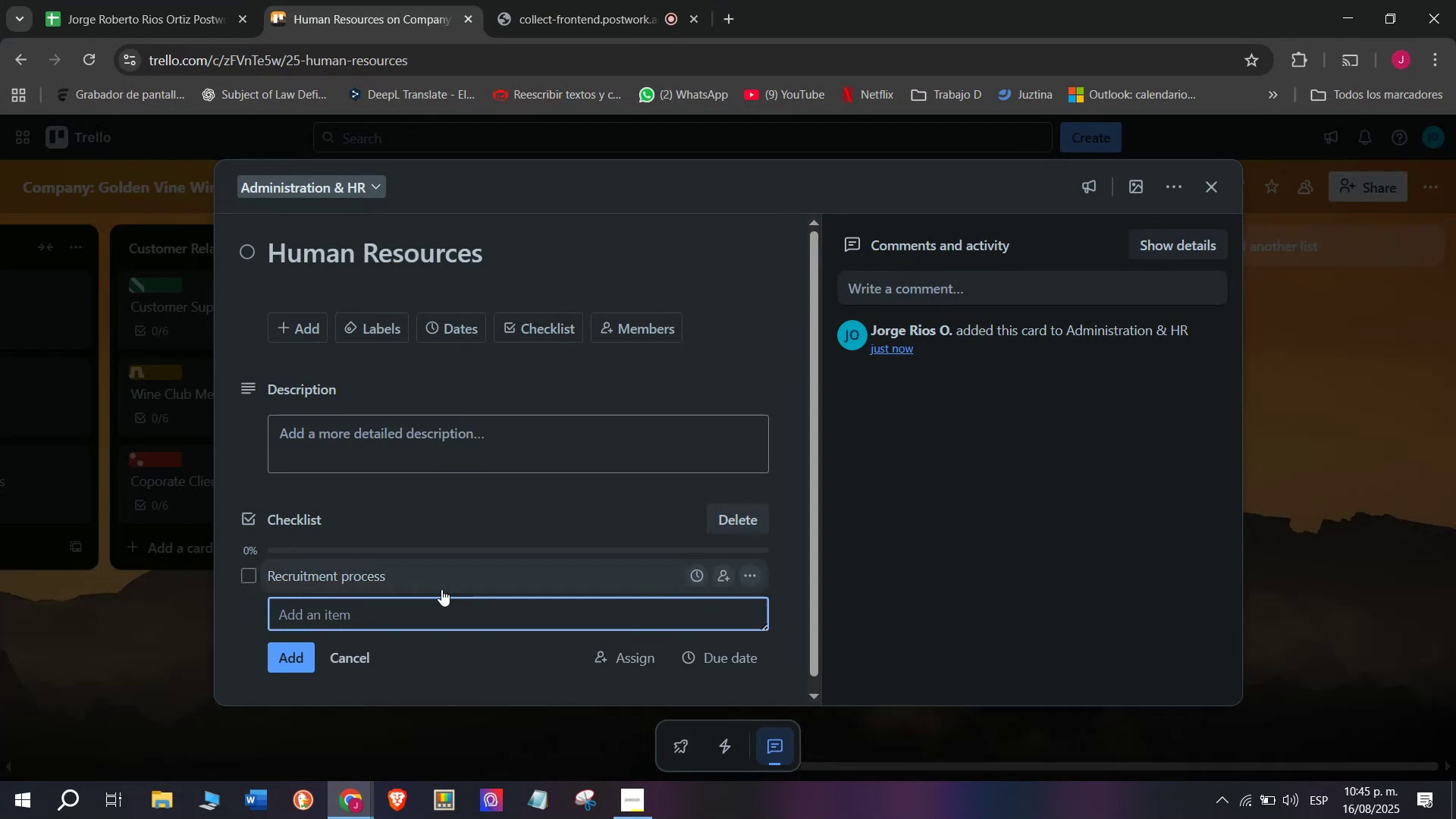 
type(Employee omb)
key(Backspace)
key(Backspace)
type(nbor)
key(Backspace)
type(aring)
 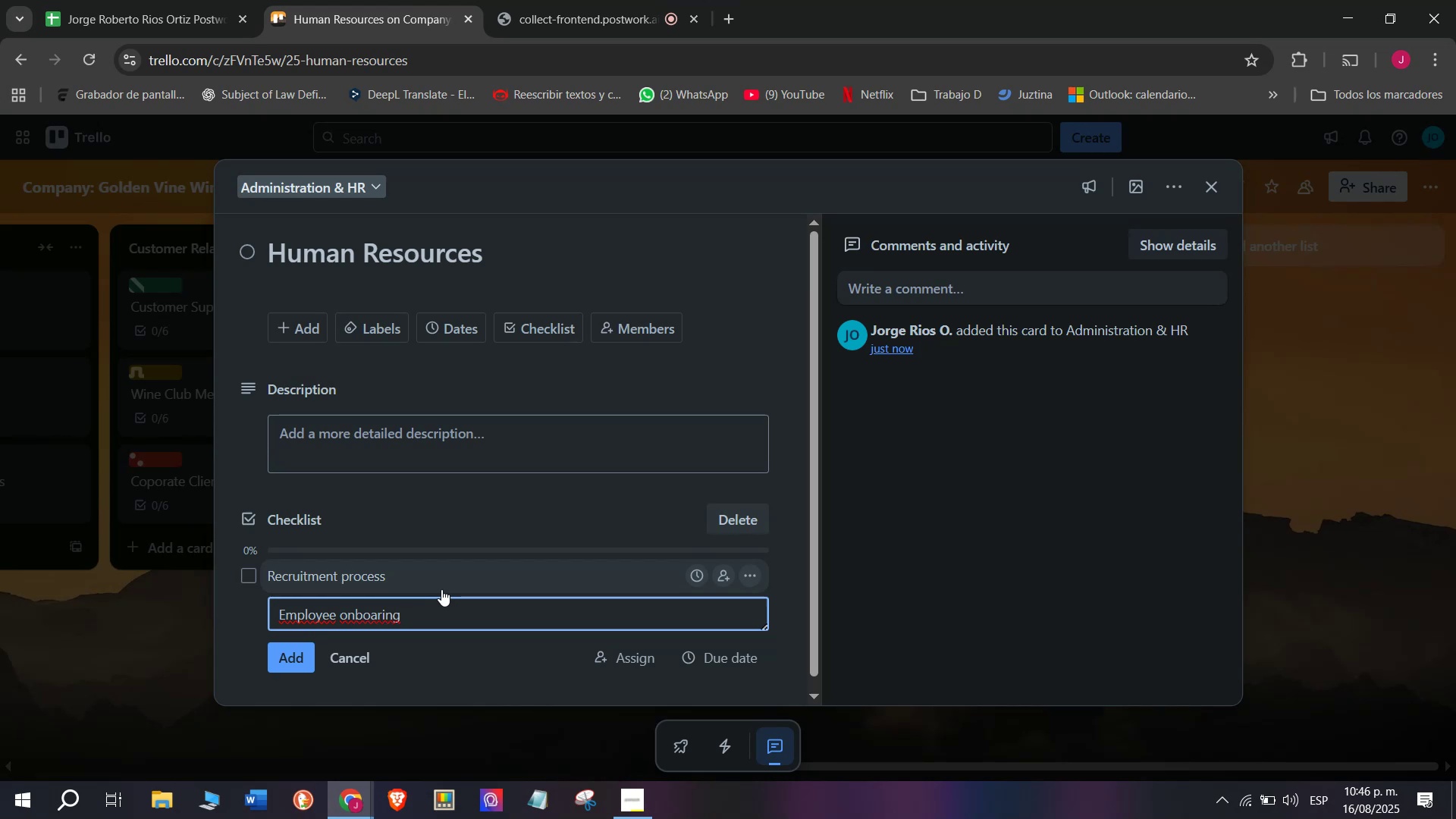 
key(Backspace)
key(Backspace)
key(Backspace)
type(ding)
 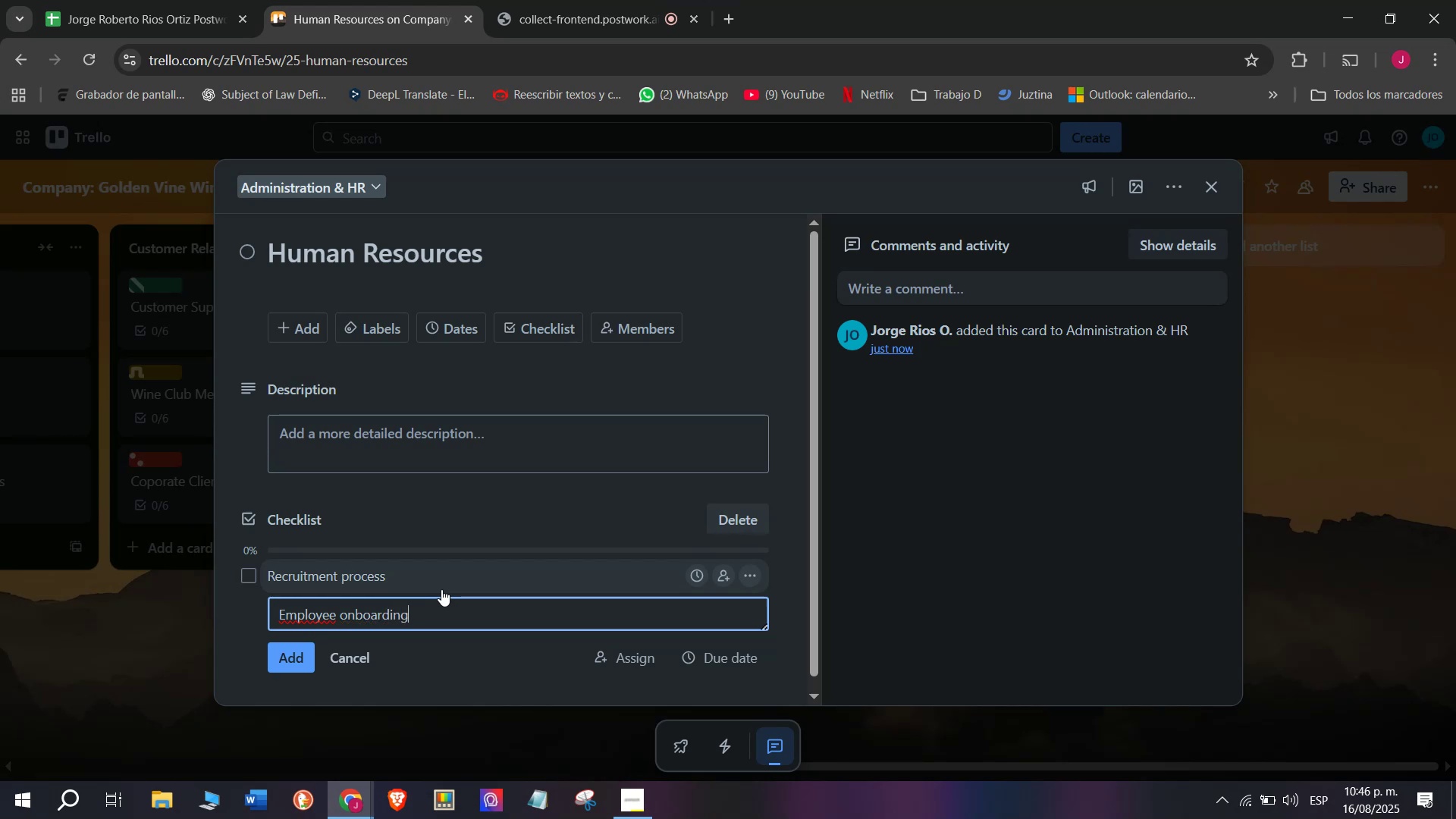 
key(Enter)
 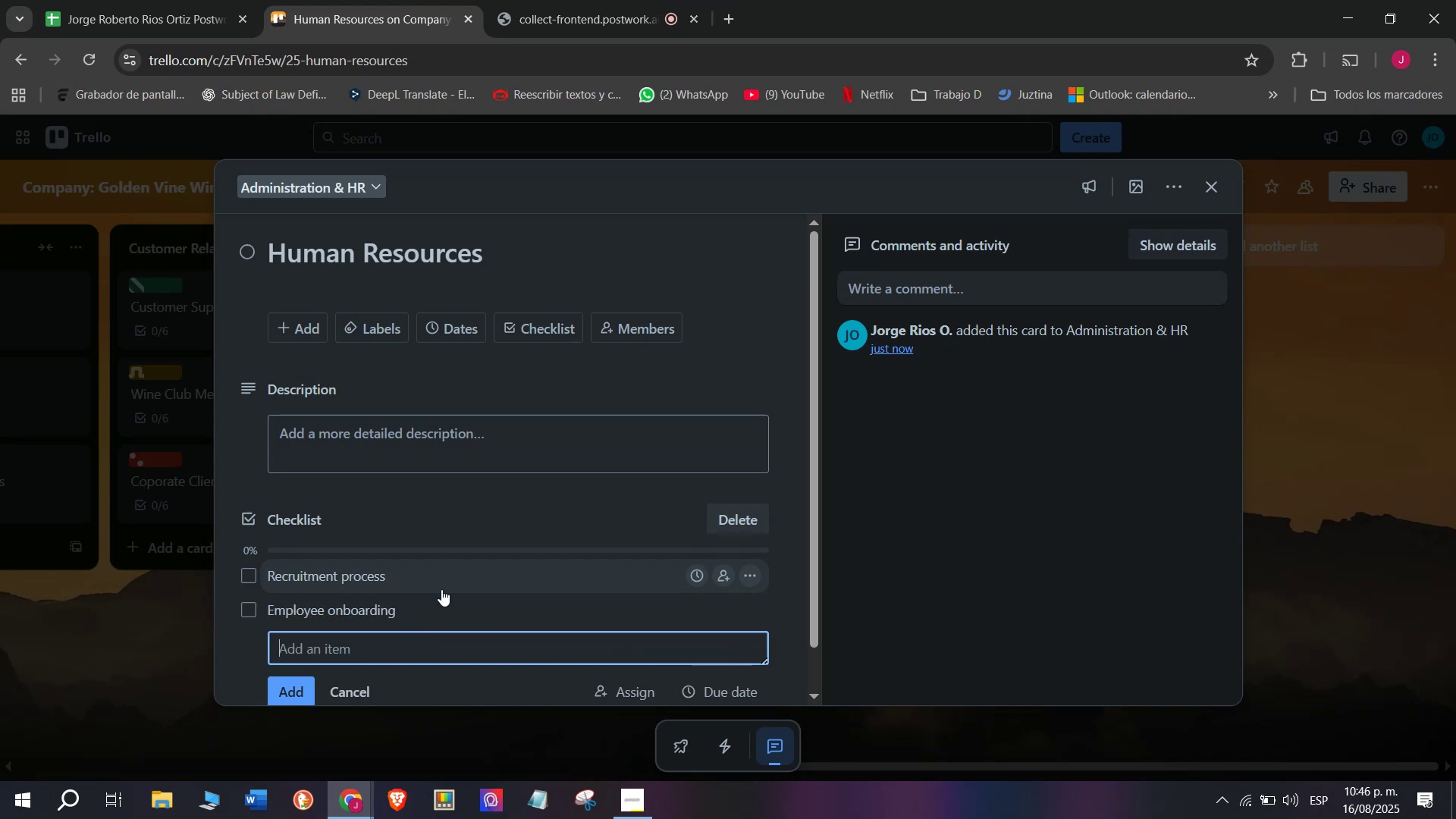 
type(Traing)
key(Backspace)
type(ing)
key(Backspace)
key(Backspace)
type(ng sessions)
 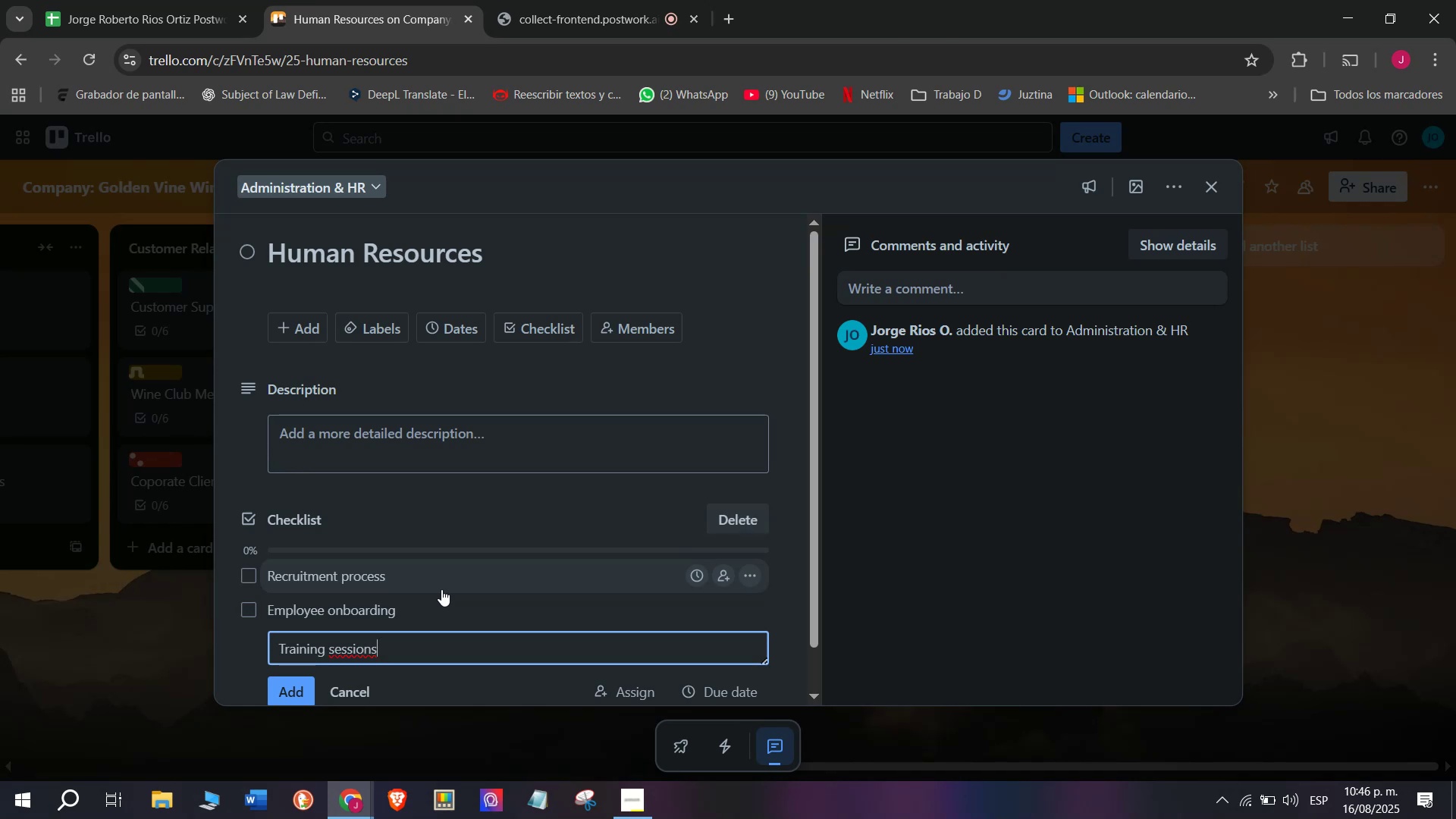 
key(Enter)
 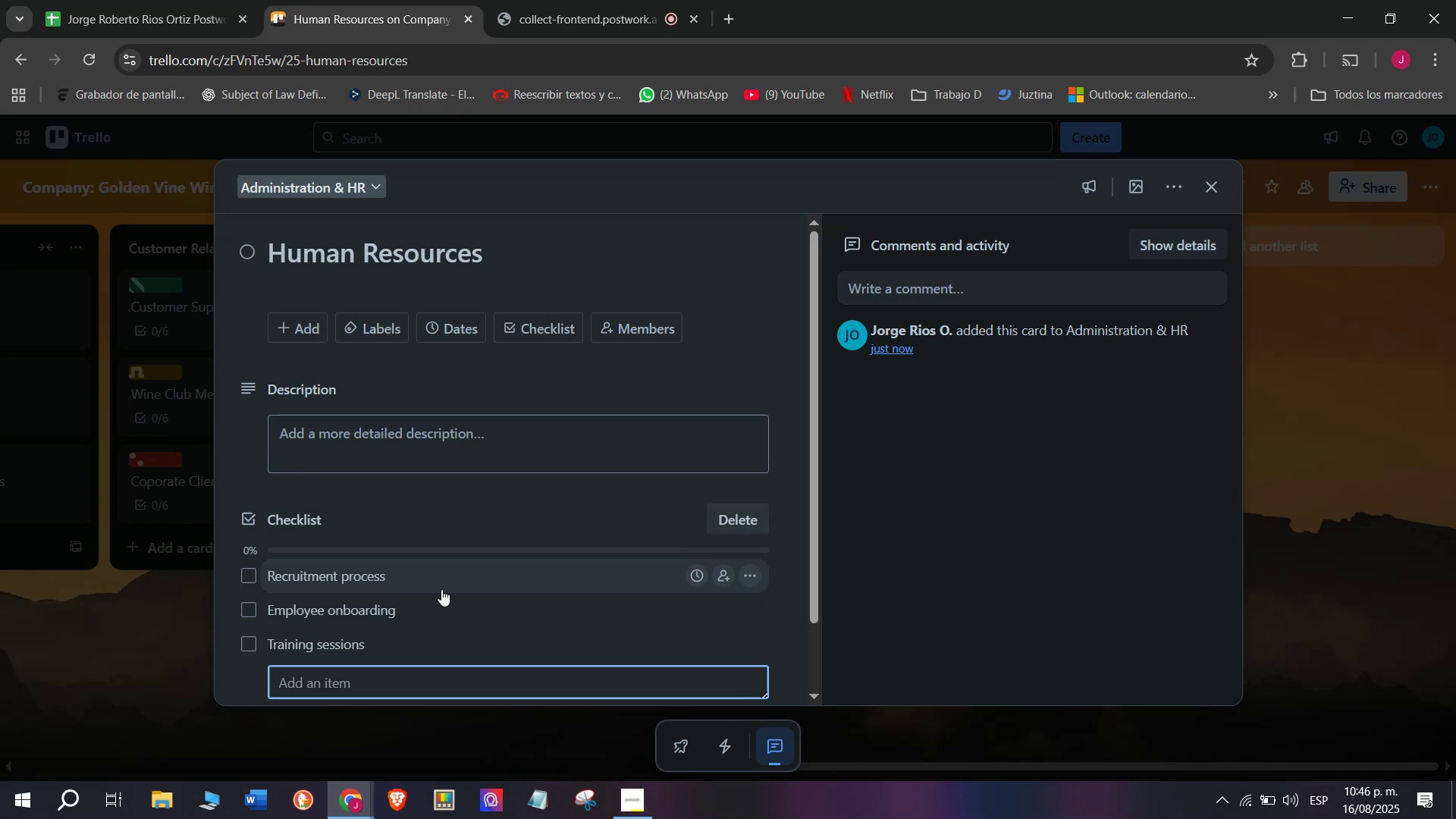 
type(Performance reviewa)
 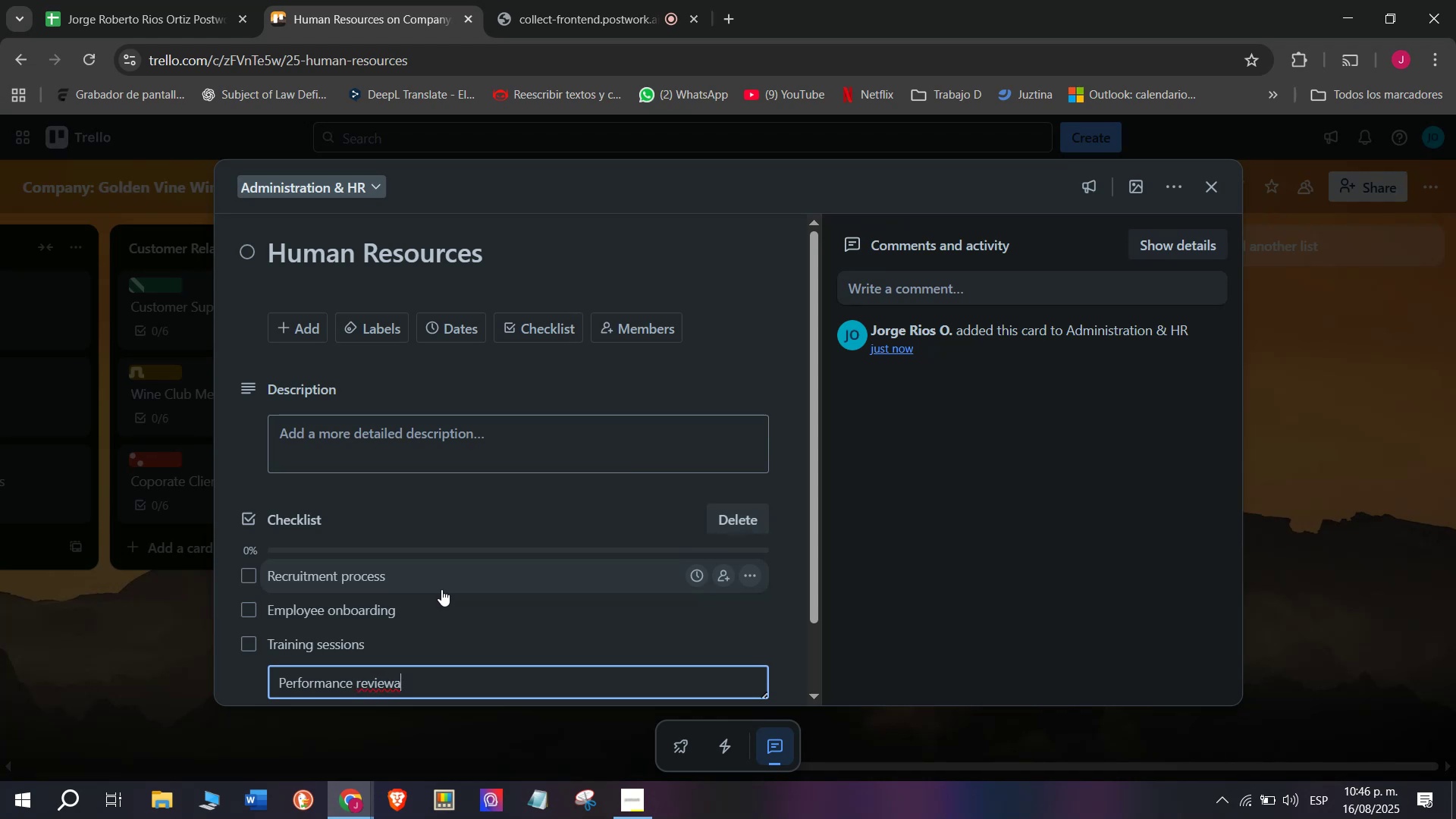 
key(Enter)
 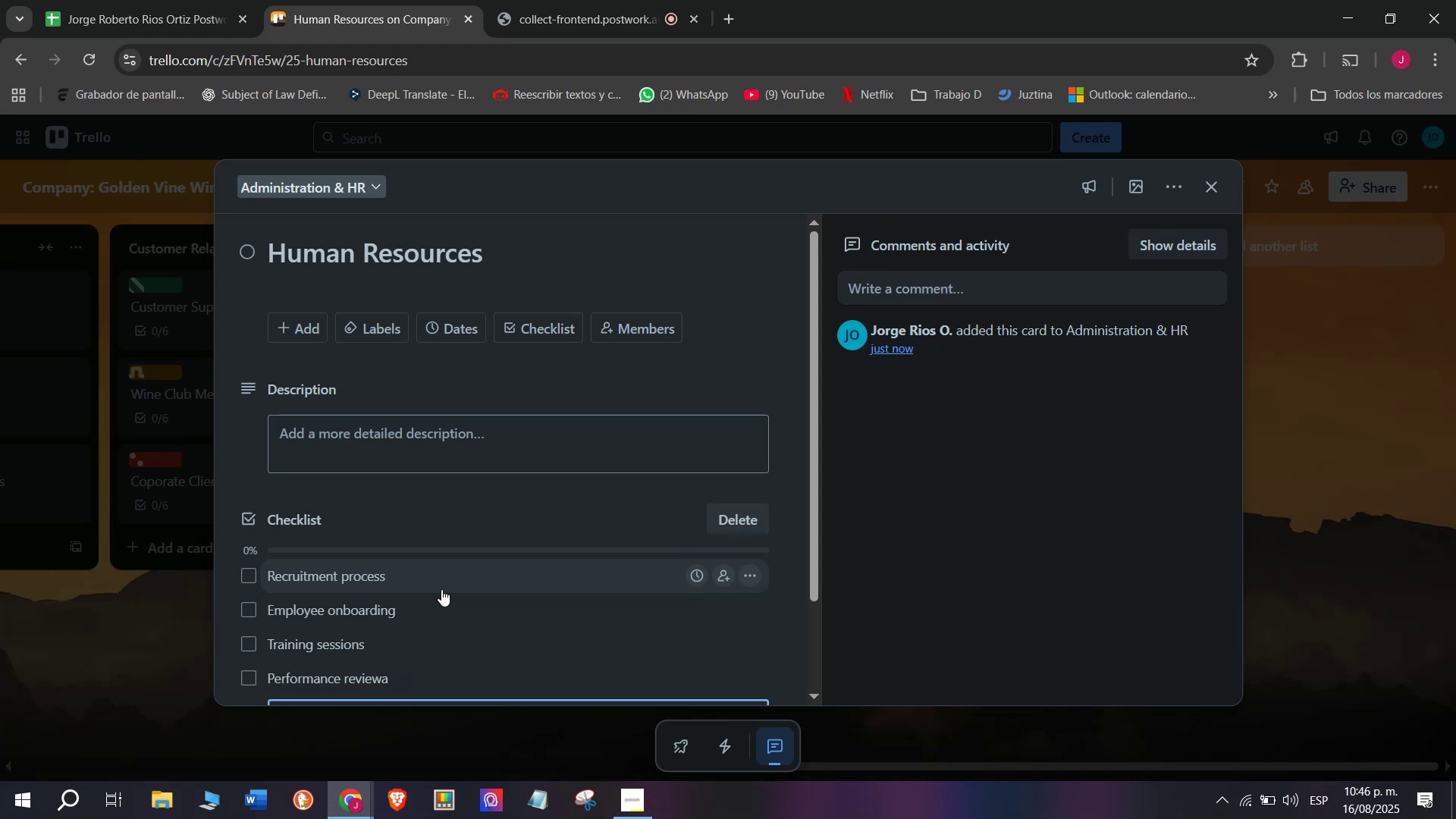 
scroll: coordinate [450, 592], scroll_direction: down, amount: 4.0
 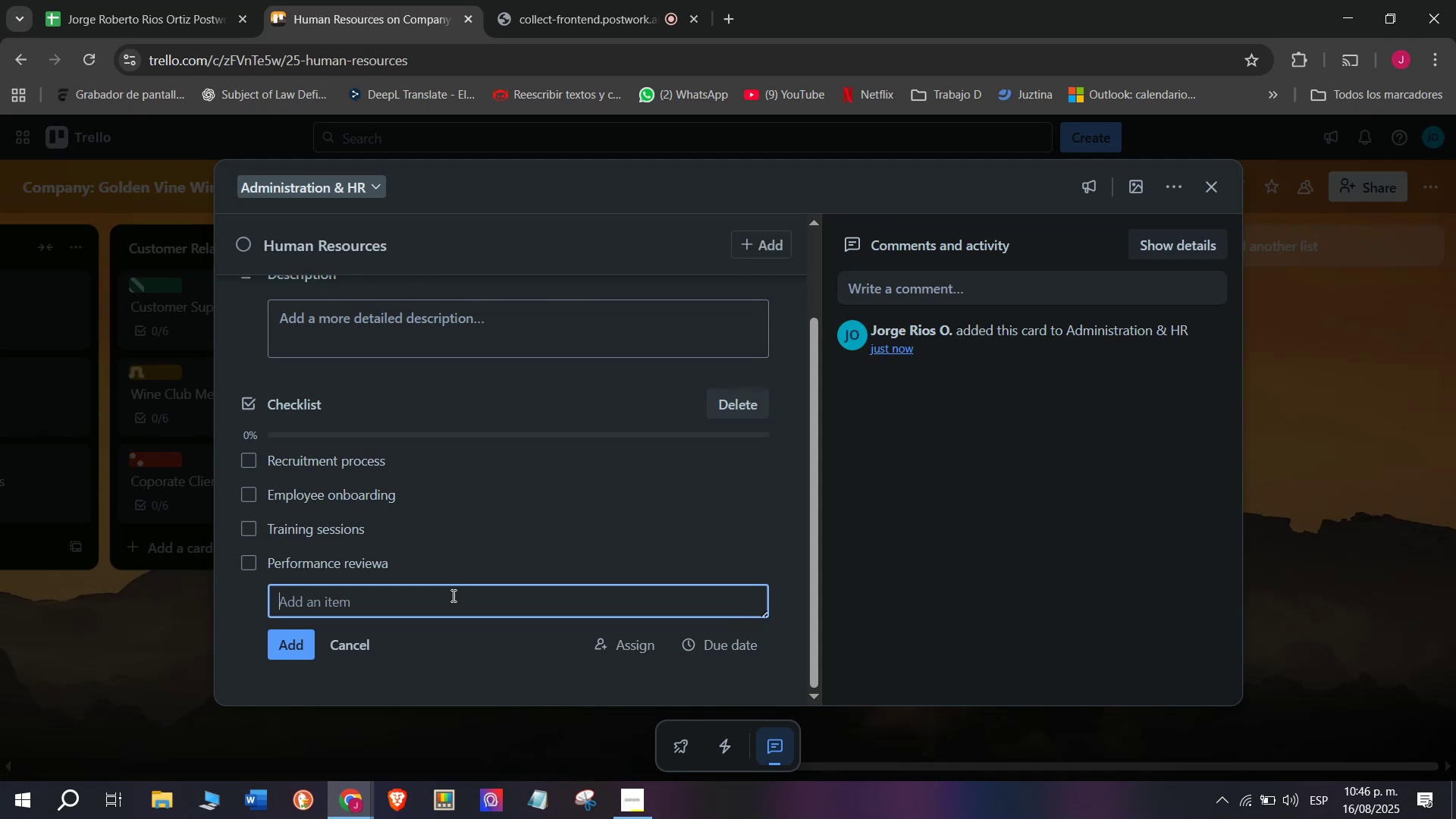 
type(LE)
key(Backspace)
type(eave mane)
key(Backspace)
type(agem,e)
key(Backspace)
key(Backspace)
type(ent)
 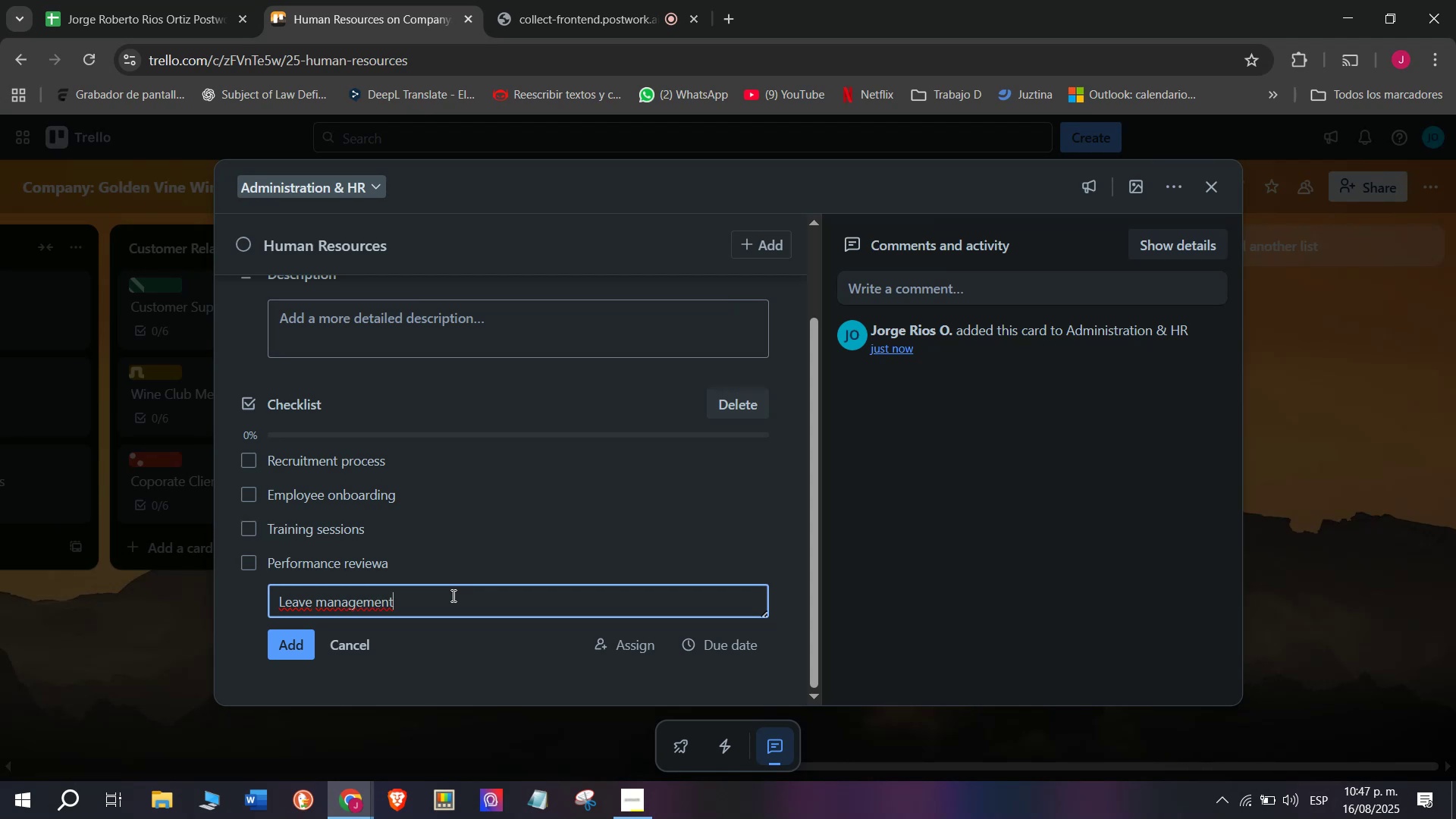 
key(Enter)
 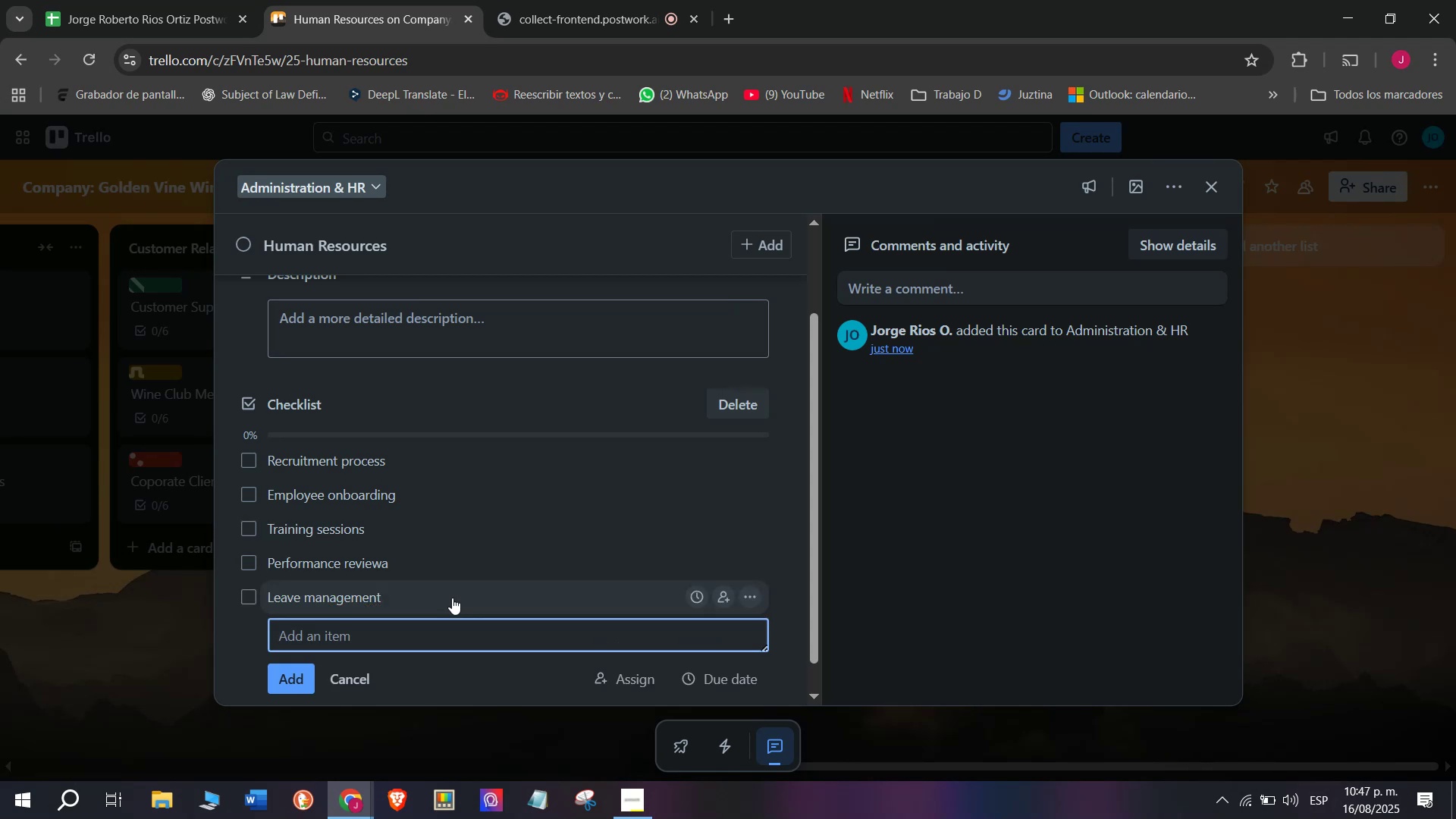 
type(HR reporting)
 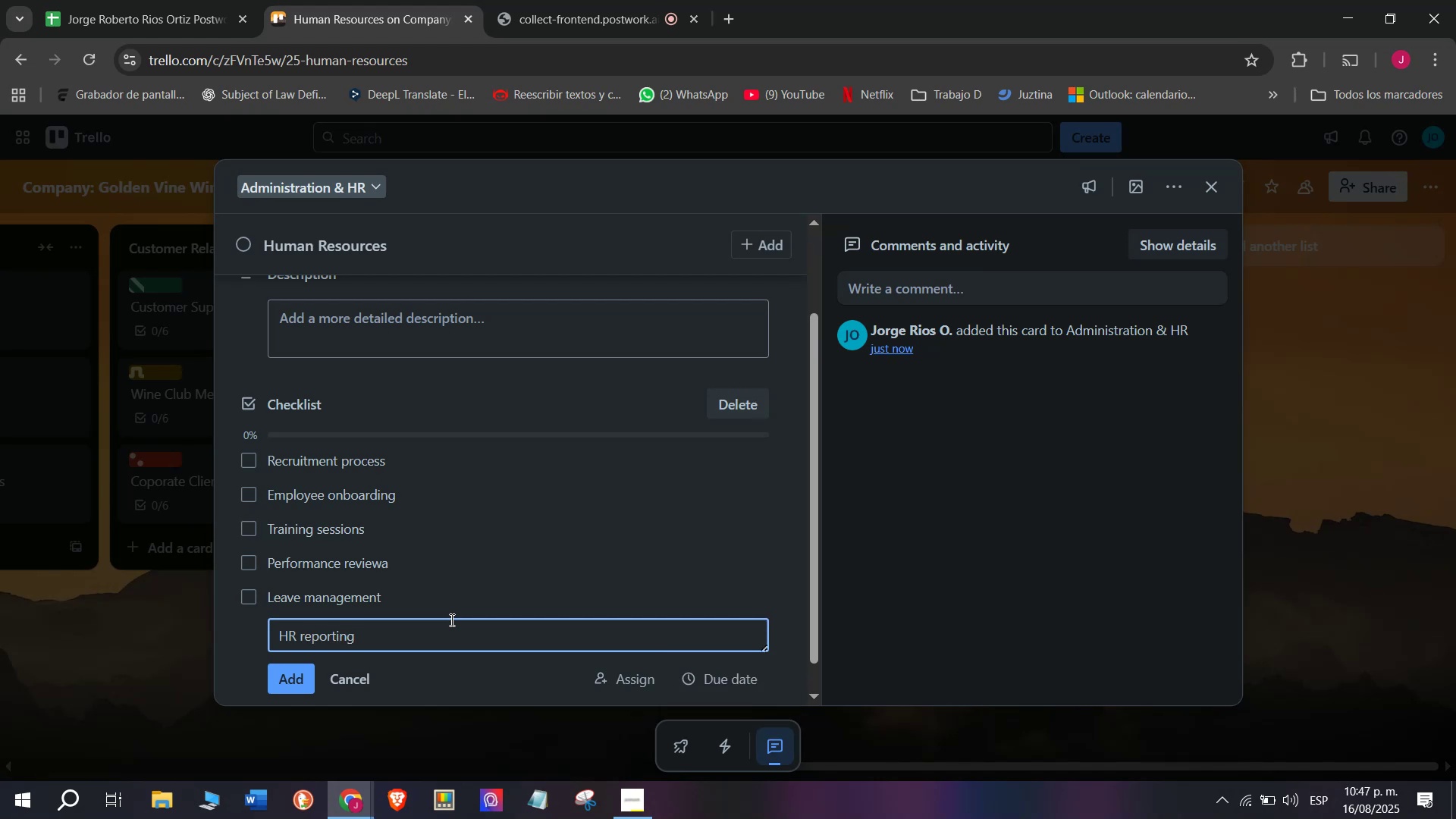 
key(Enter)
 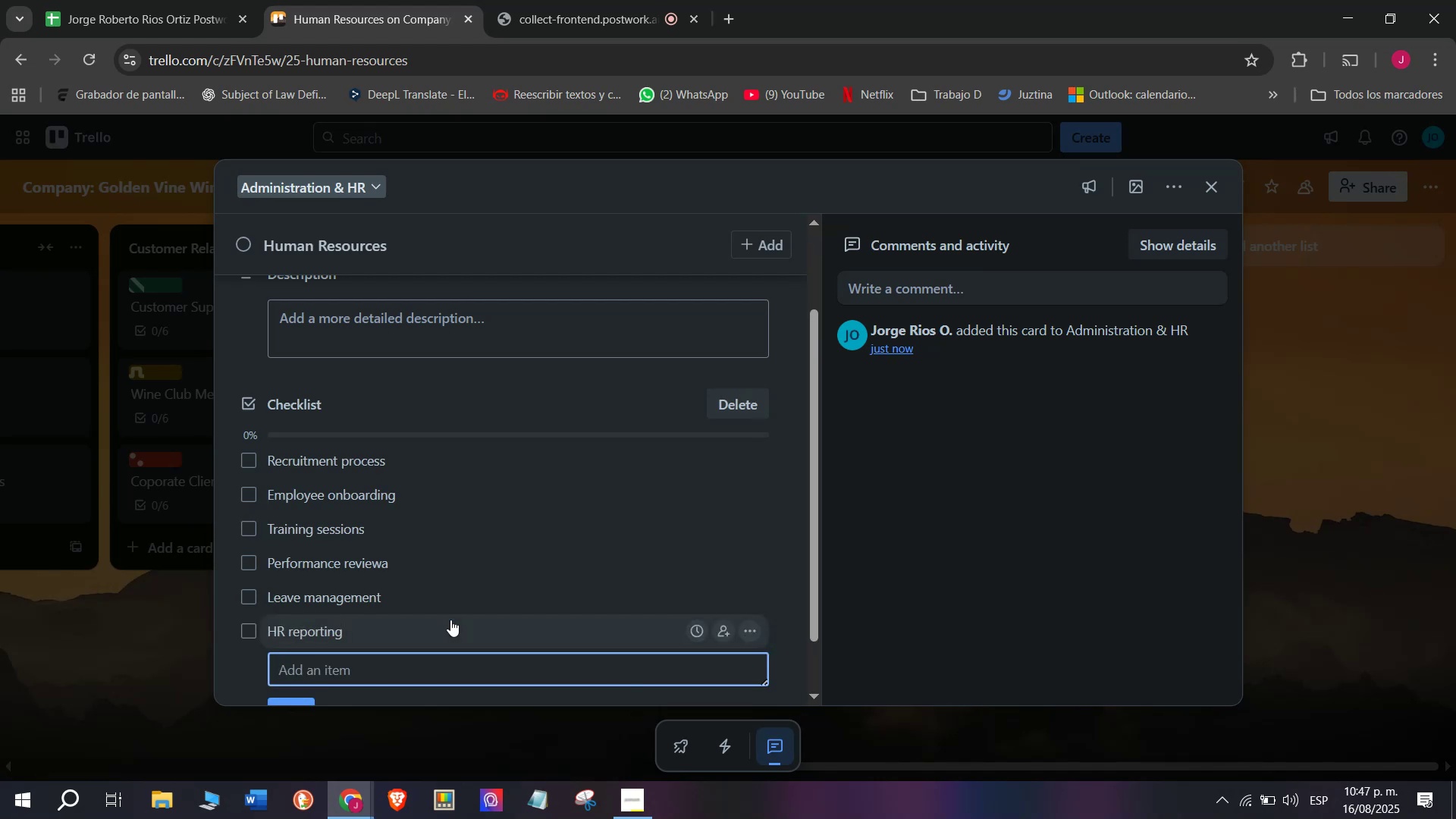 
scroll: coordinate [403, 495], scroll_direction: up, amount: 4.0
 